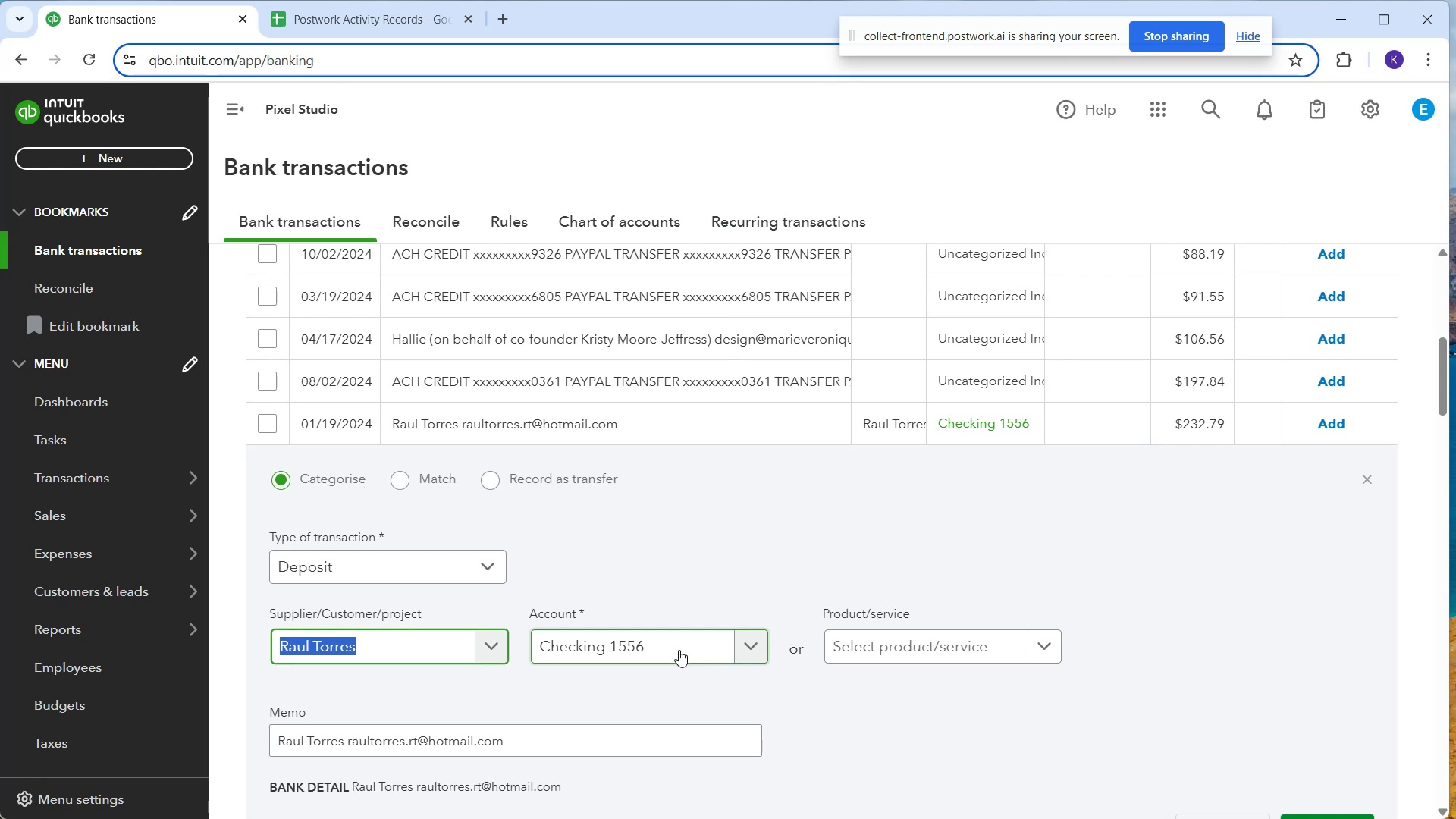 
left_click([679, 651])
 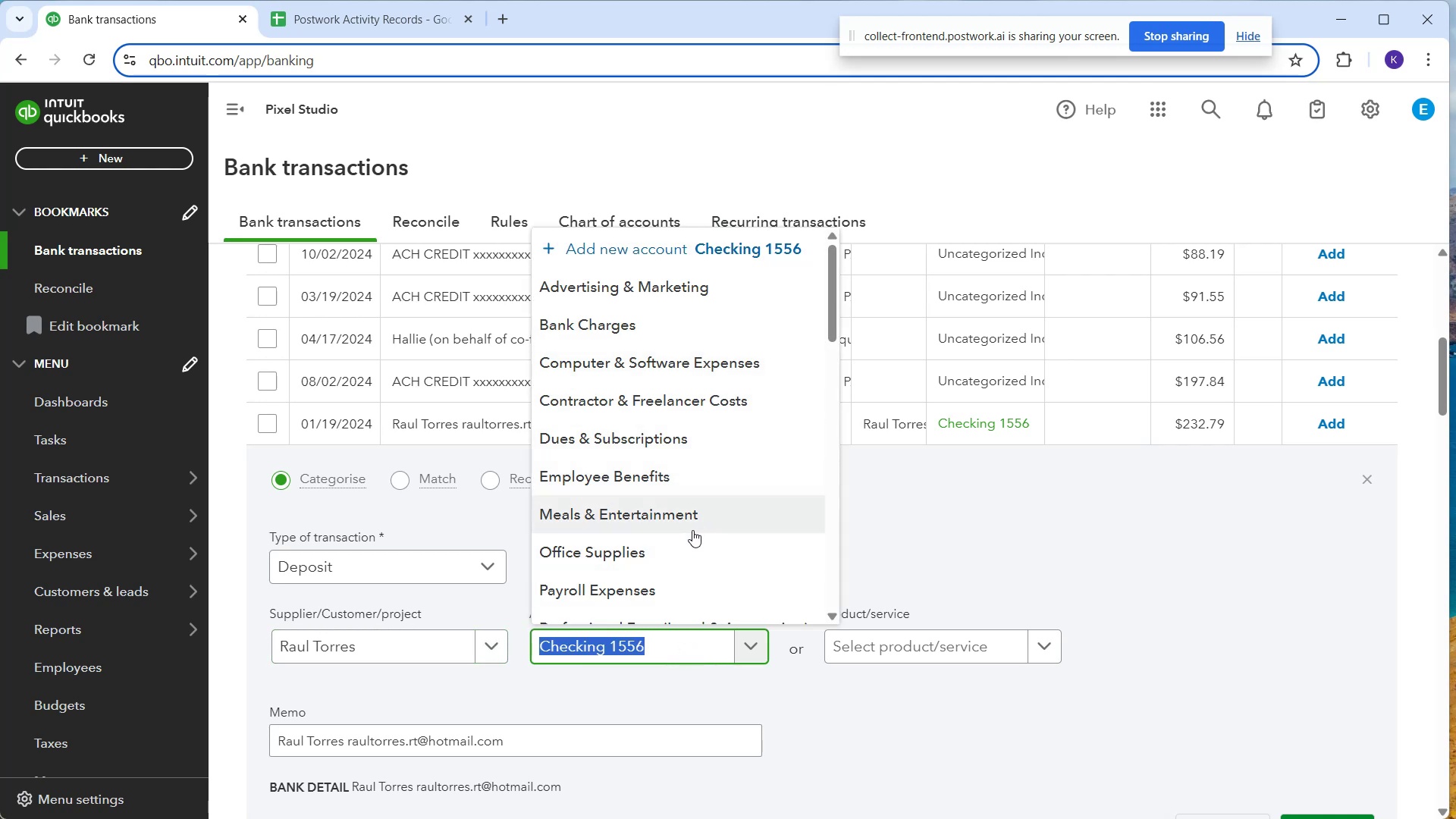 
type(ser)
 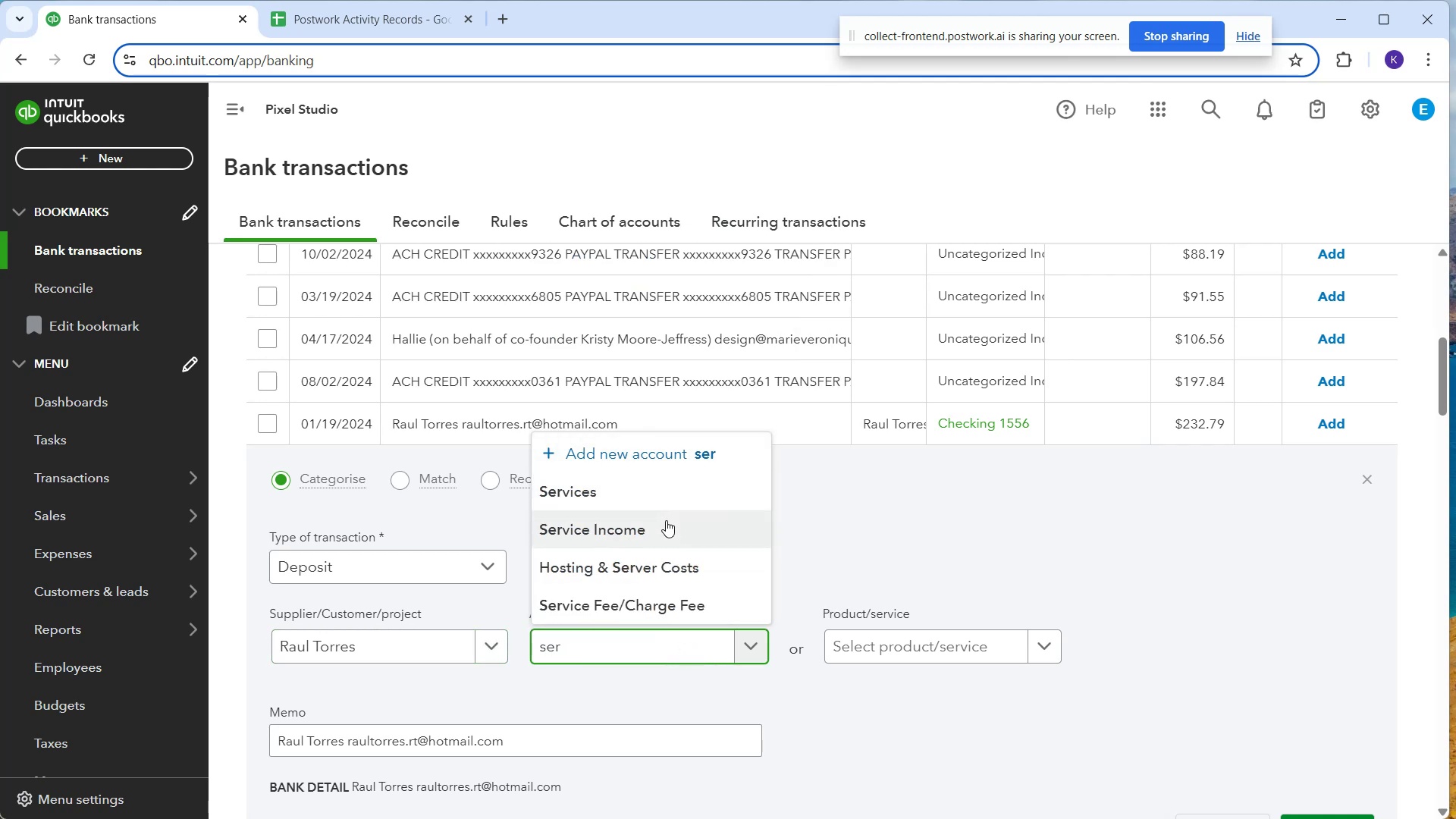 
left_click([666, 520])
 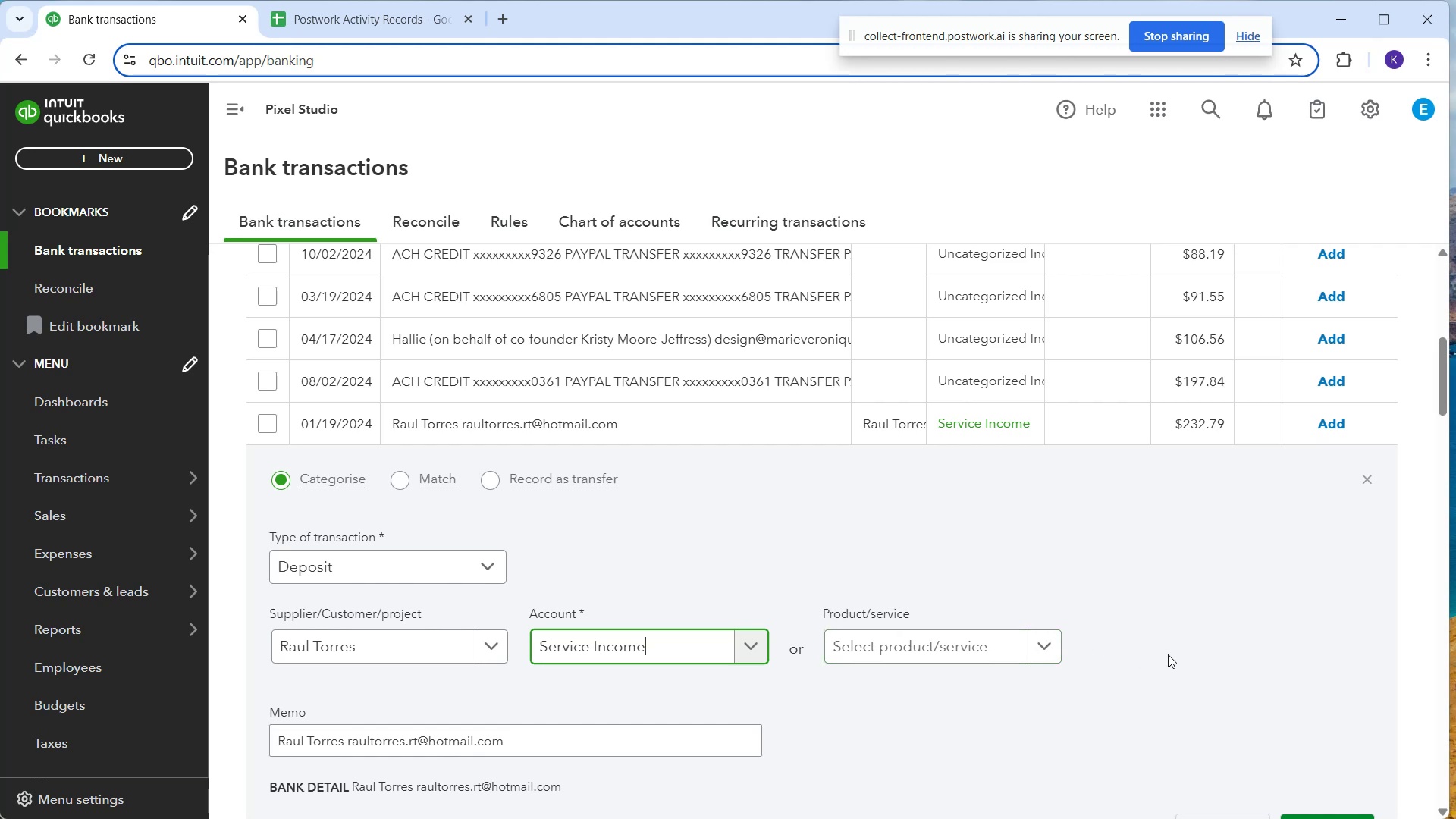 
scroll: coordinate [1211, 667], scroll_direction: down, amount: 2.0
 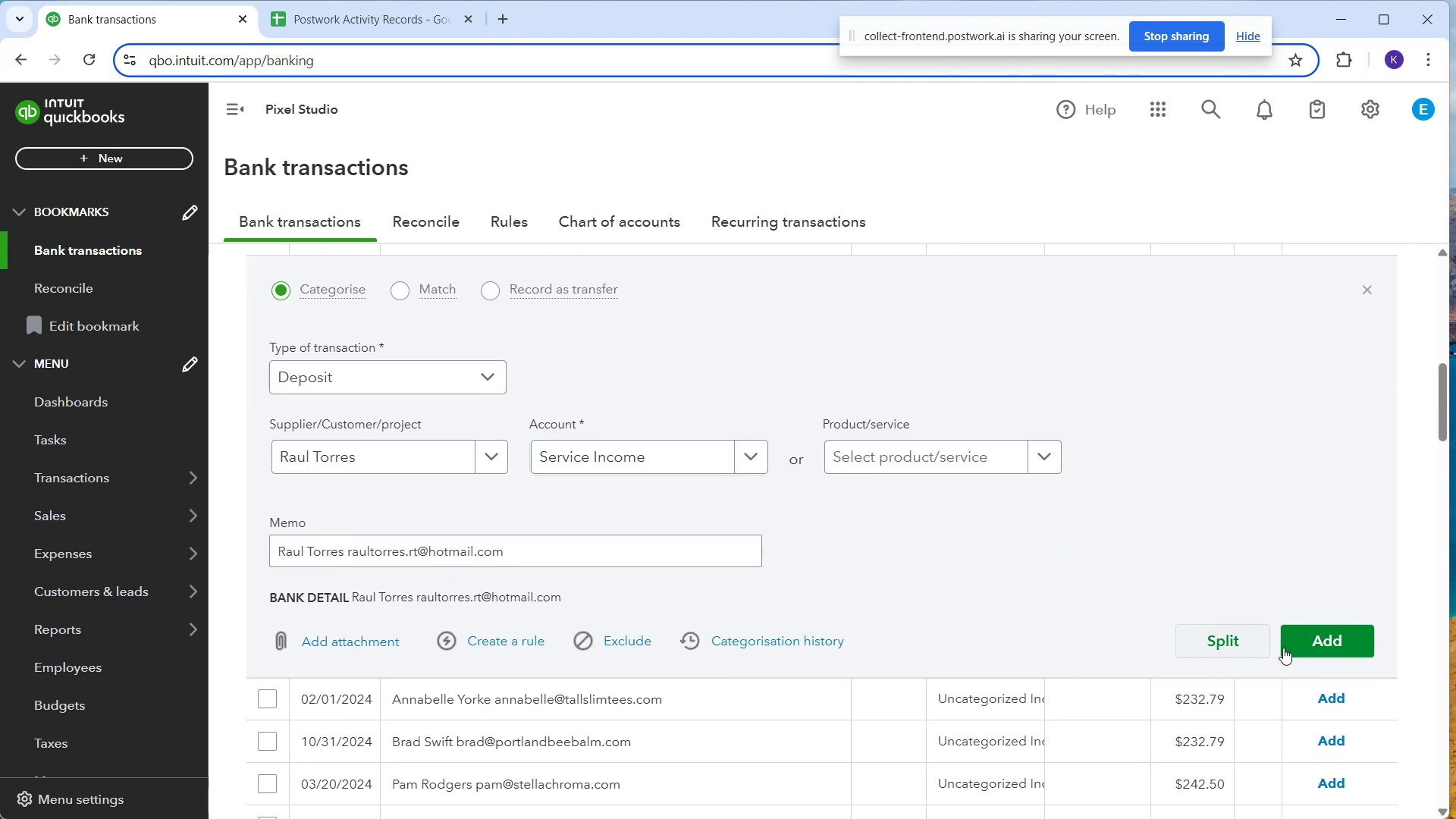 
left_click([1284, 648])
 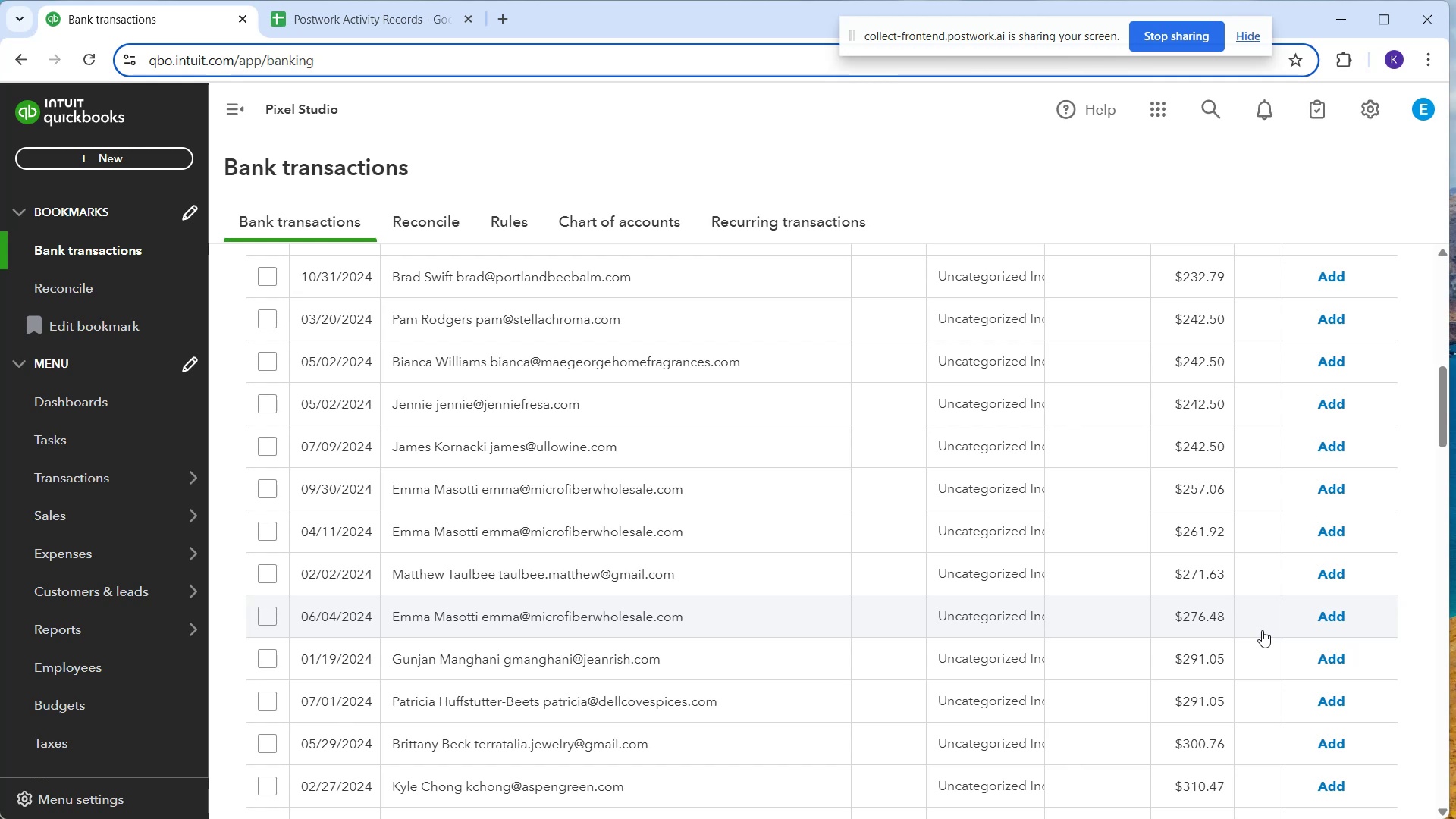 
wait(55.6)
 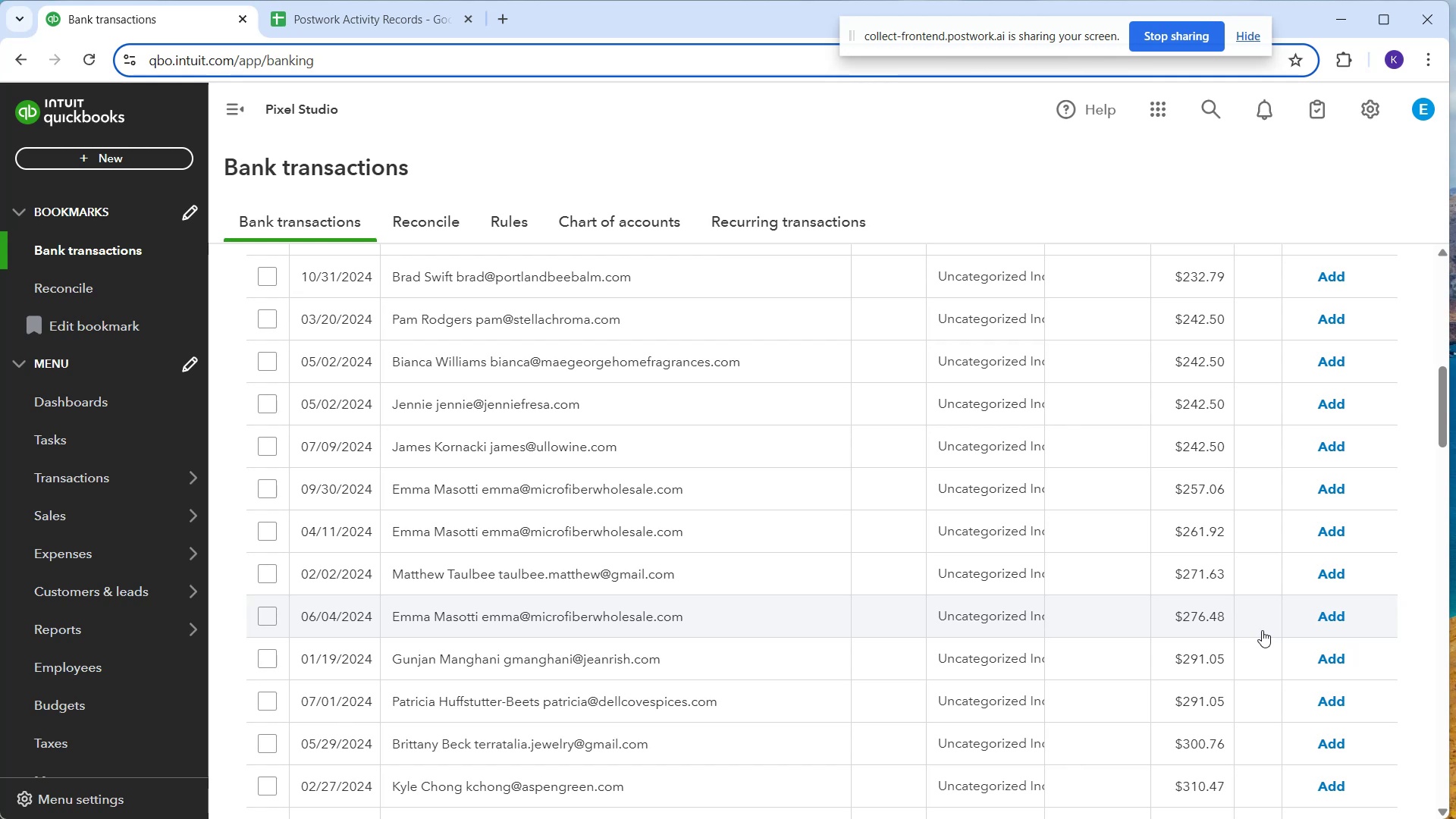 
scroll: coordinate [616, 429], scroll_direction: up, amount: 2.0
 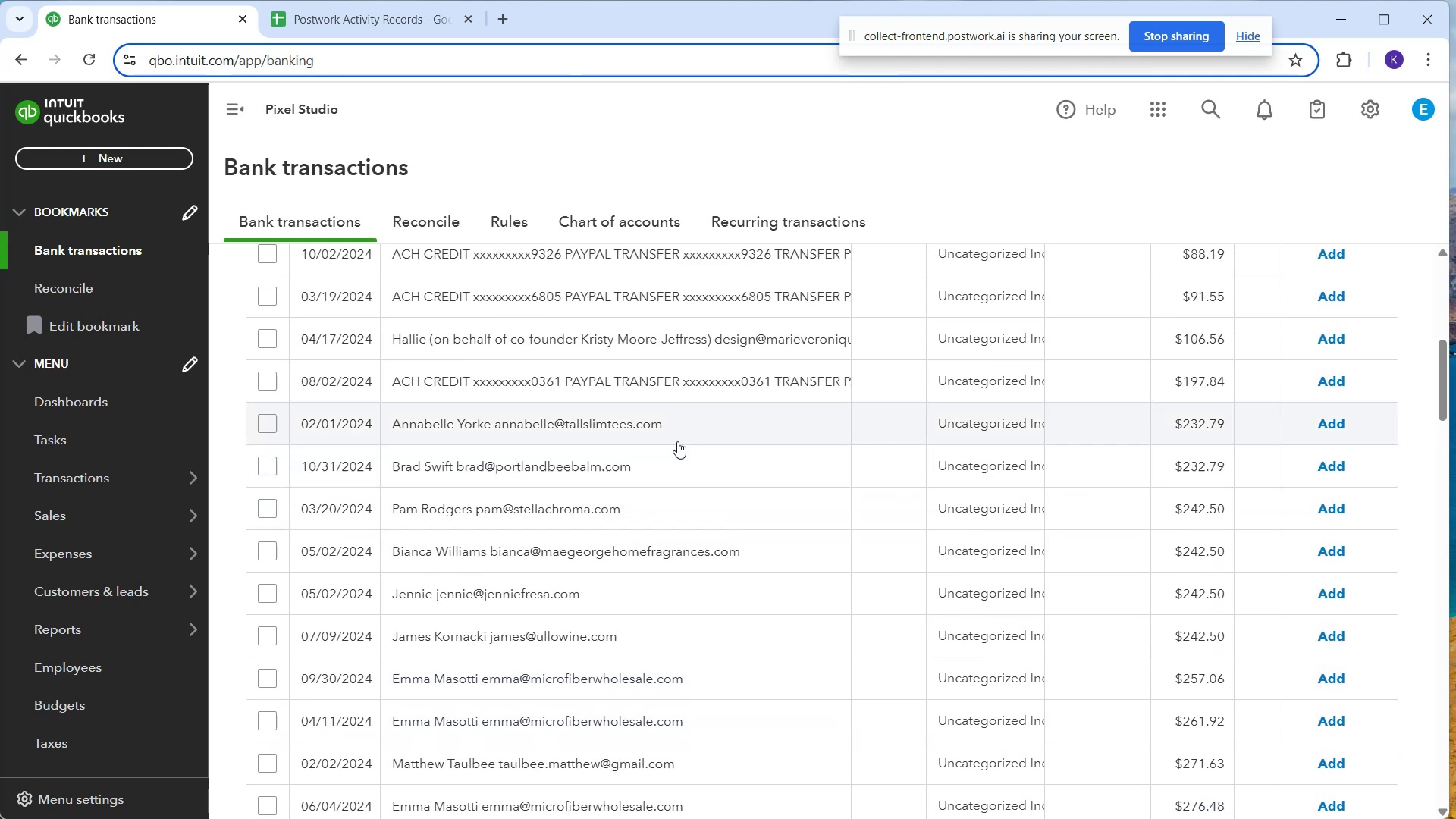 
left_click([680, 438])
 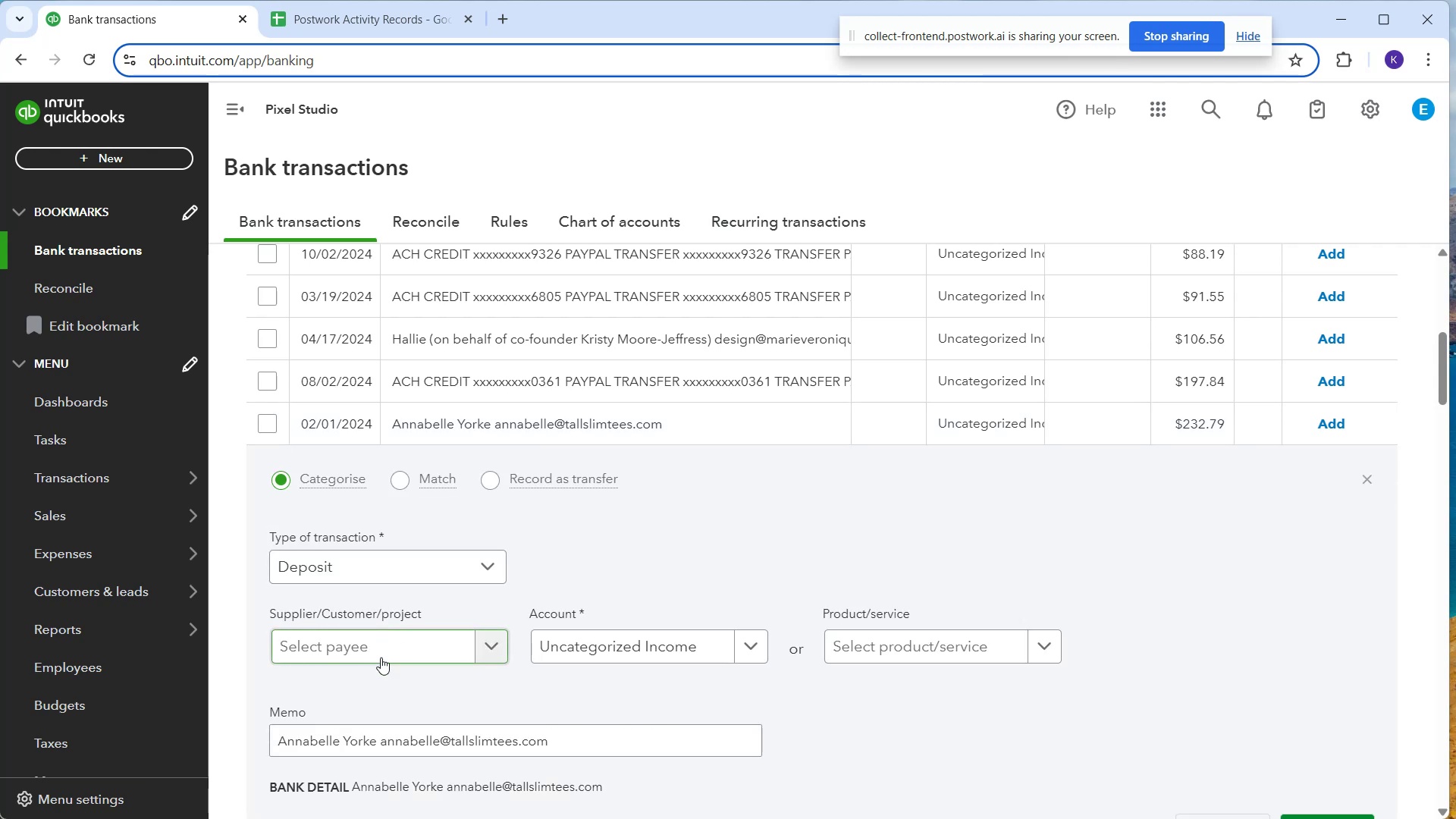 
left_click([385, 645])
 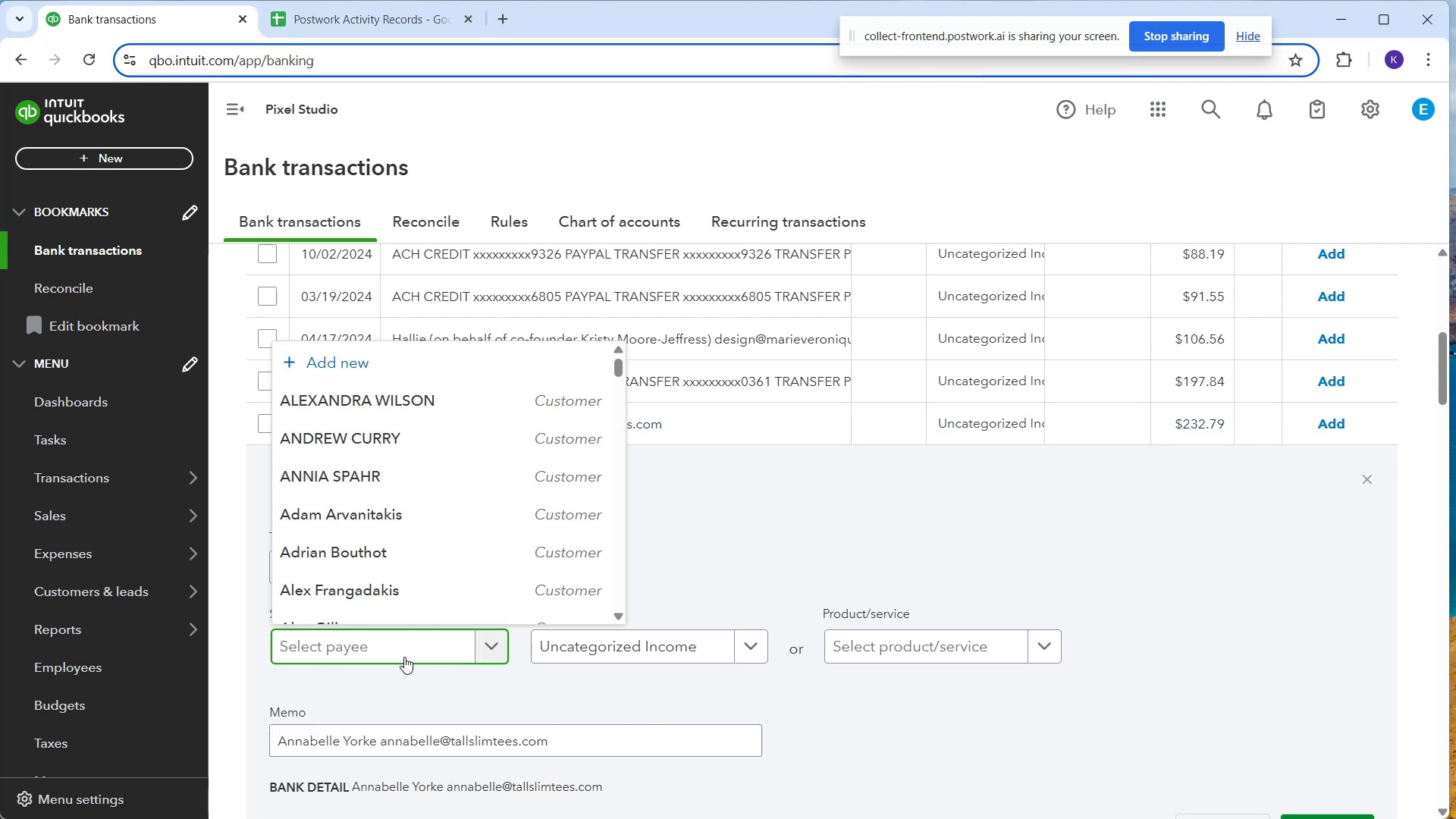 
type(Annabelle Yorke)
 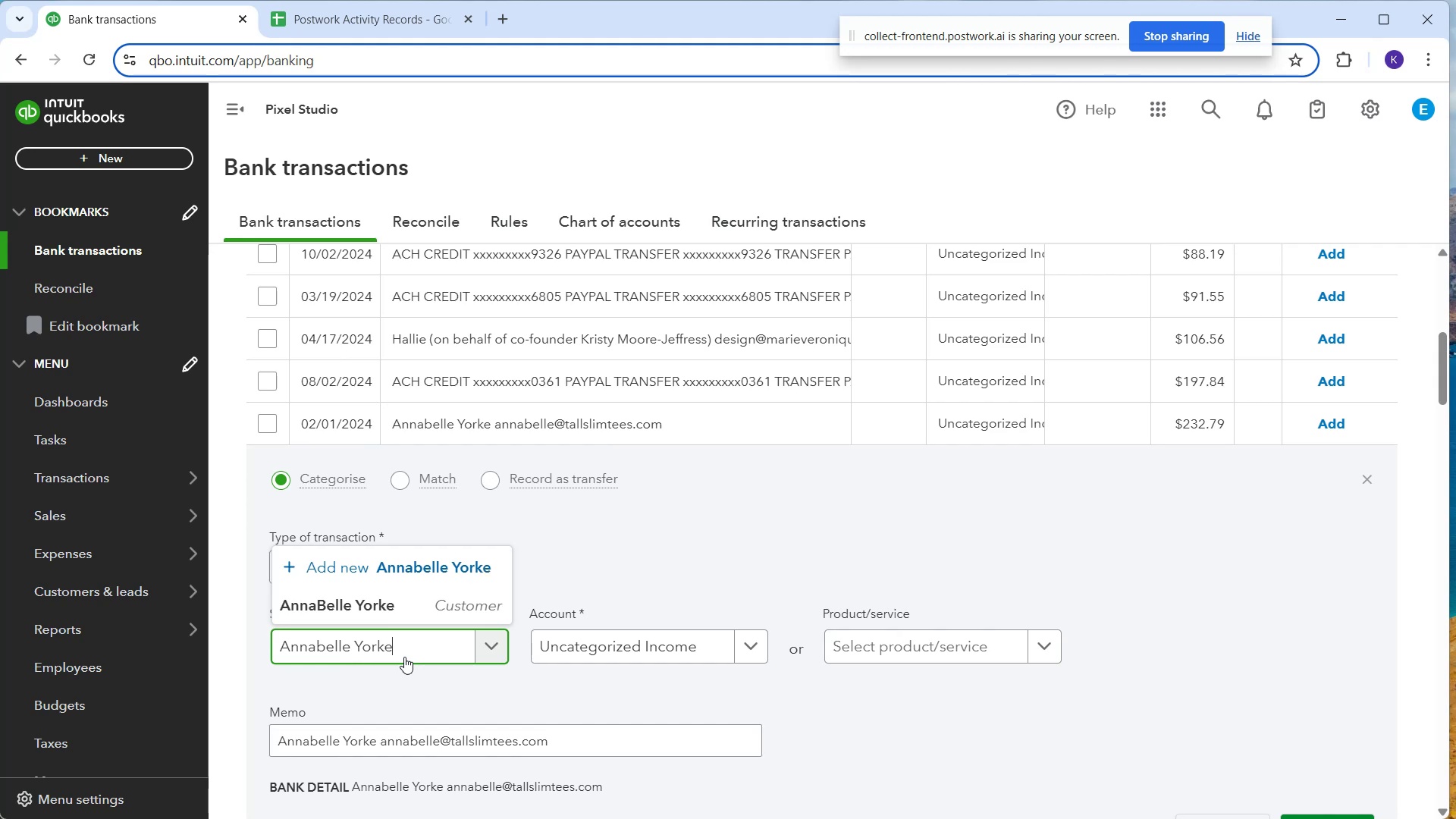 
left_click([420, 601])
 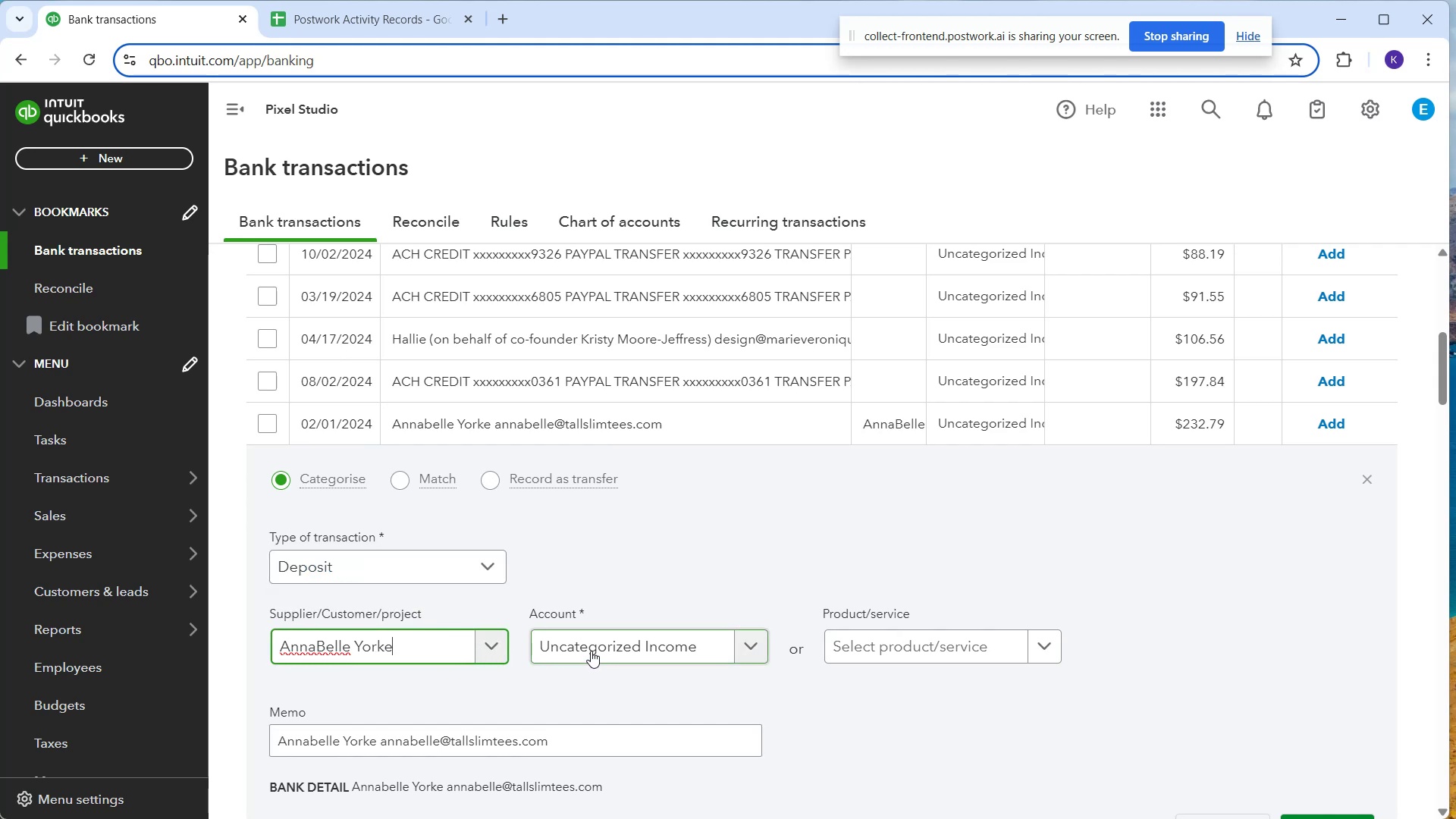 
left_click([591, 651])
 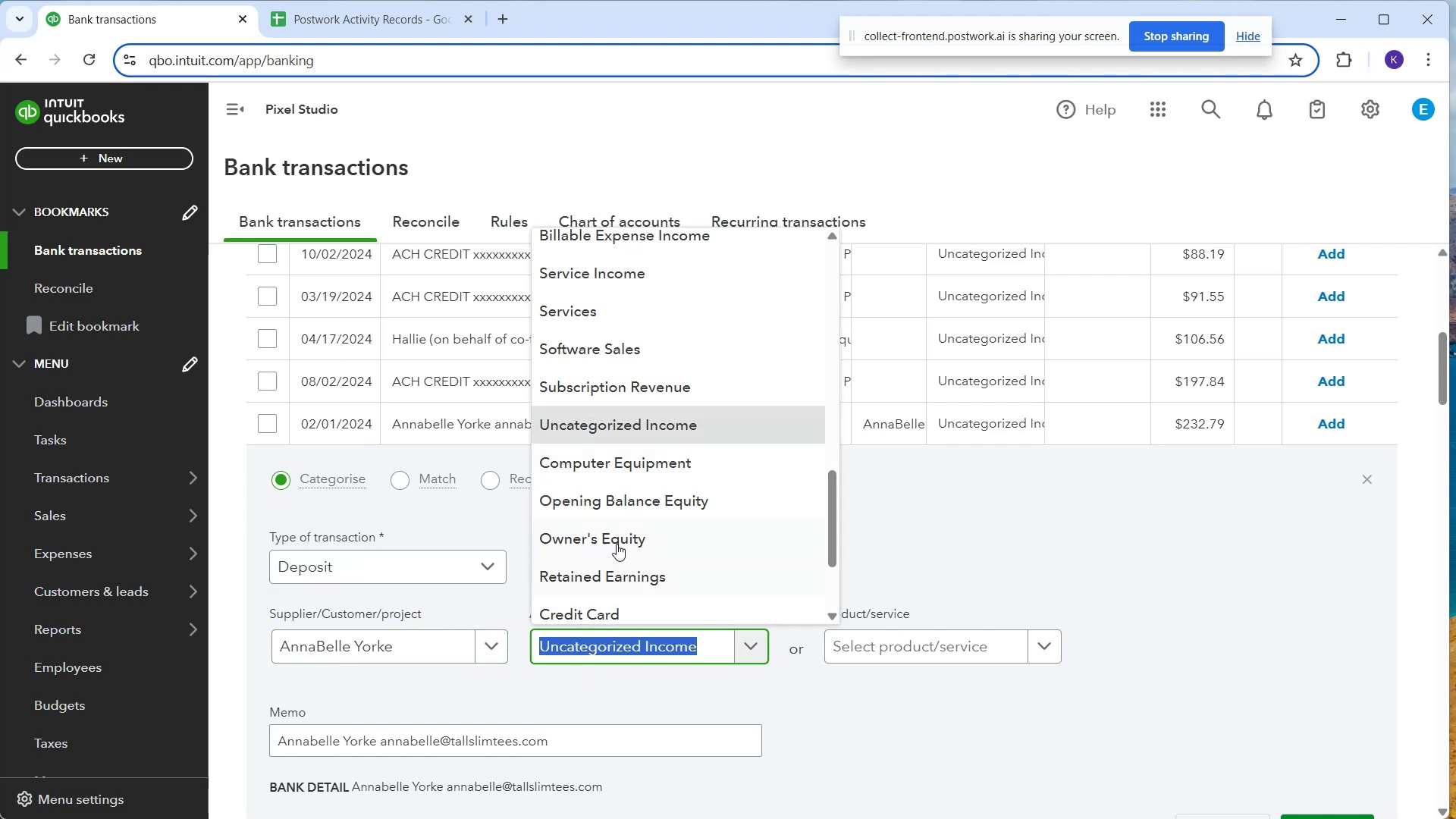 
left_click([651, 347])
 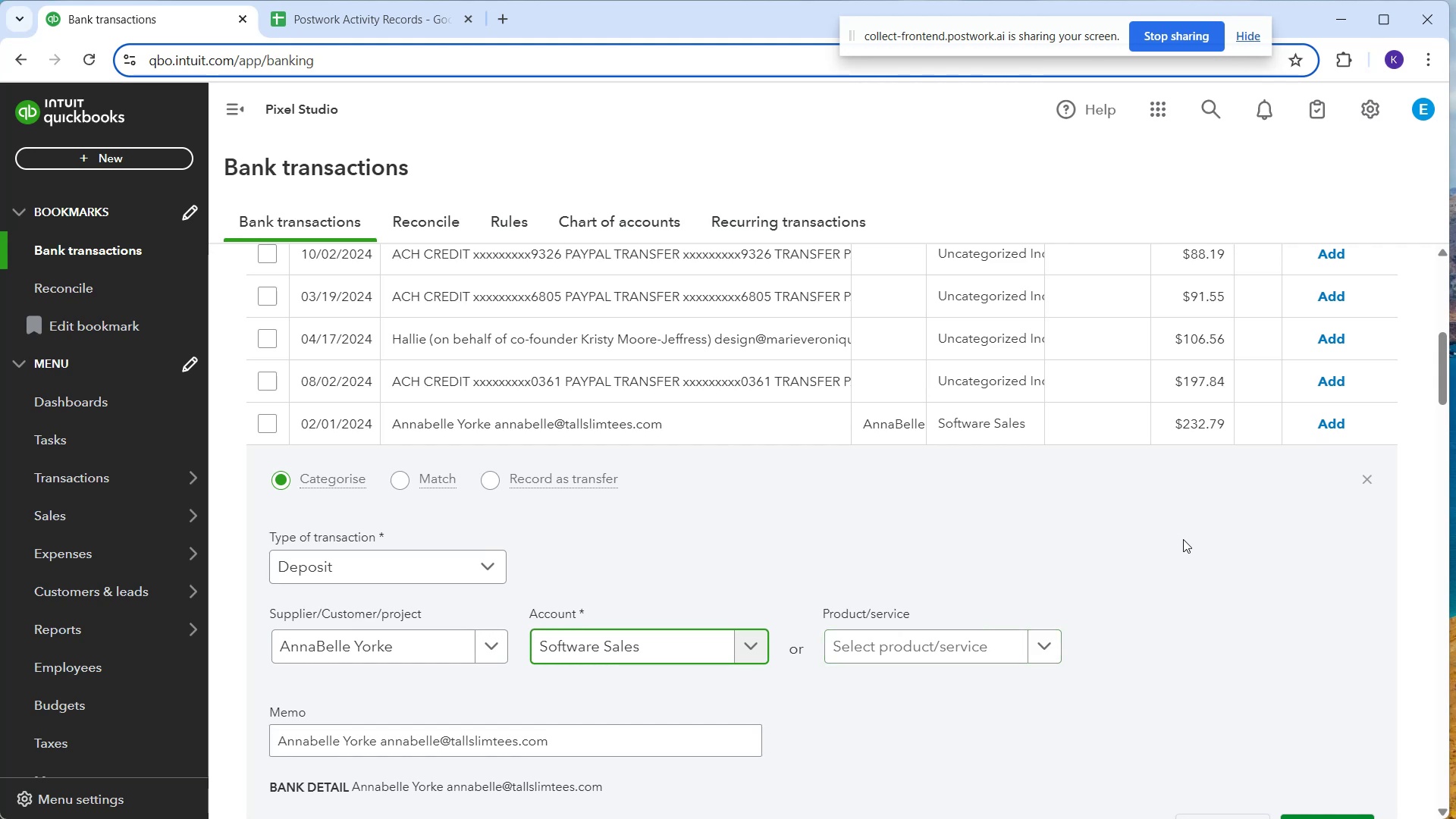 
scroll: coordinate [1343, 541], scroll_direction: down, amount: 1.0
 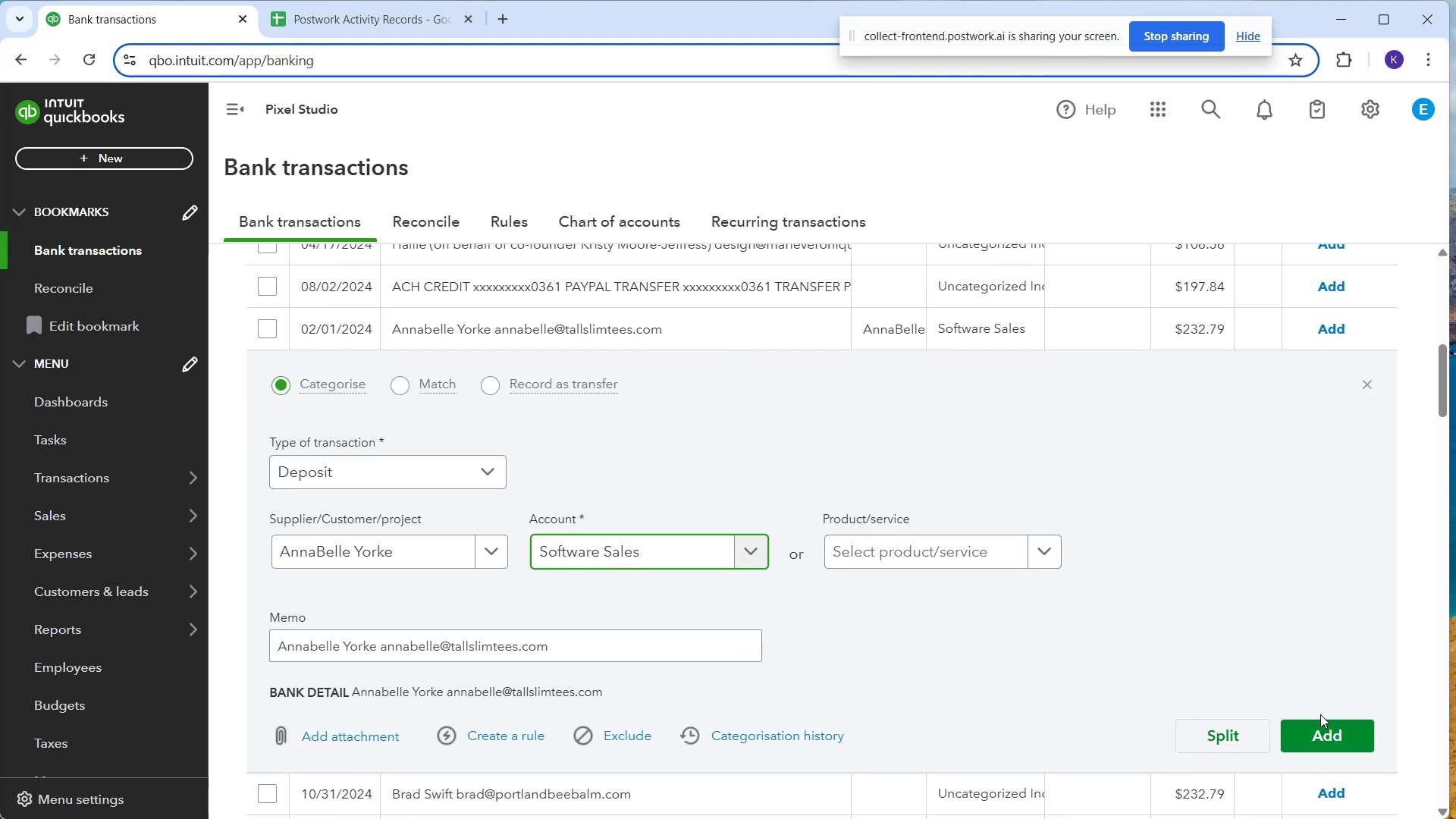 
left_click([1321, 728])
 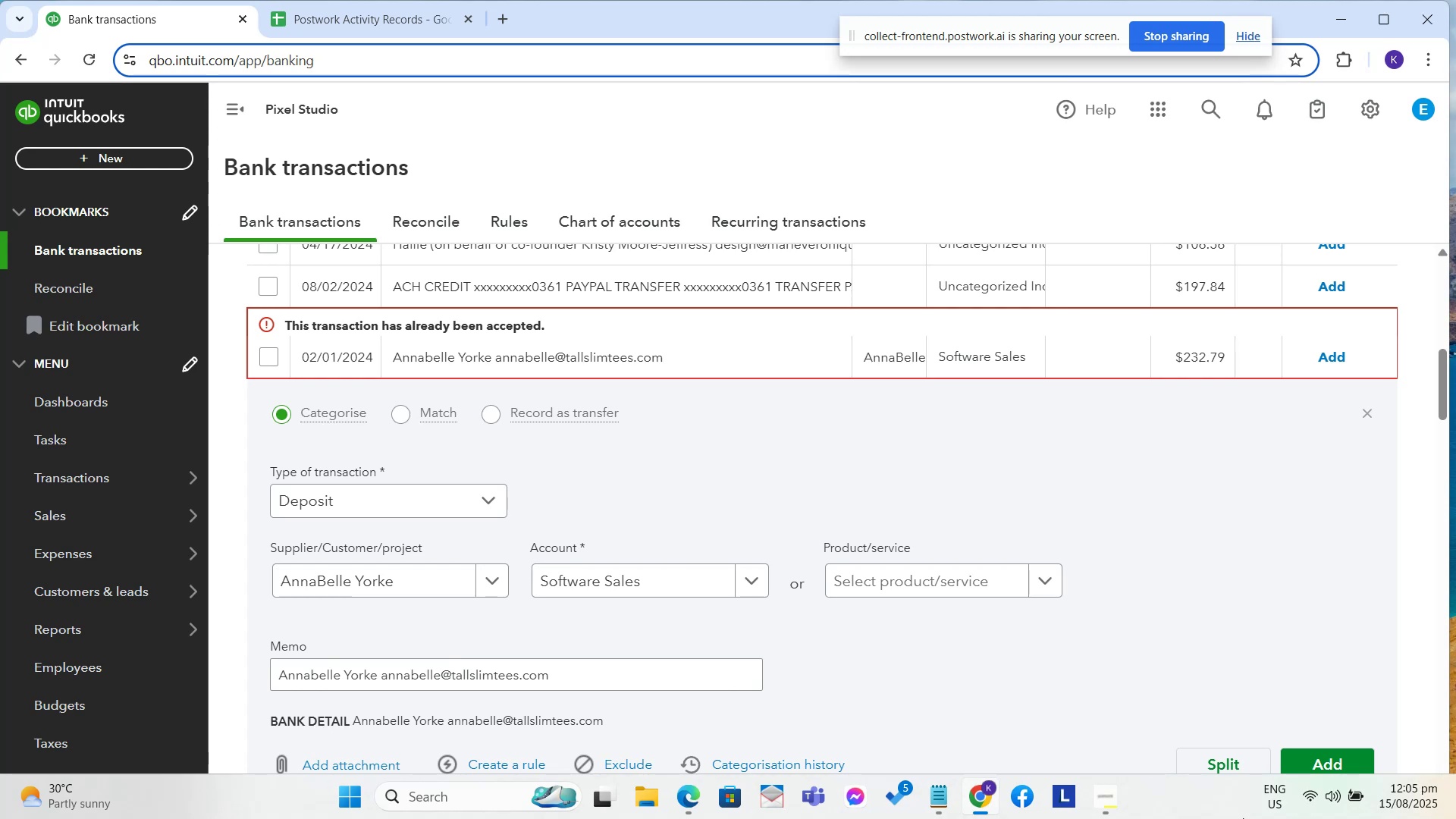 
wait(13.13)
 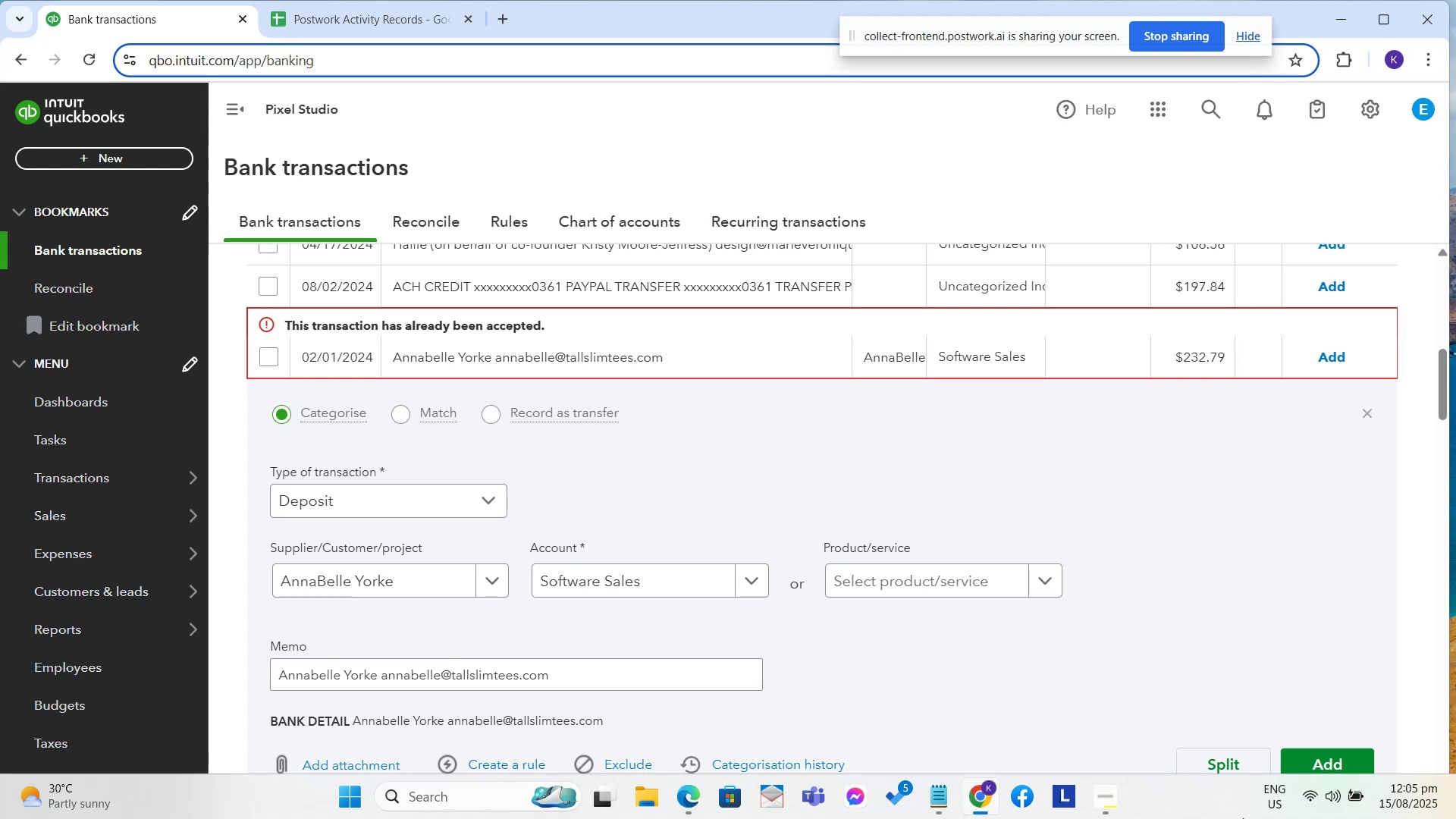 
left_click([912, 651])
 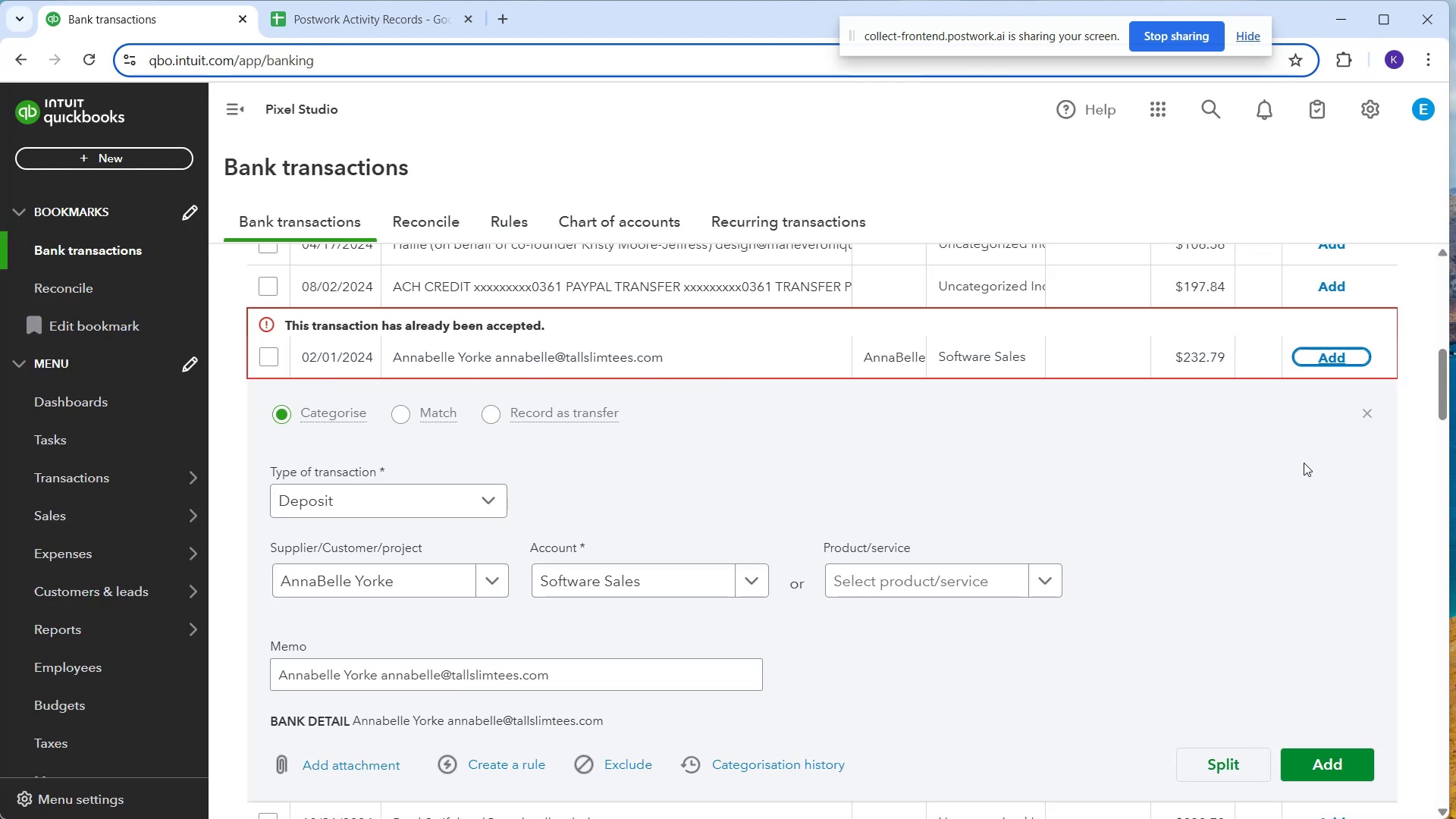 
left_click([1266, 689])
 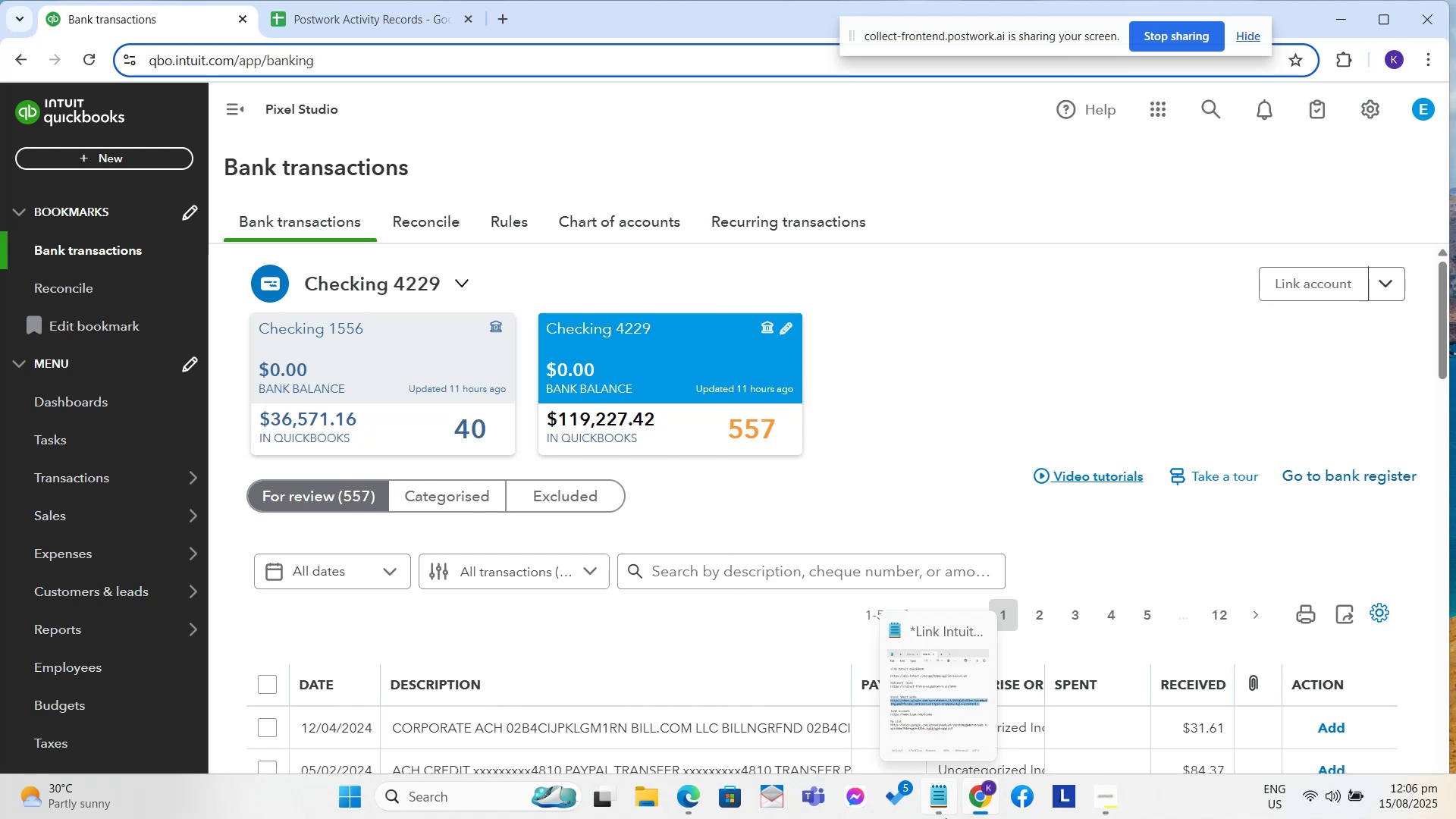 
wait(35.59)
 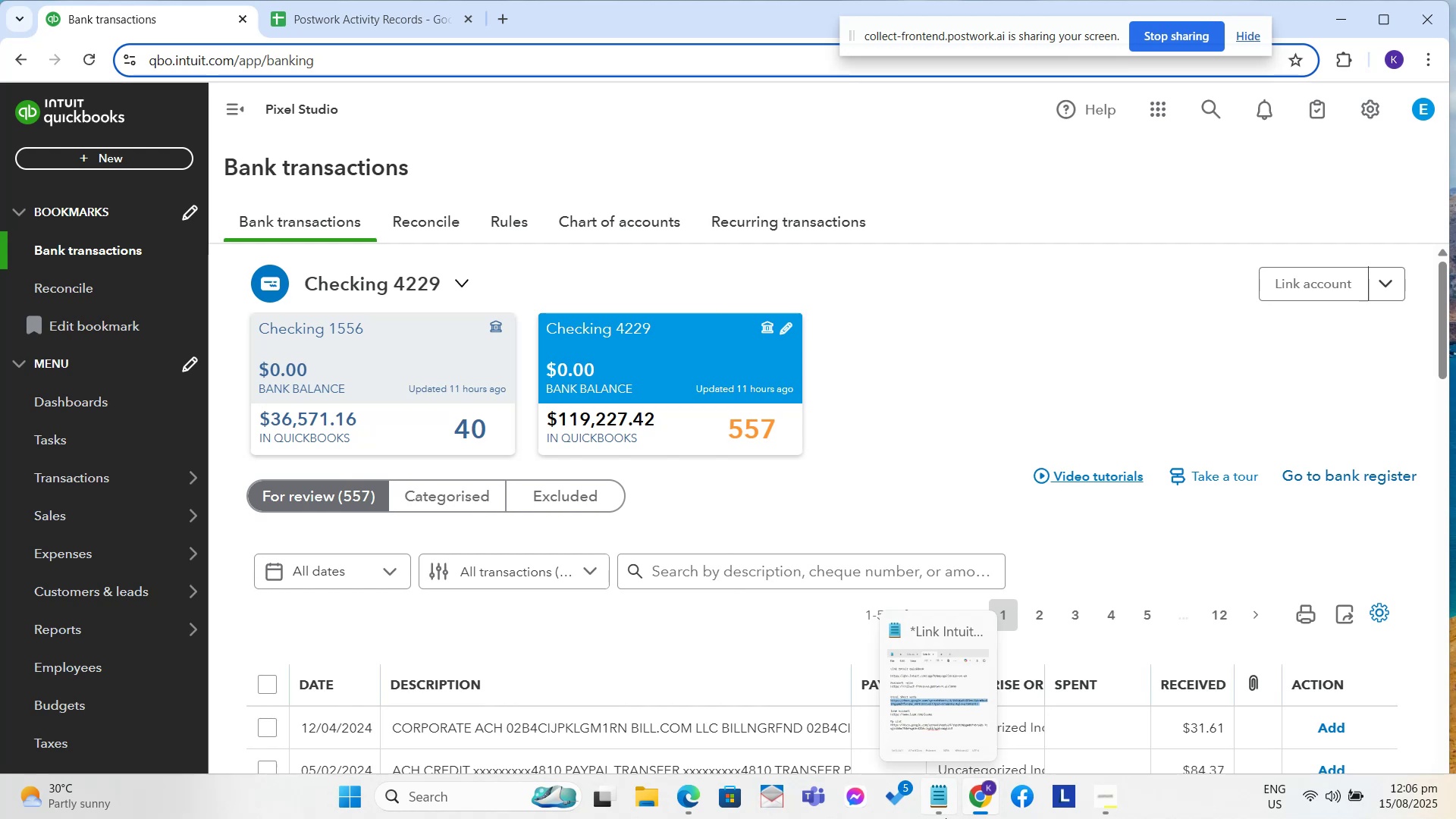 
scroll: coordinate [764, 614], scroll_direction: down, amount: 5.0
 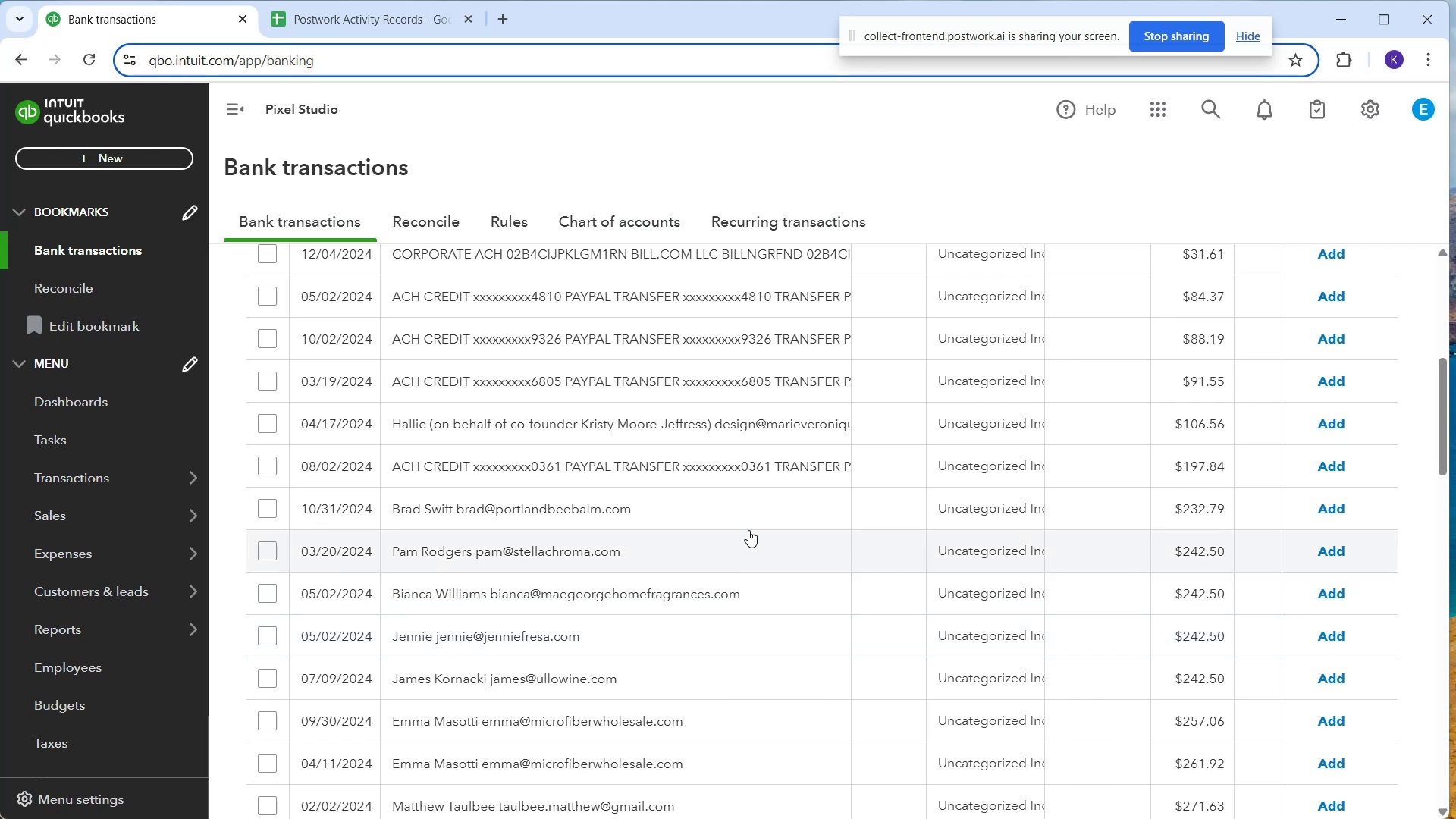 
left_click([755, 516])
 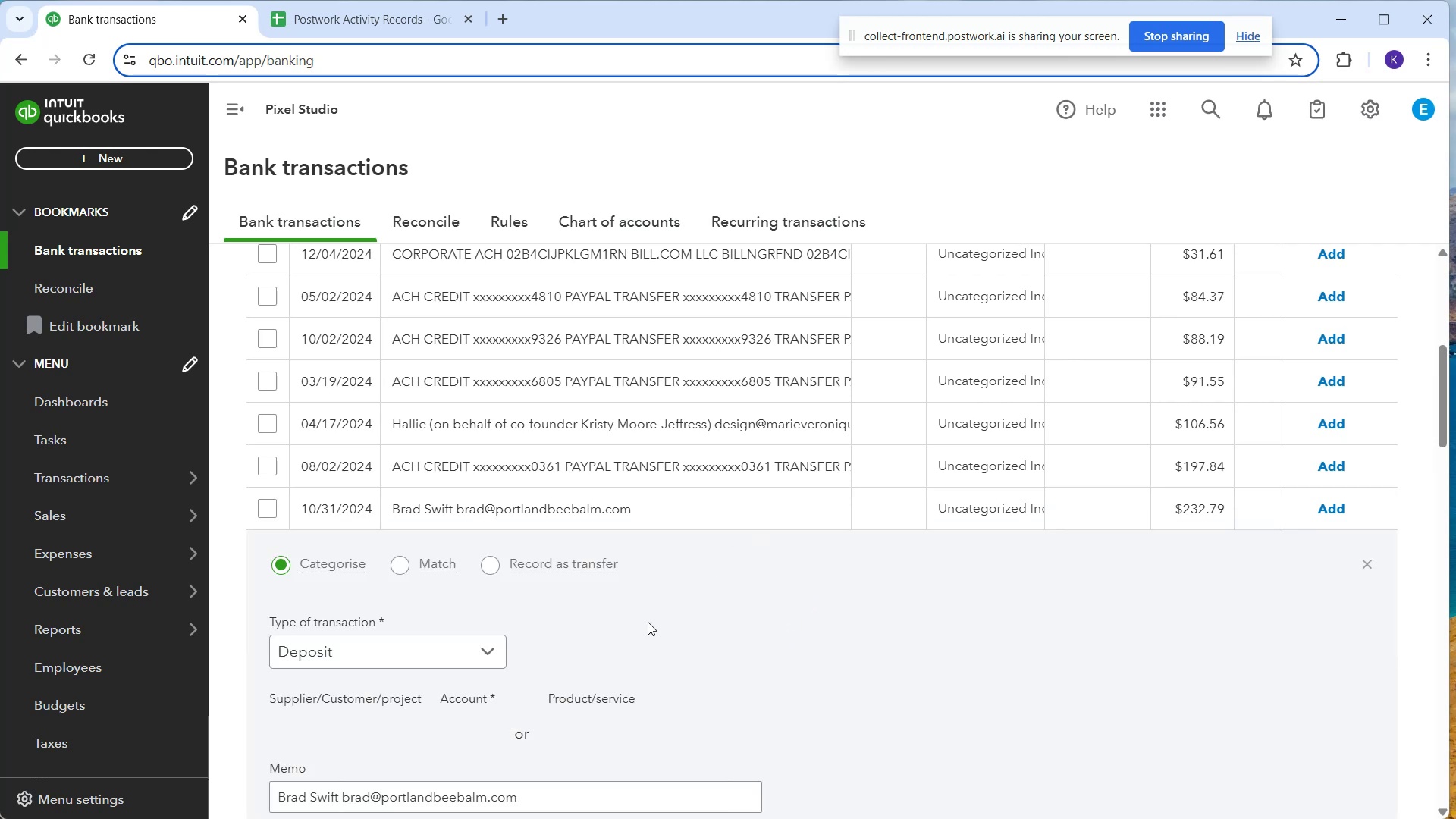 
scroll: coordinate [431, 741], scroll_direction: down, amount: 1.0
 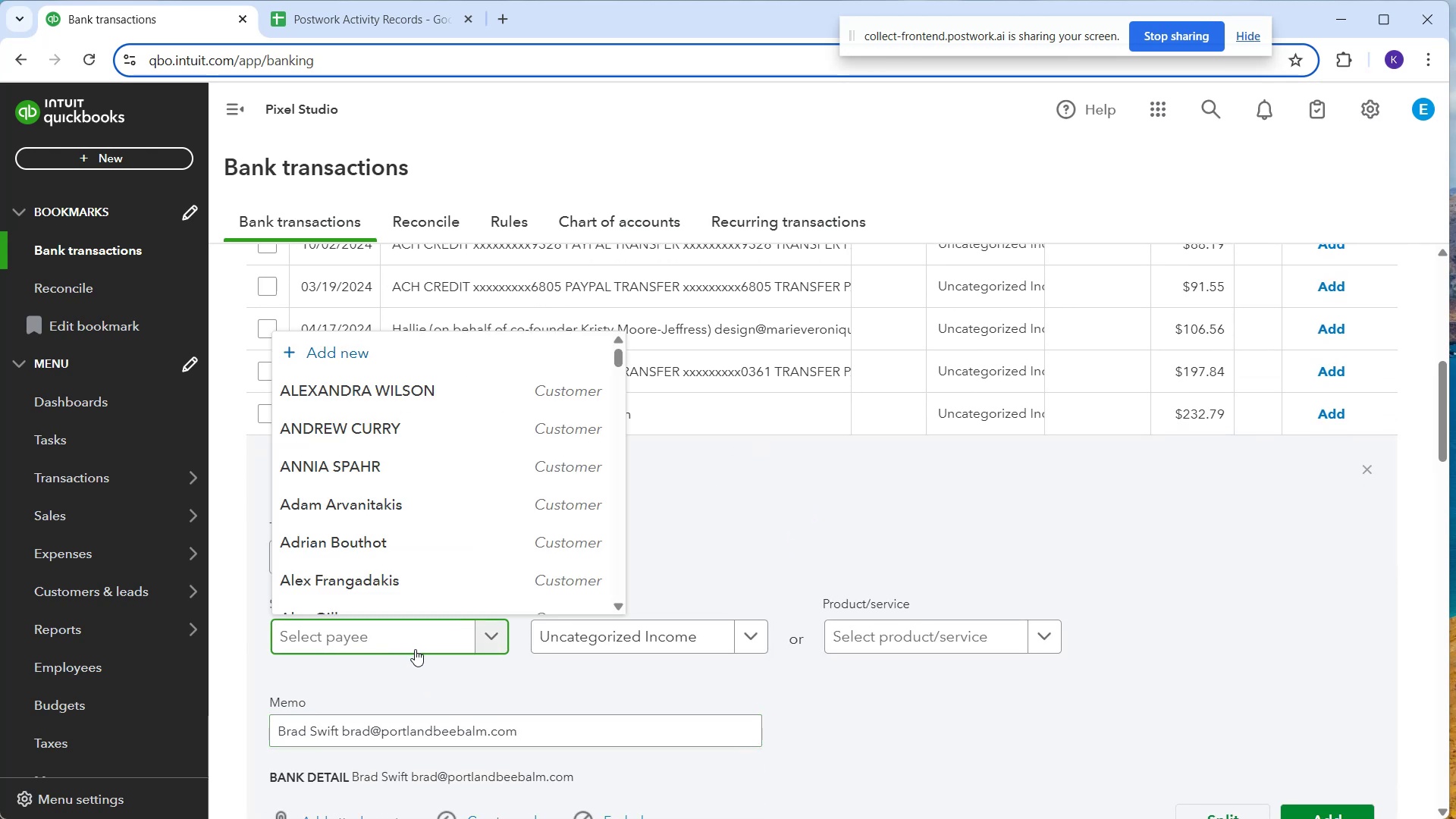 
type(Brad Swift)
 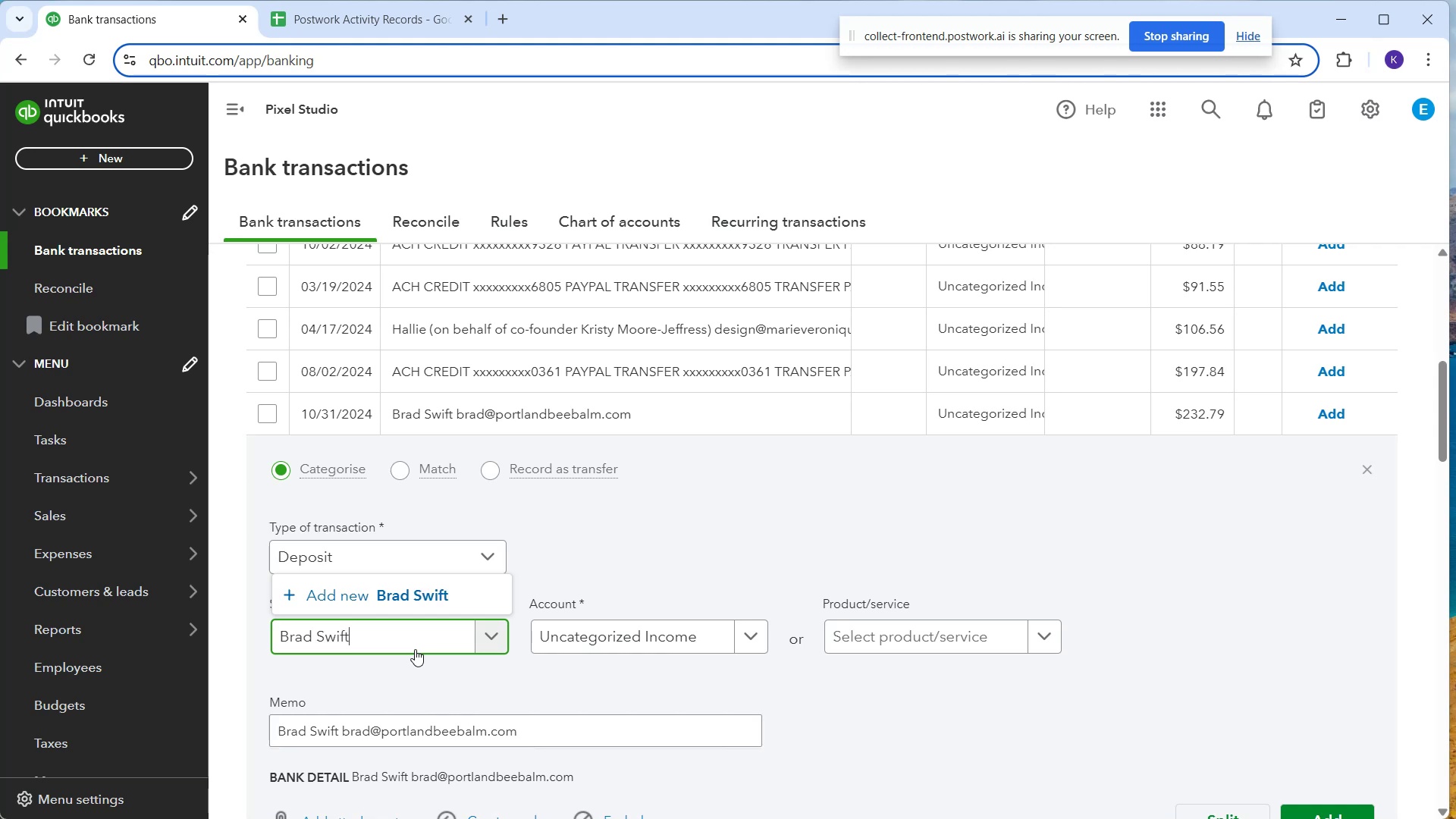 
left_click([425, 607])
 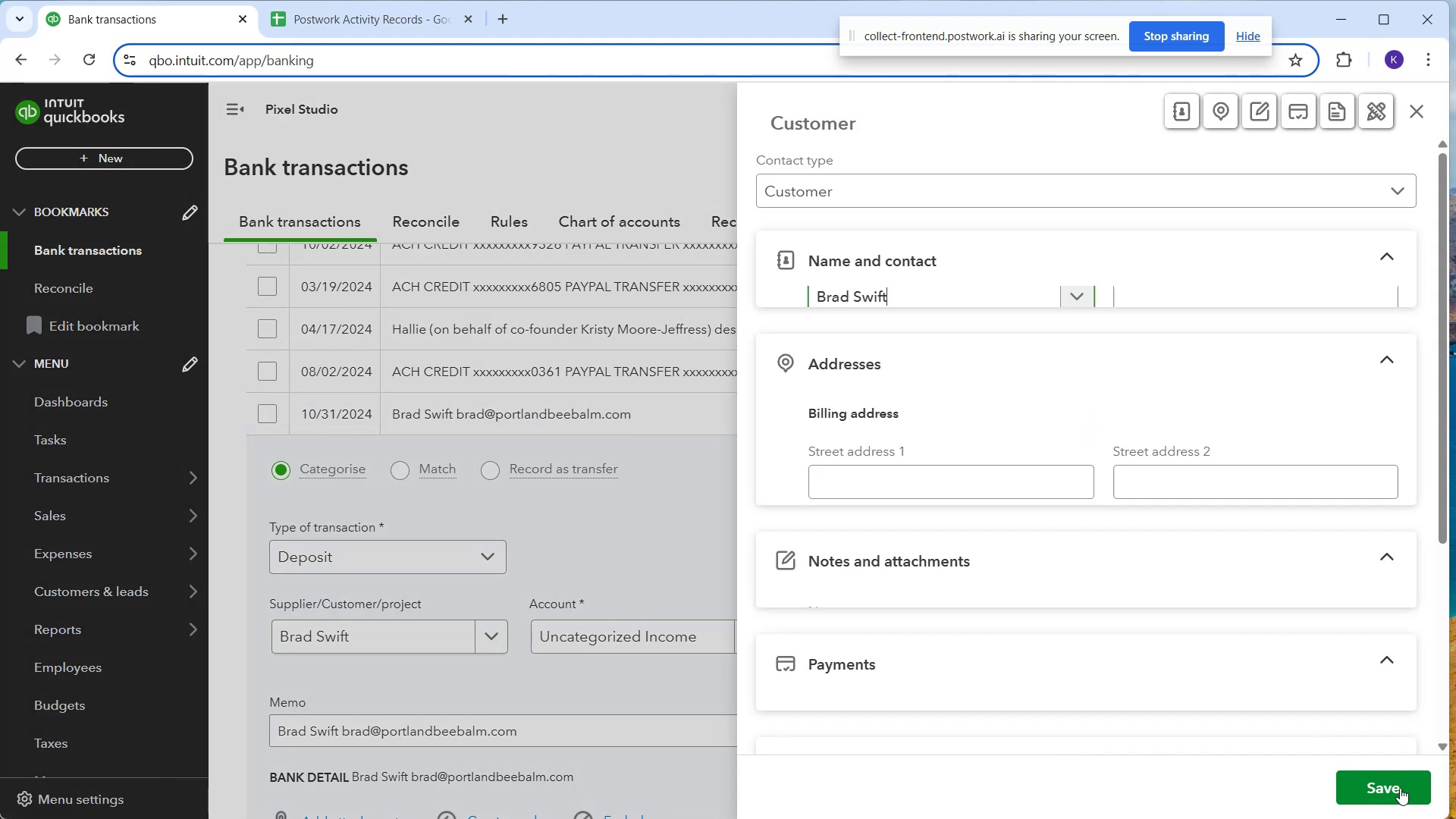 
left_click([1400, 786])
 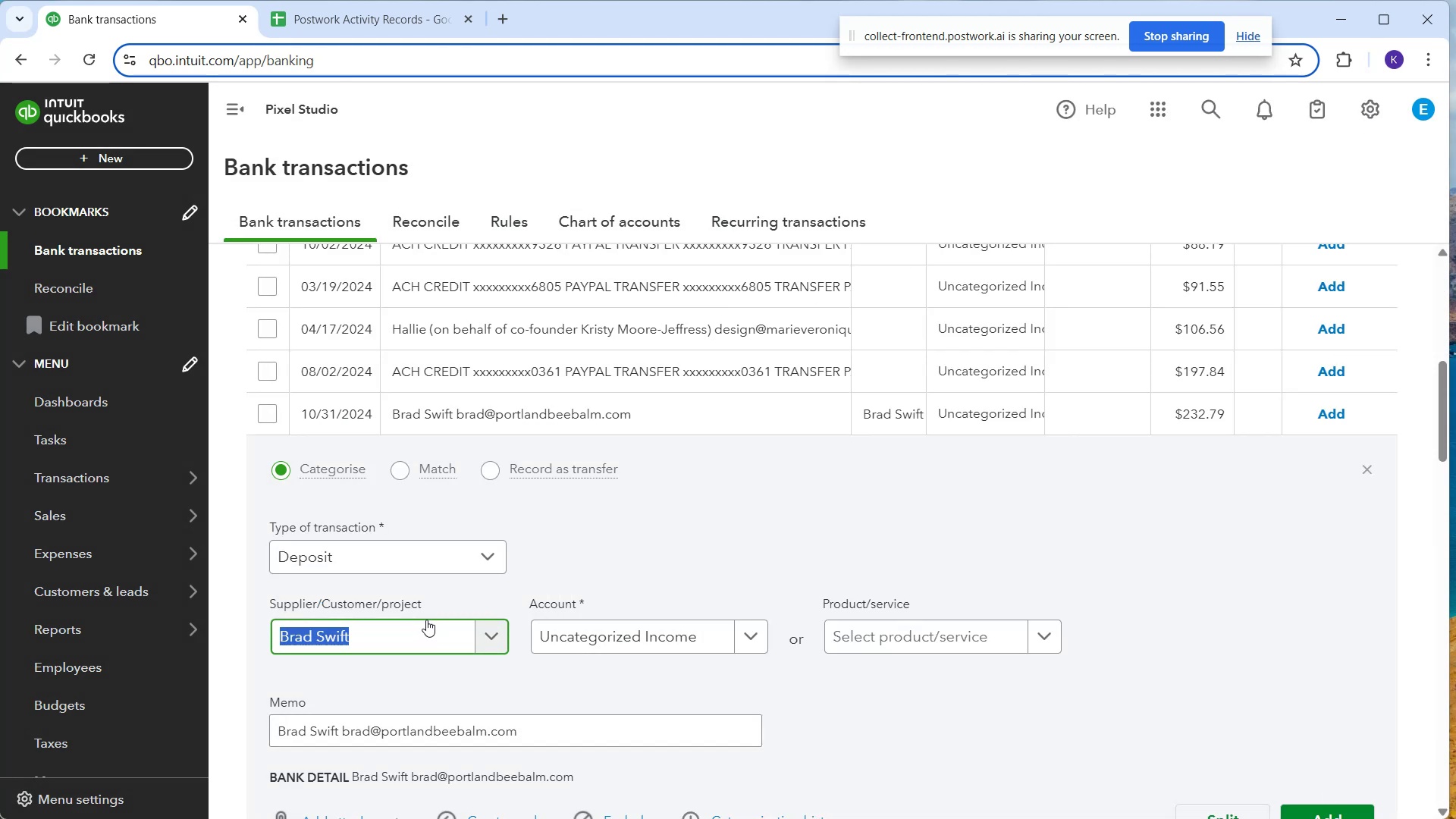 
double_click([606, 639])
 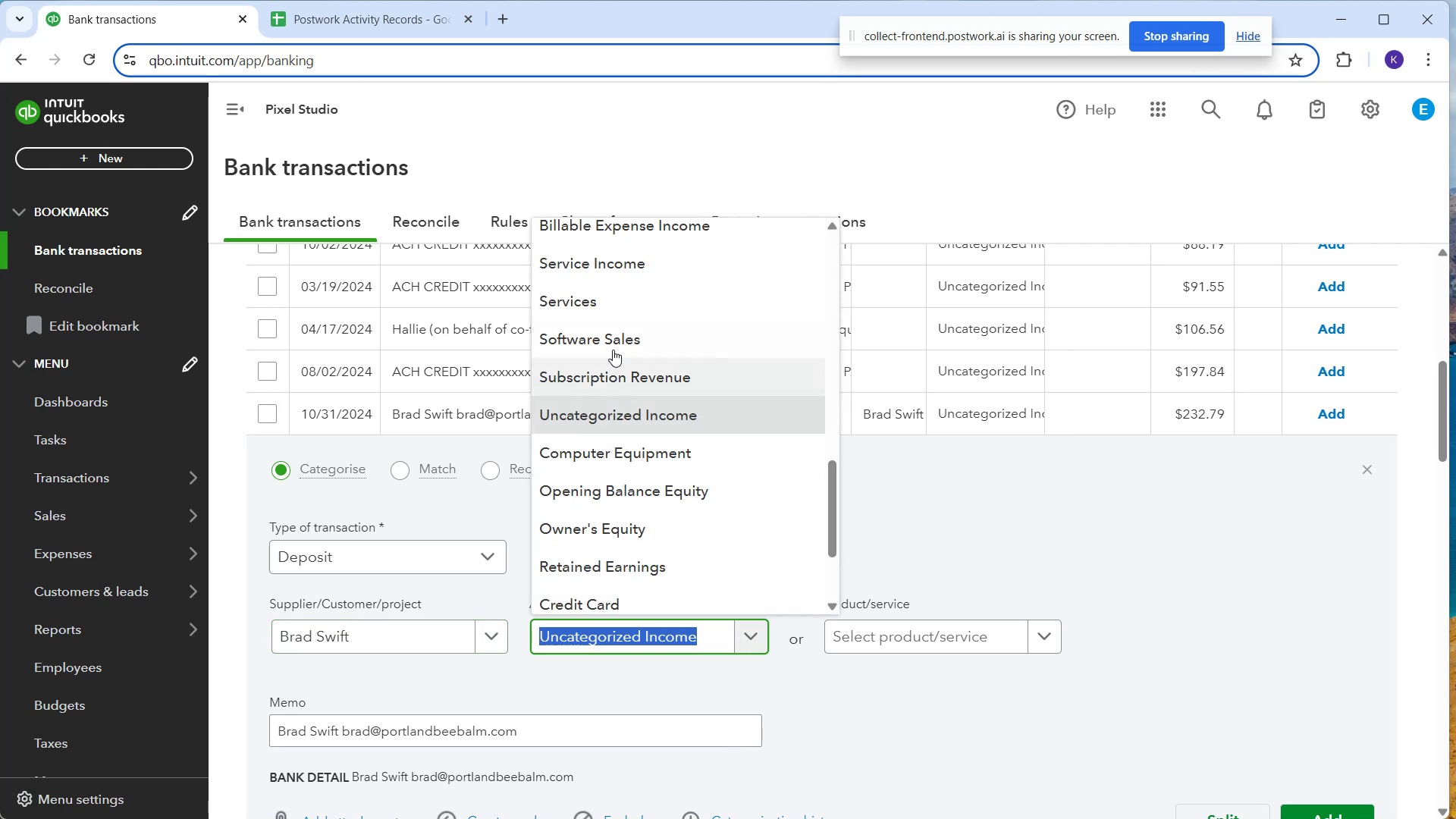 
left_click([616, 349])
 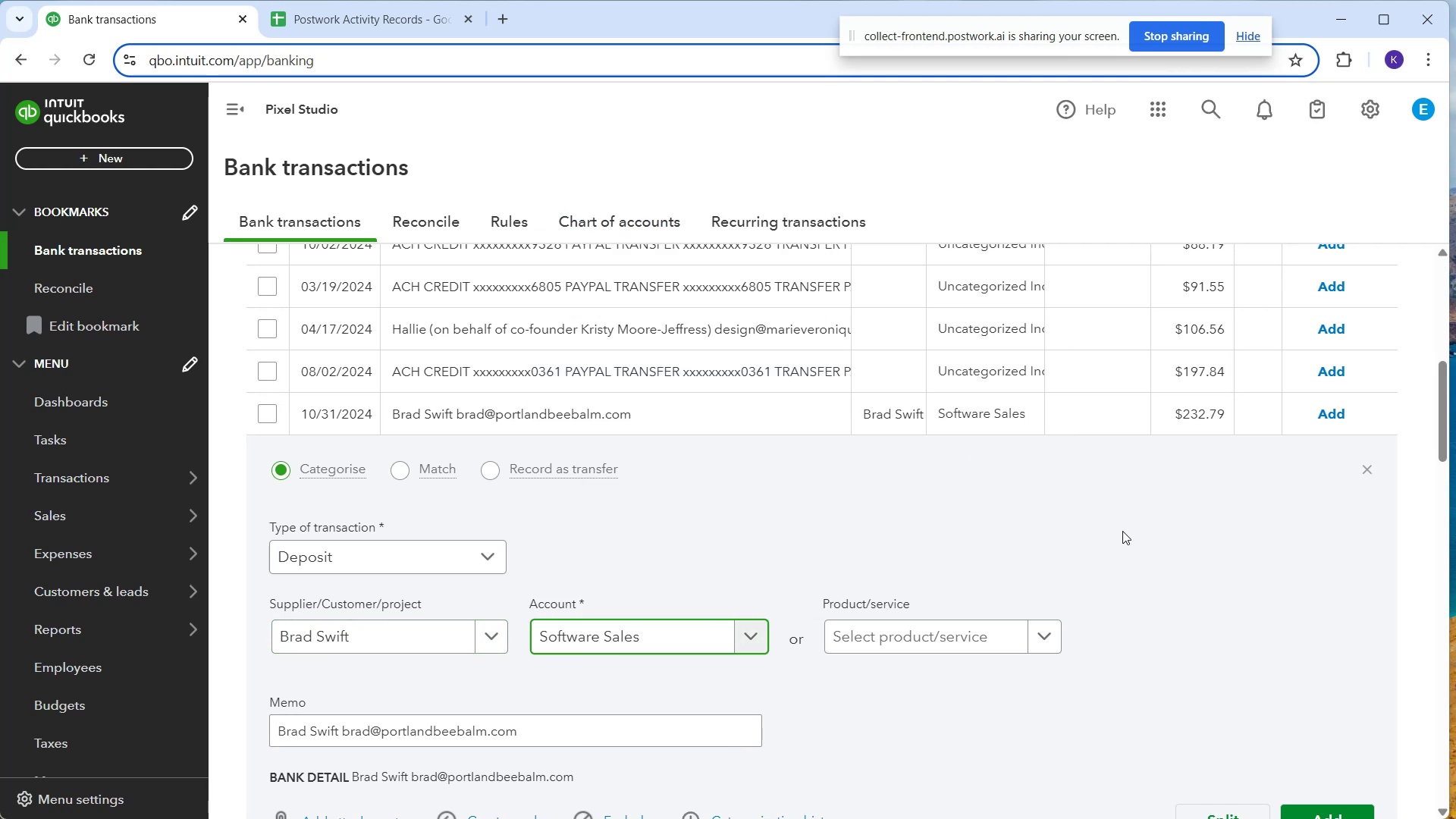 
left_click([1123, 532])
 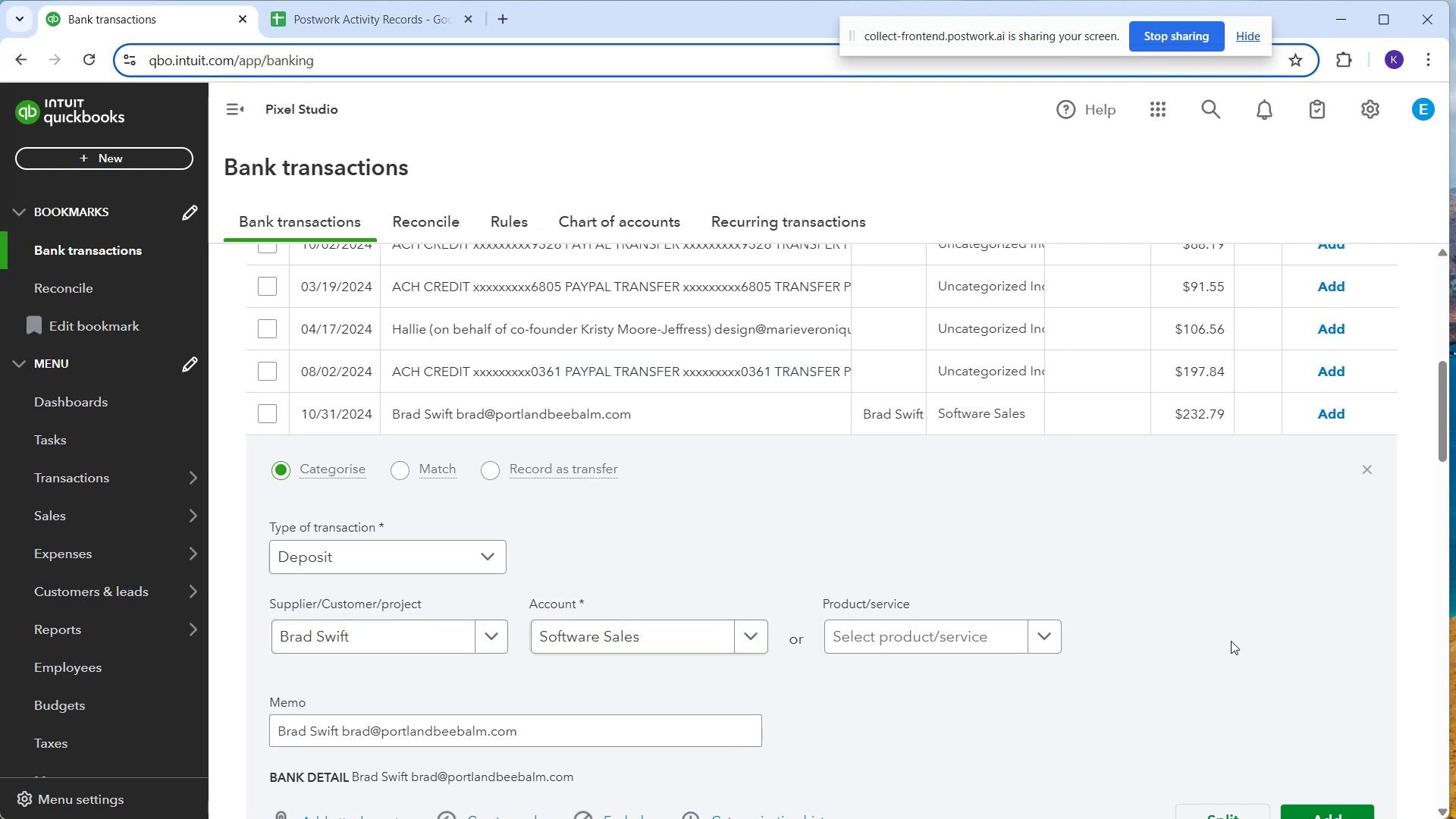 
scroll: coordinate [1244, 656], scroll_direction: down, amount: 1.0
 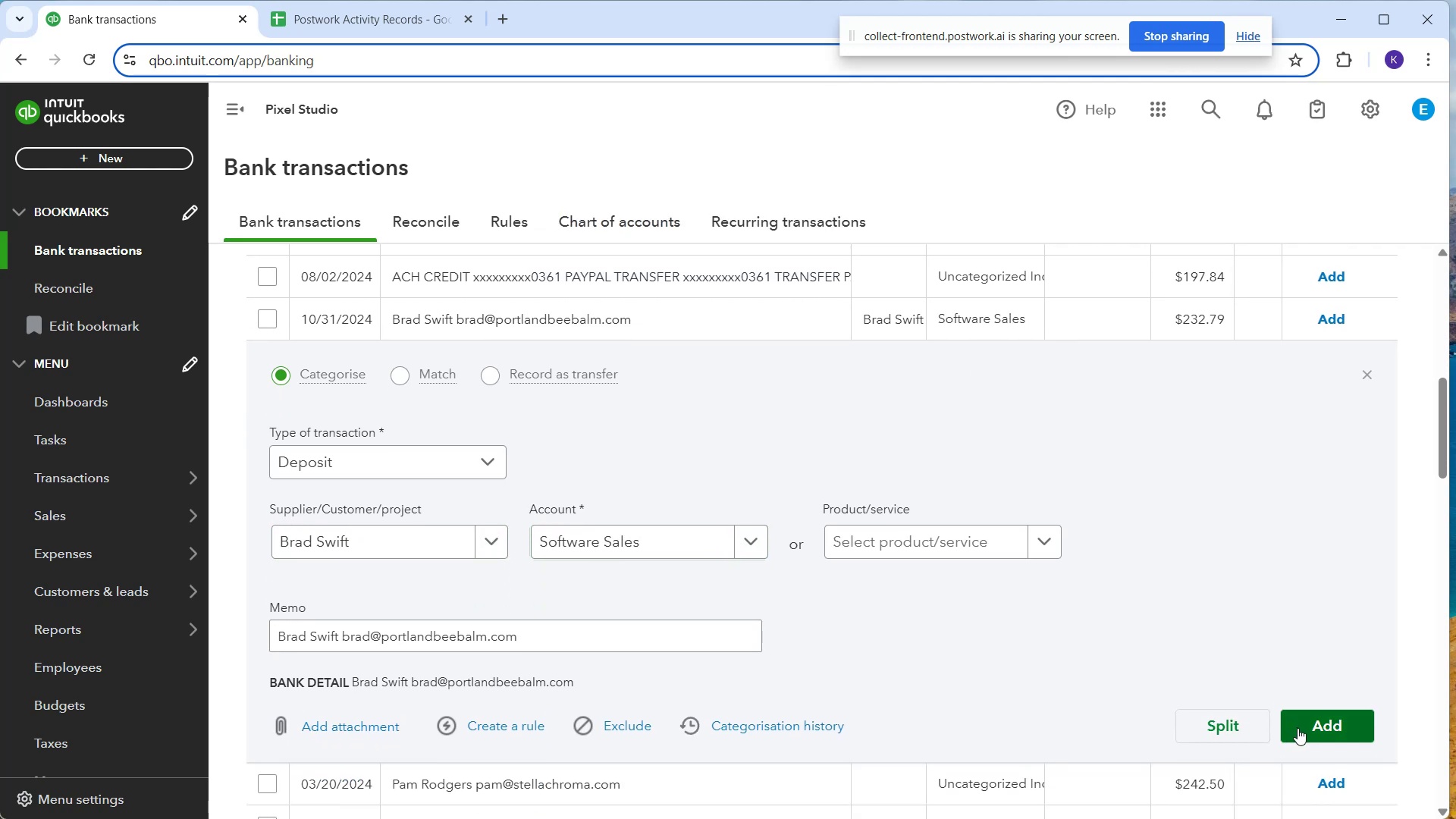 
left_click([1298, 729])
 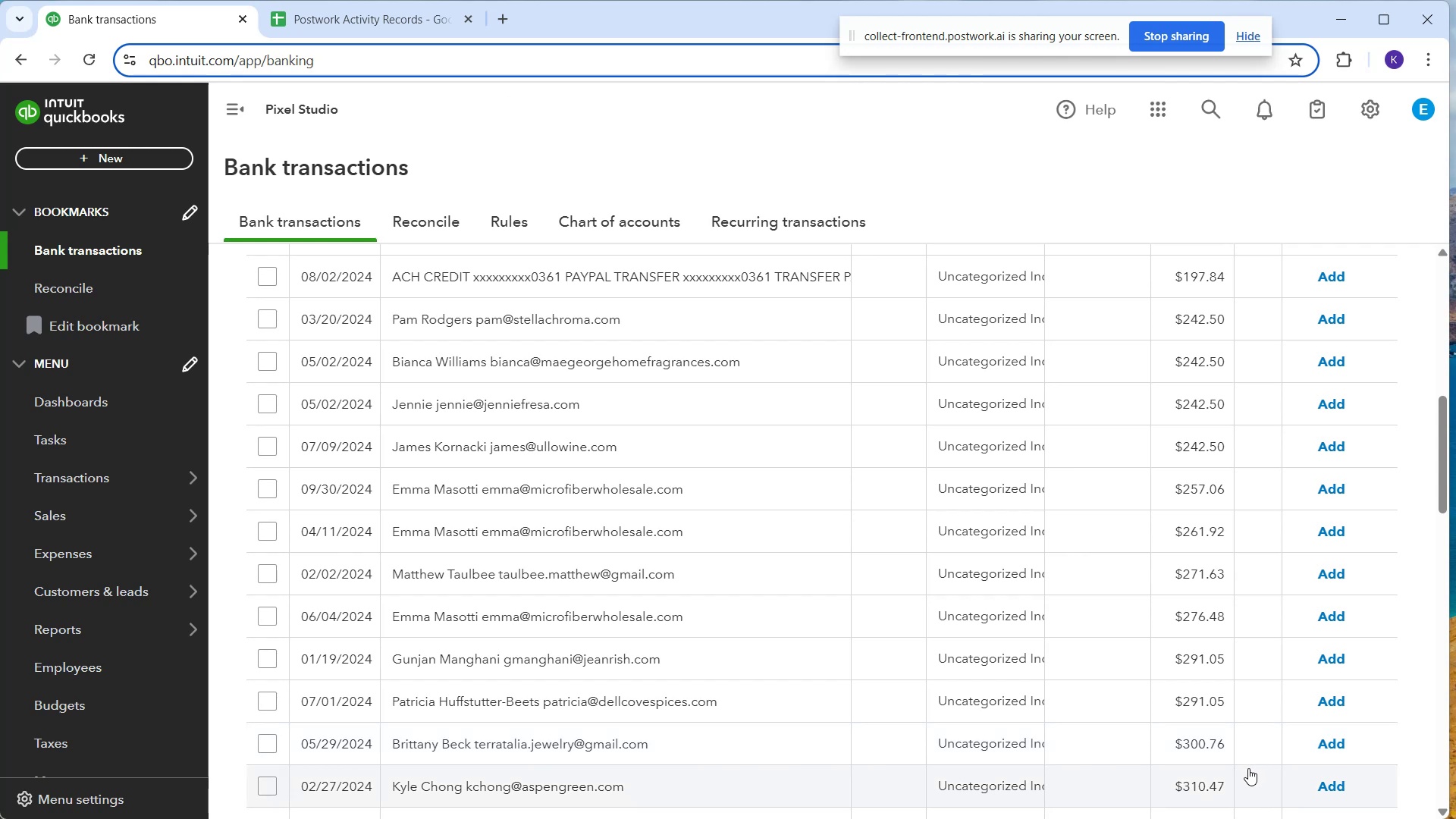 
wait(19.01)
 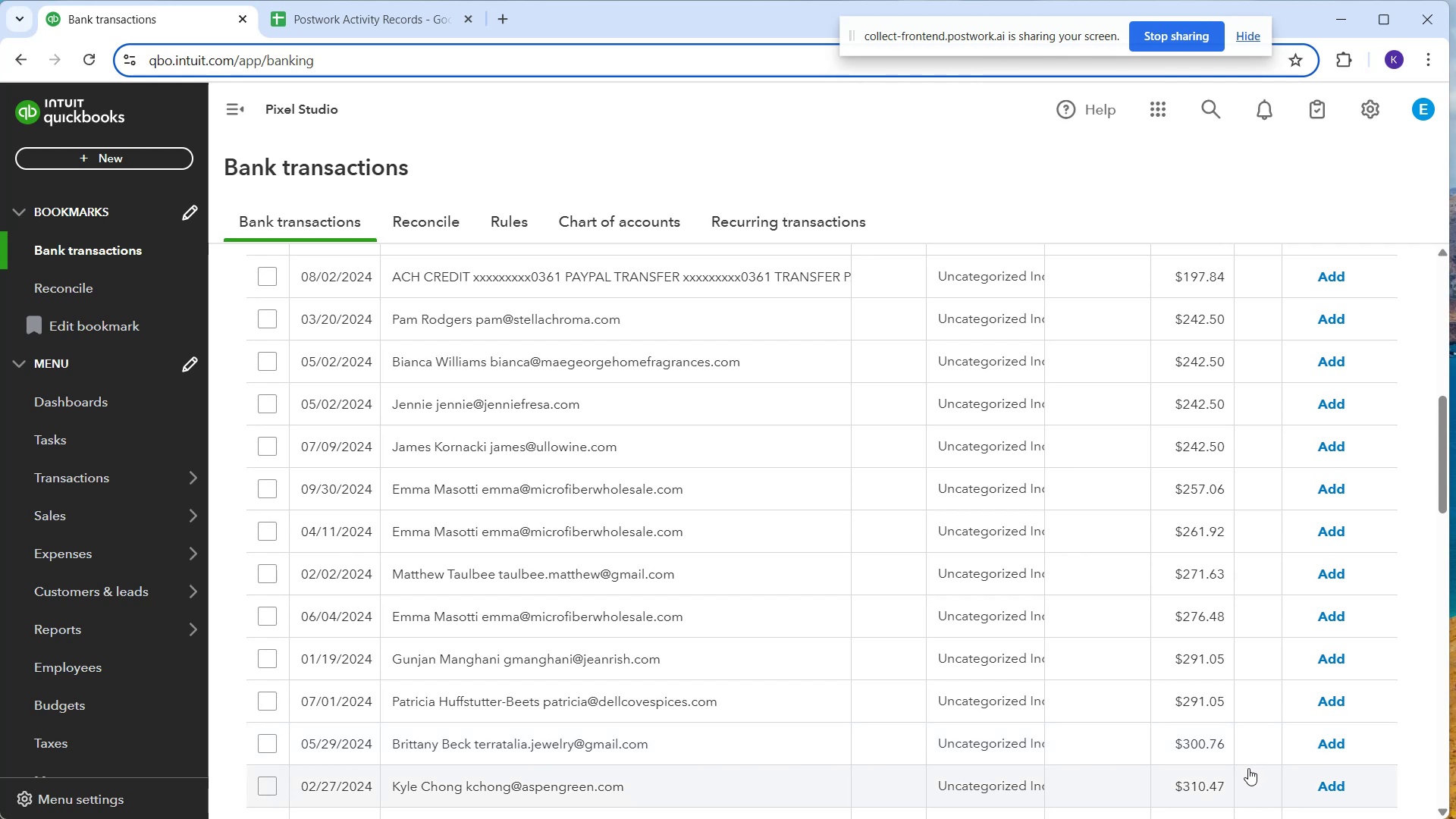 
left_click([639, 325])
 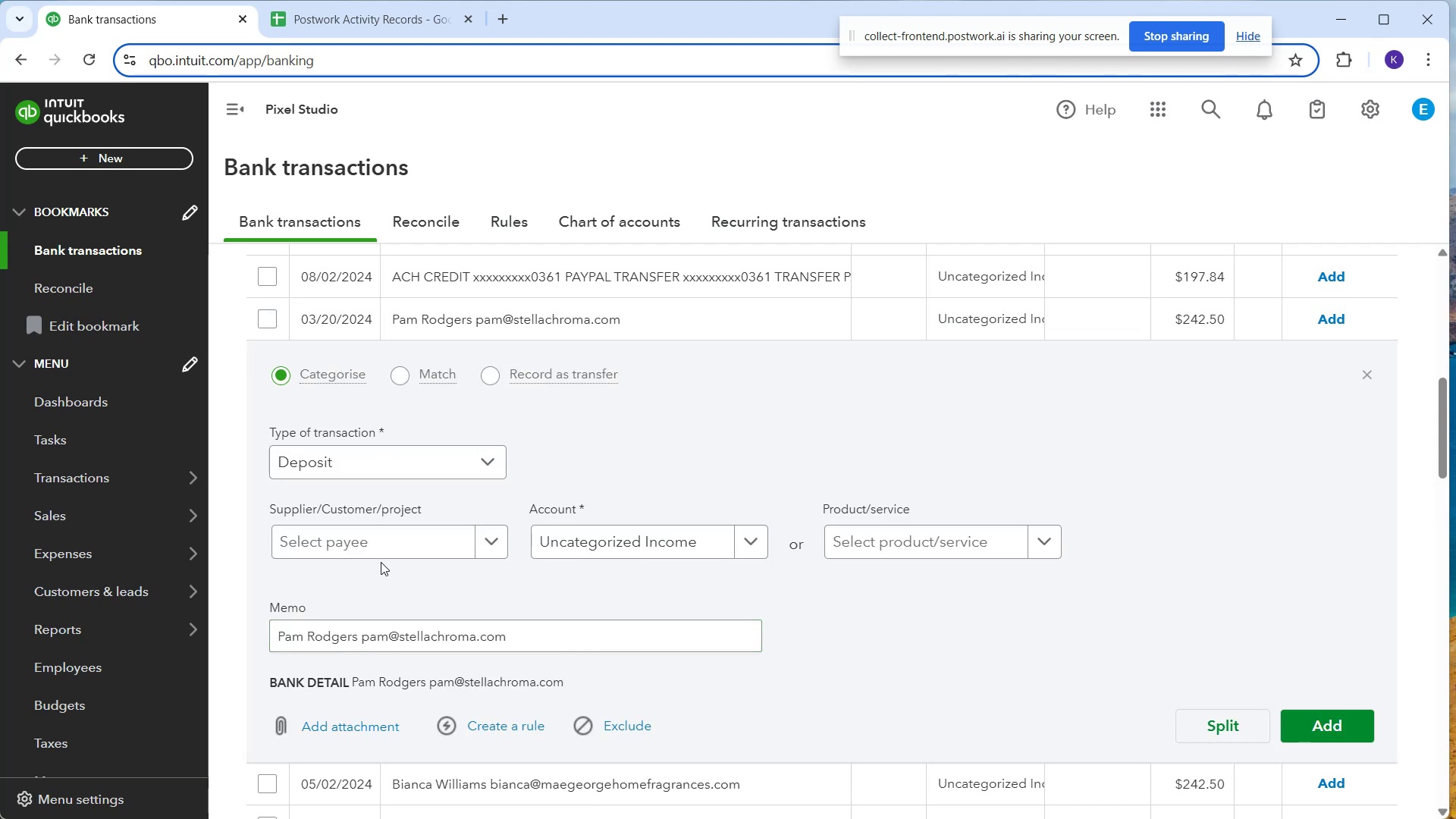 
left_click([375, 546])
 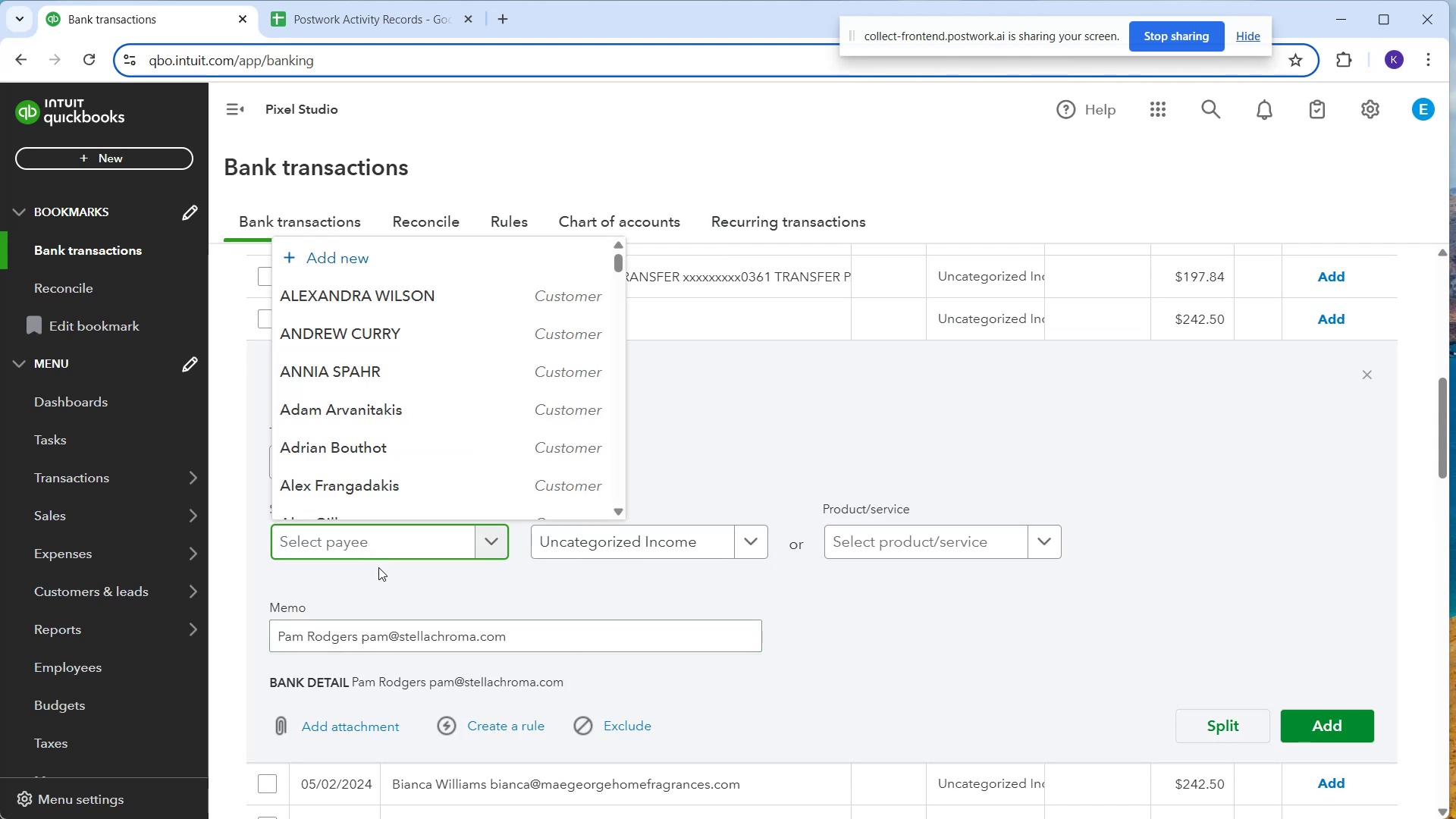 
type(Pam Rodgers)
 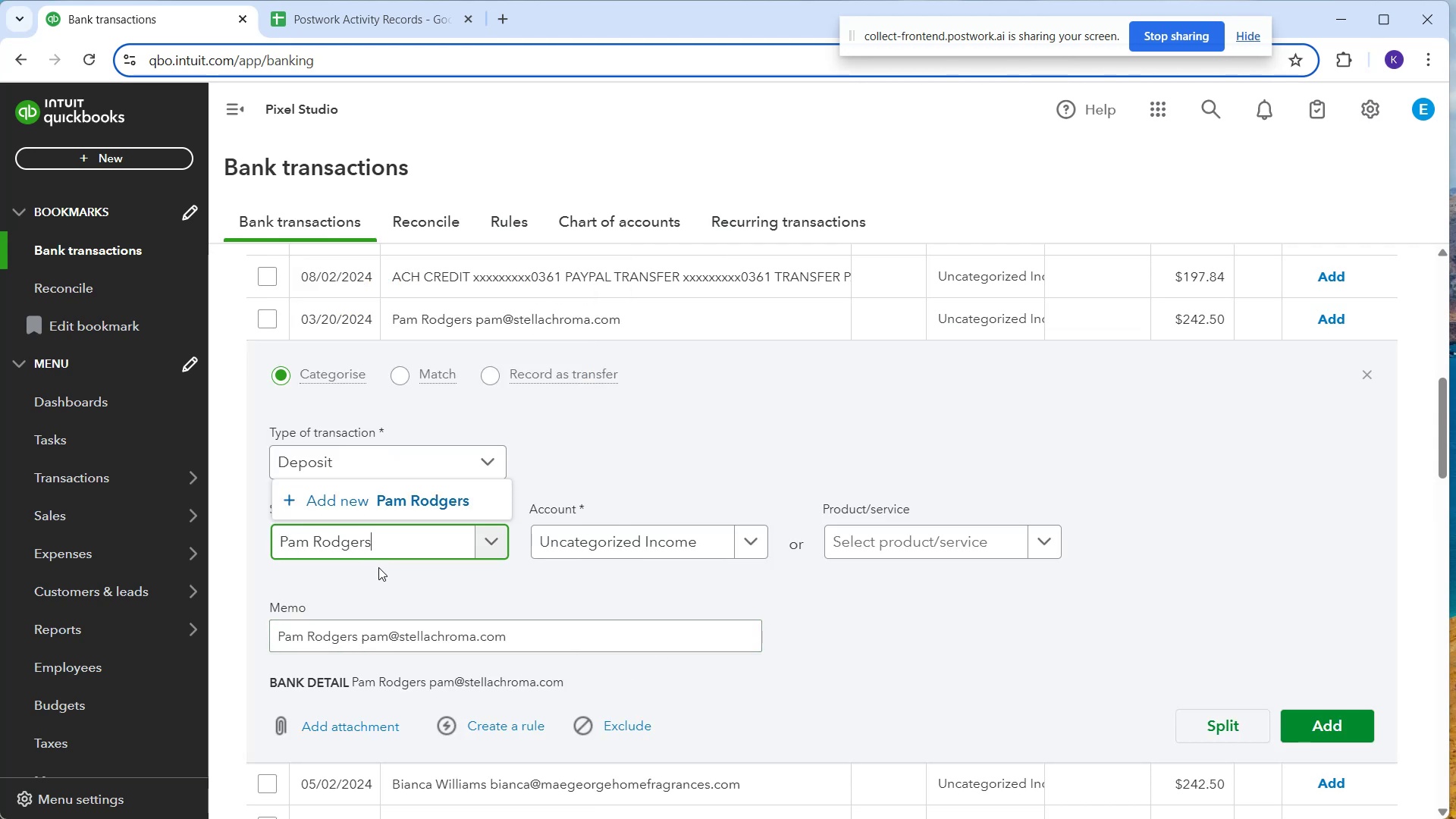 
left_click([475, 509])
 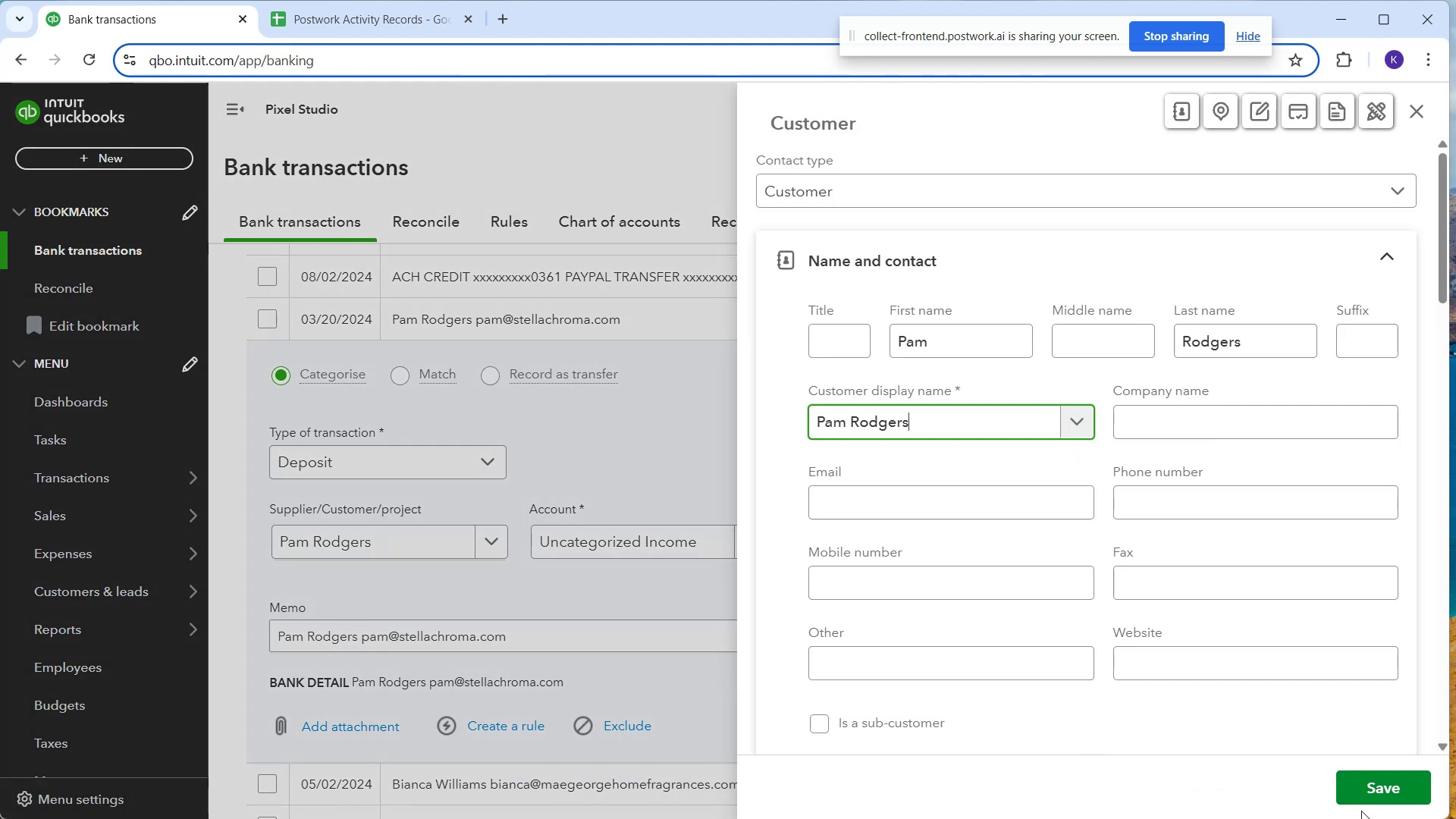 
left_click([1370, 785])
 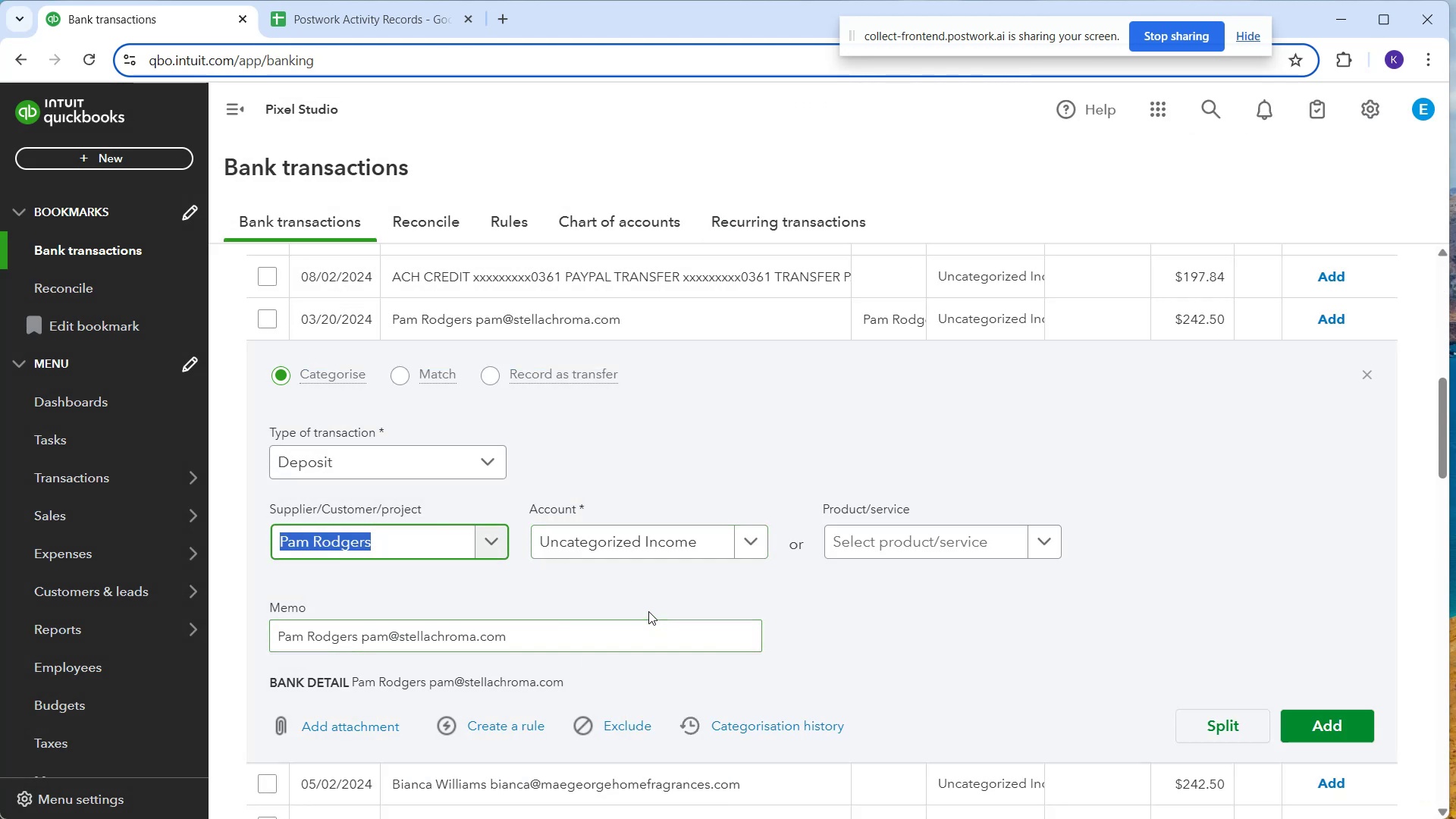 
left_click([622, 536])
 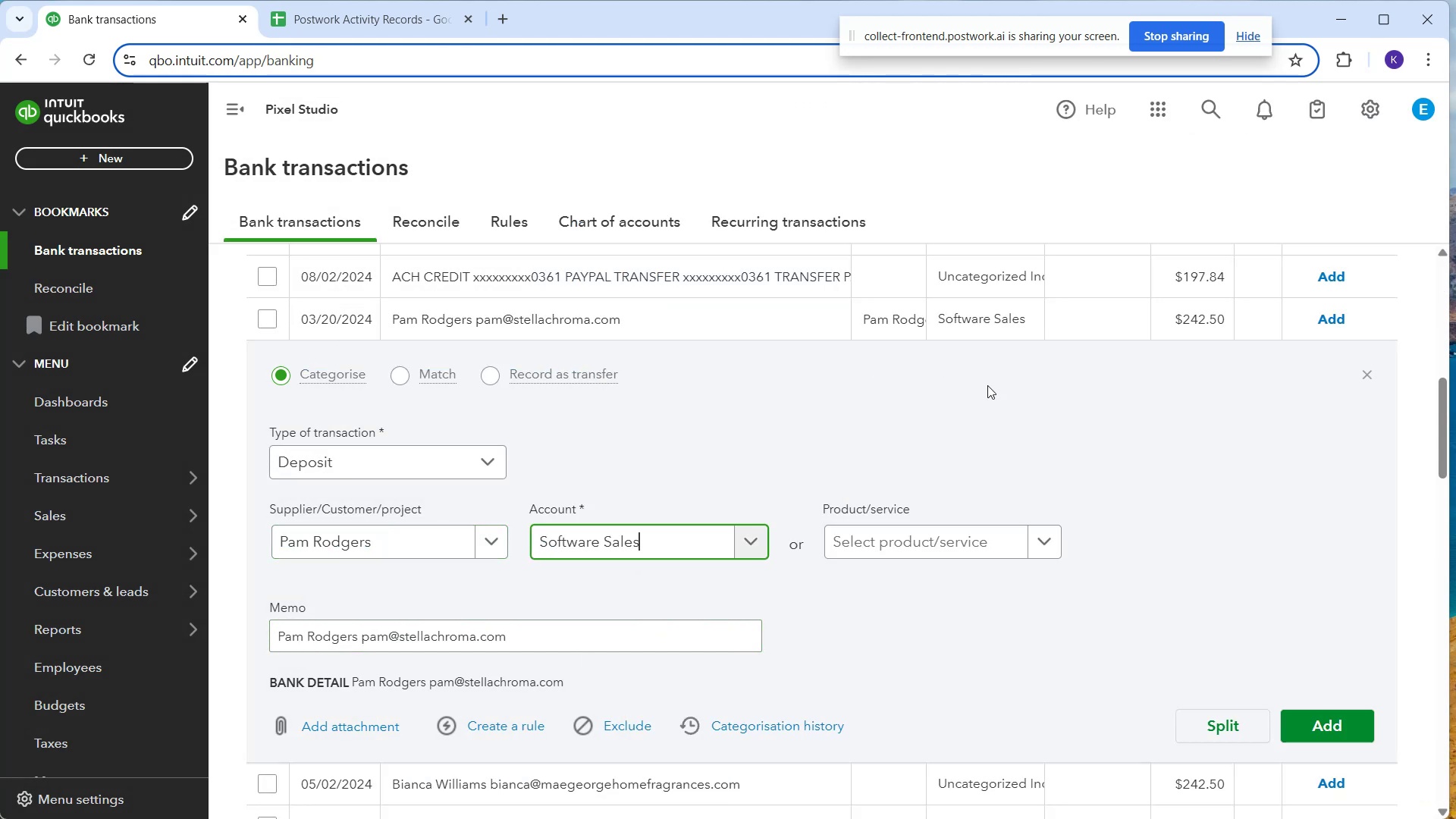 
left_click([1216, 535])
 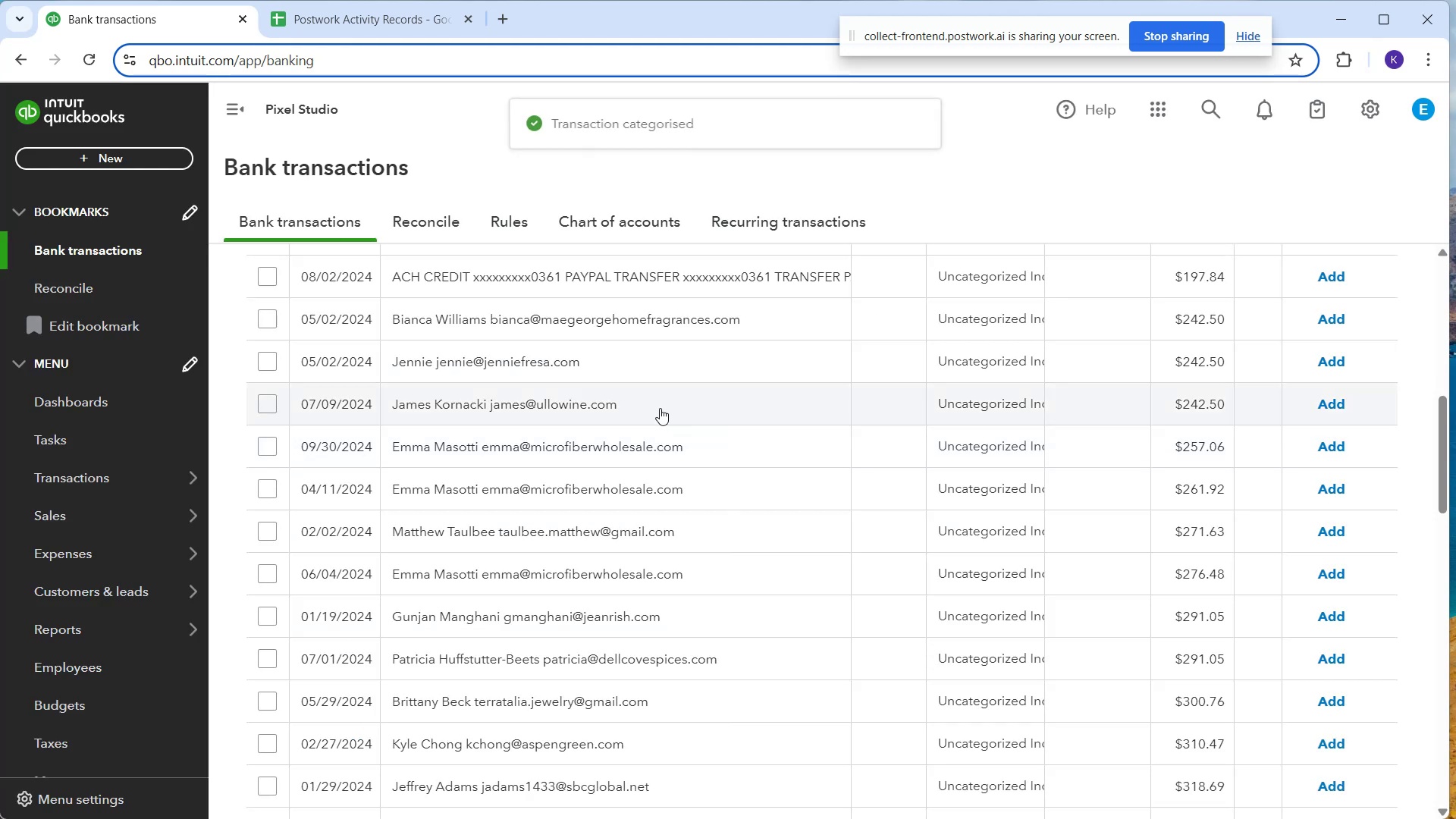 
left_click([622, 327])
 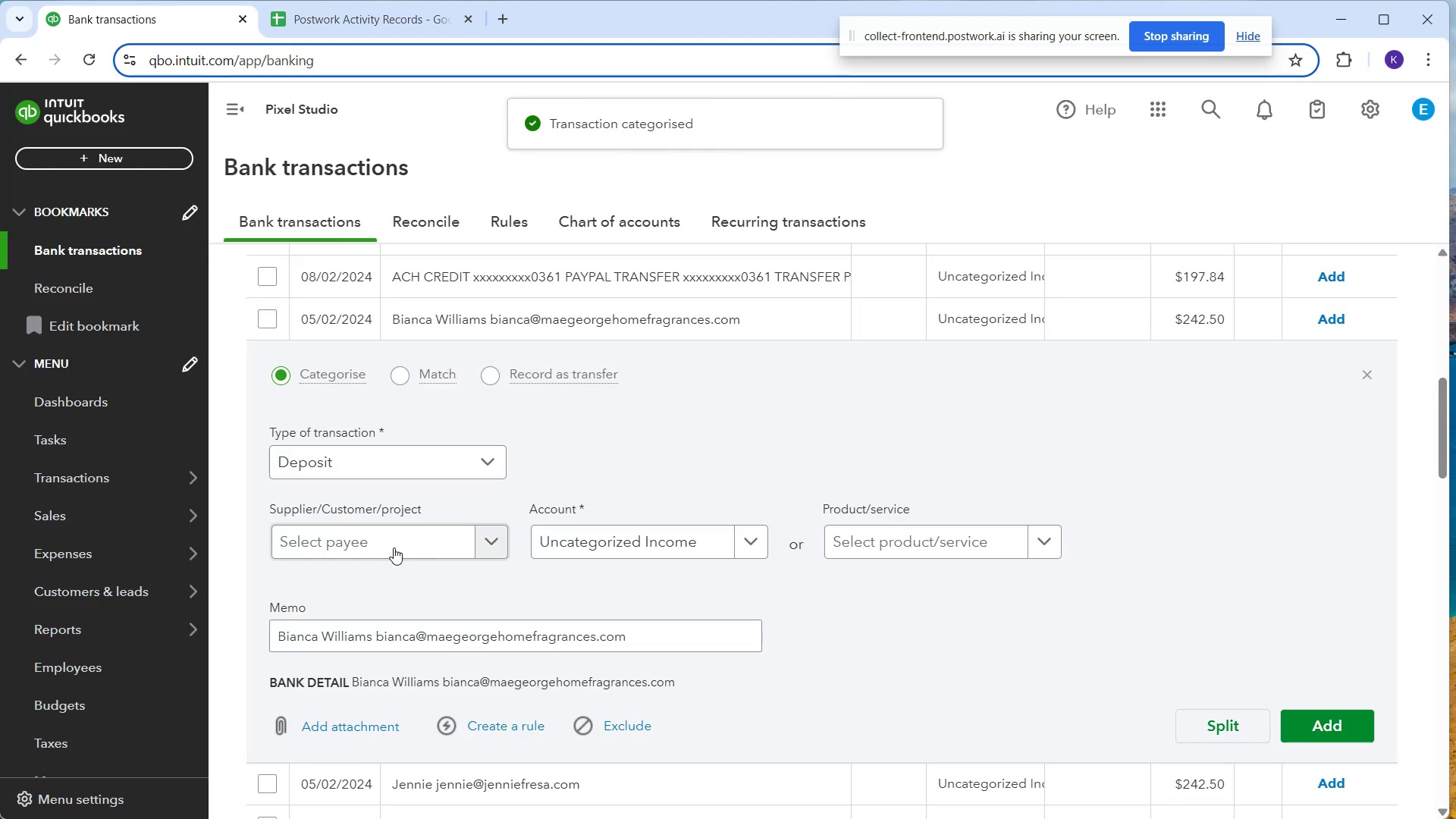 
left_click([390, 544])
 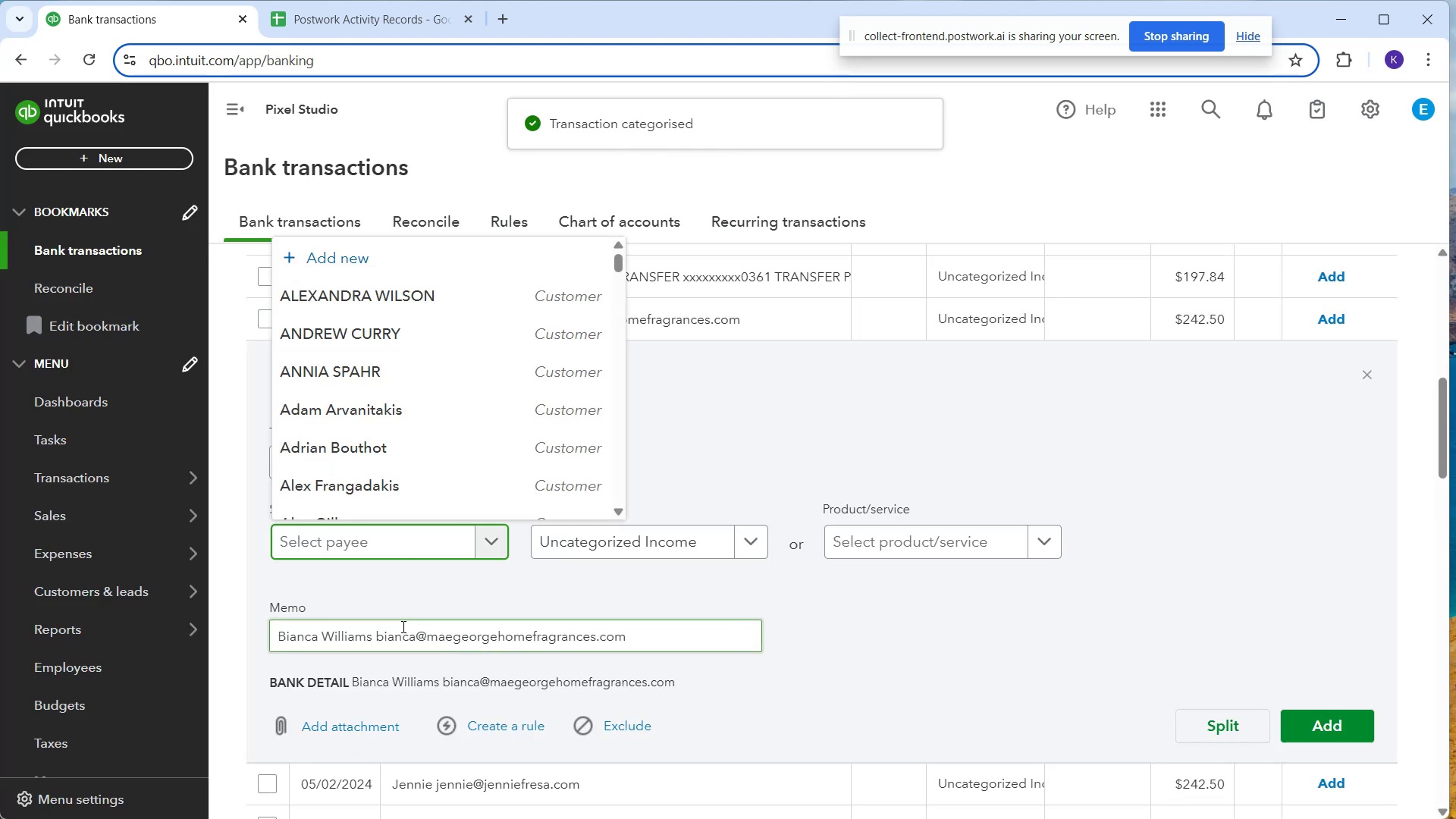 
type(Ba=)
key(Backspace)
key(Backspace)
type(in)
key(Backspace)
type(anca w)
key(Backspace)
type(Wo)
key(Backspace)
type(illiams)
 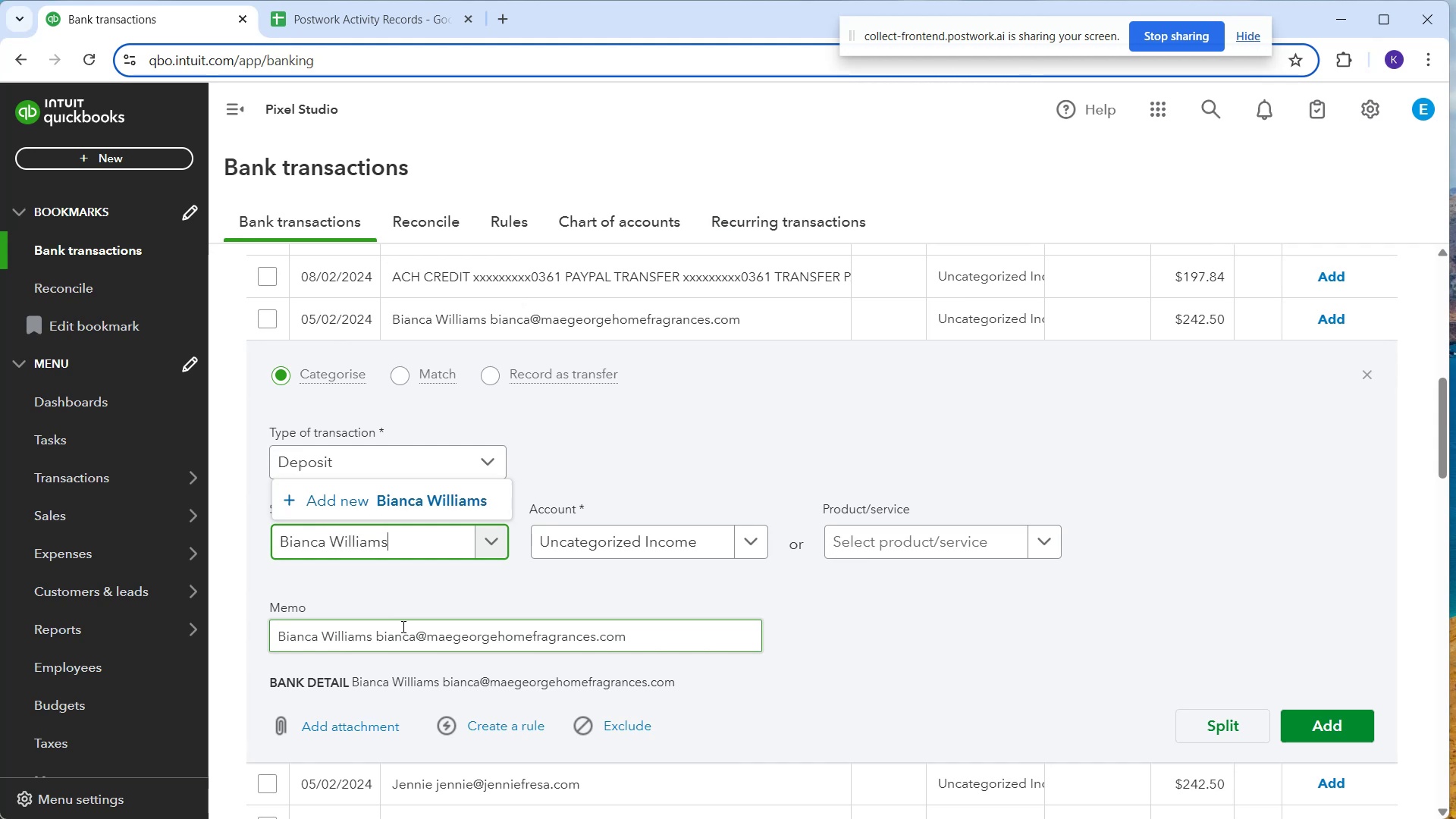 
left_click([476, 507])
 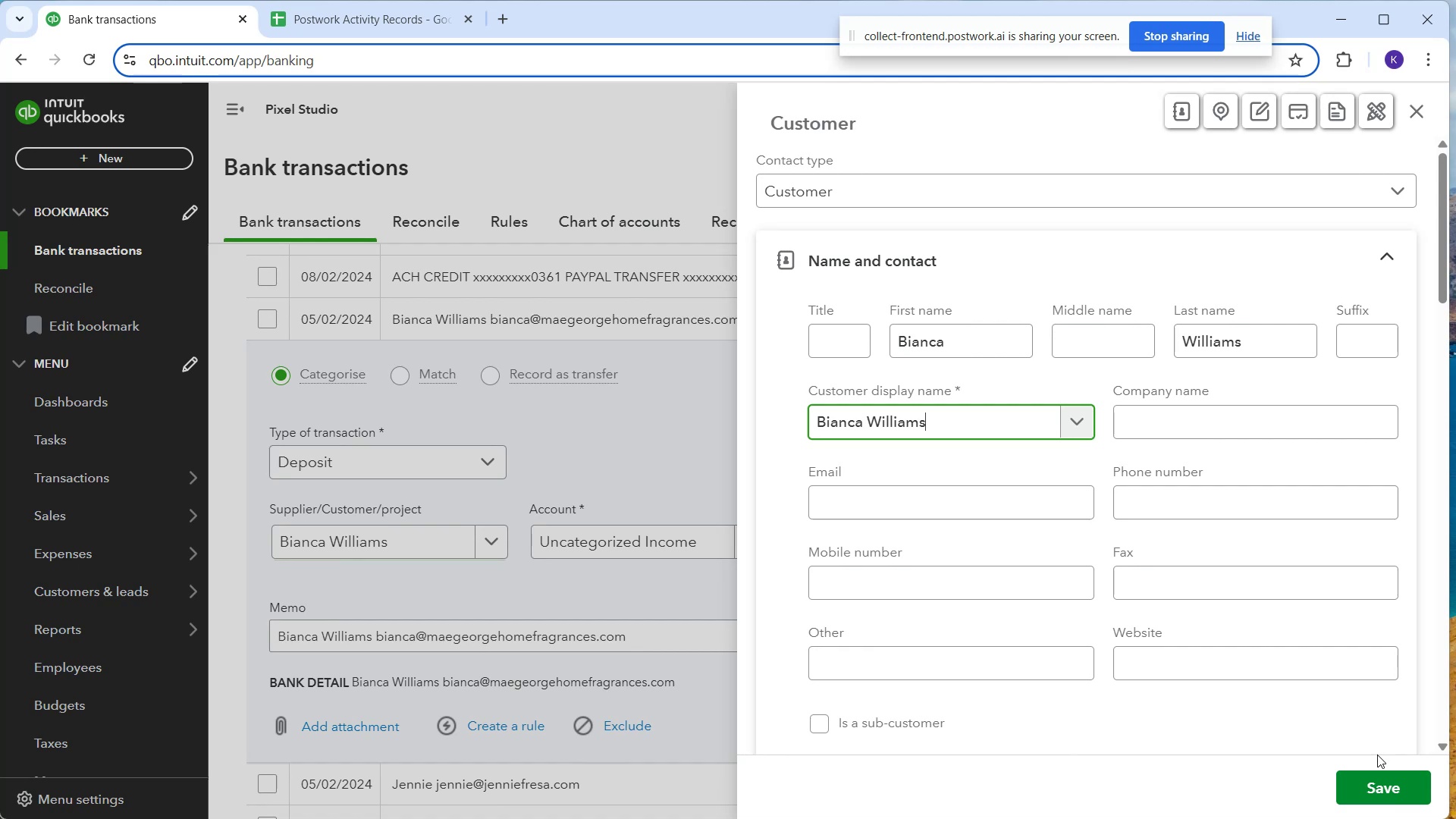 
left_click([1397, 794])
 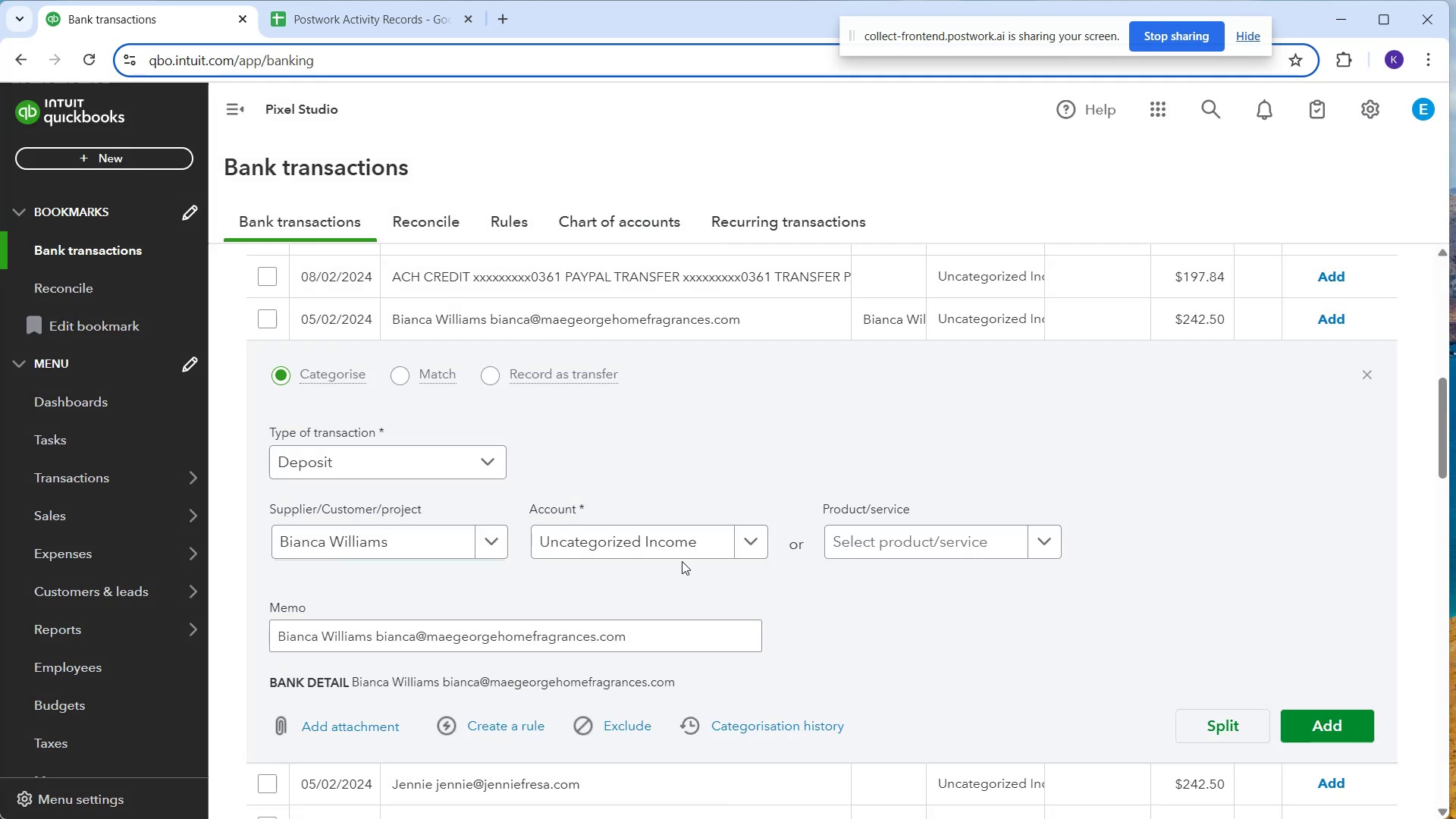 
left_click([670, 548])
 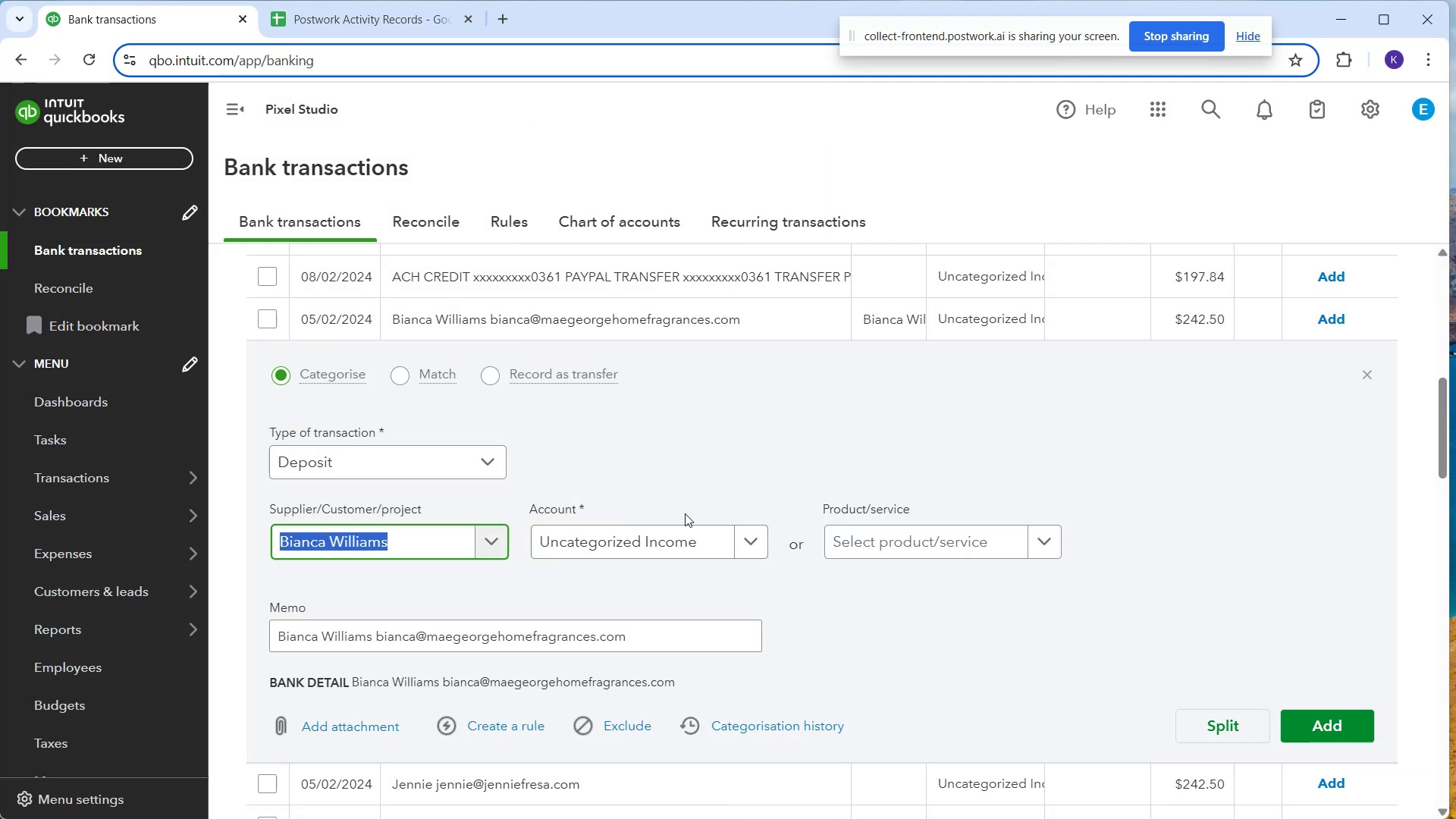 
left_click([692, 533])
 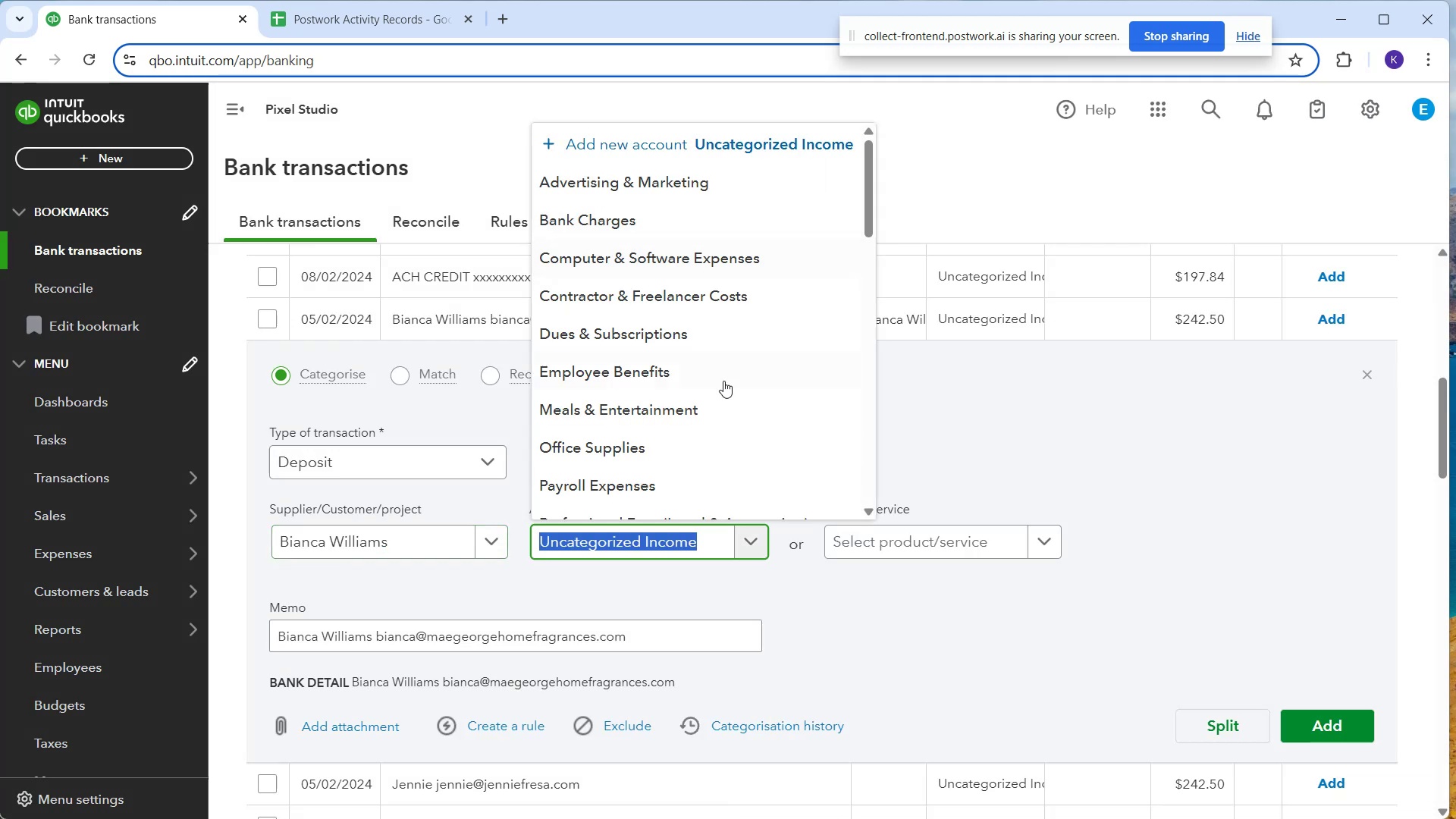 
key(S)
 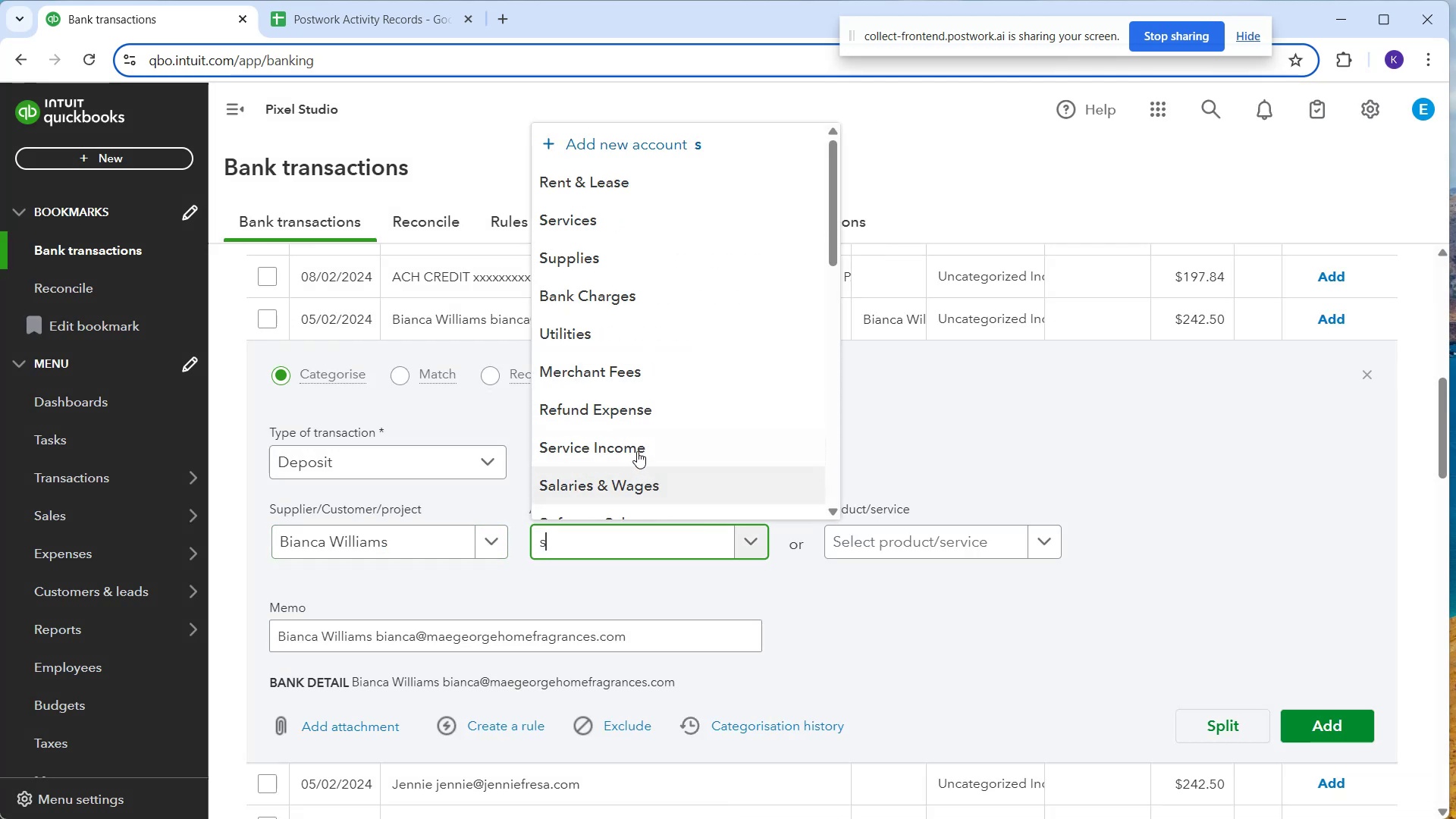 
scroll: coordinate [645, 413], scroll_direction: down, amount: 1.0
 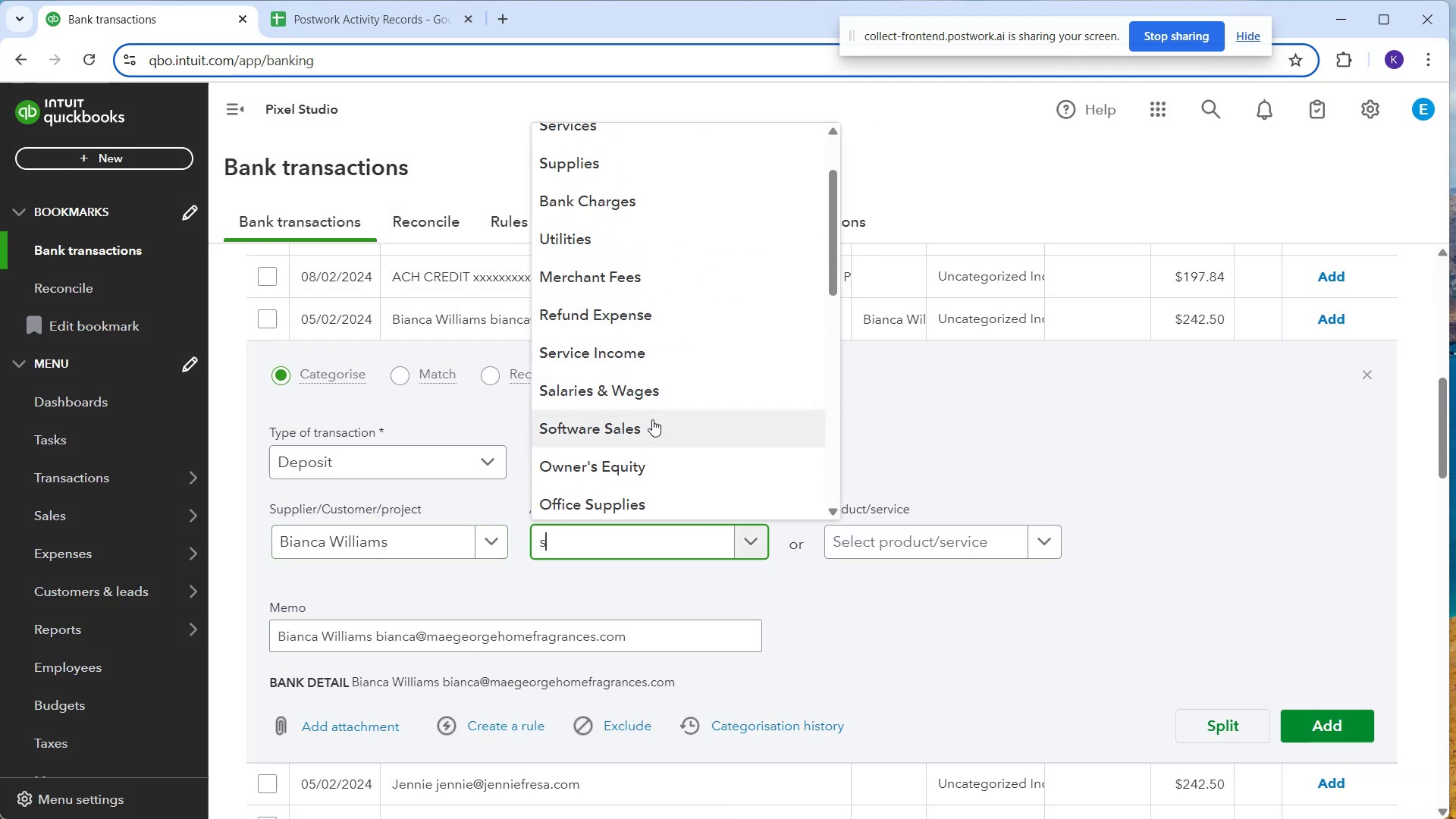 
left_click([652, 431])
 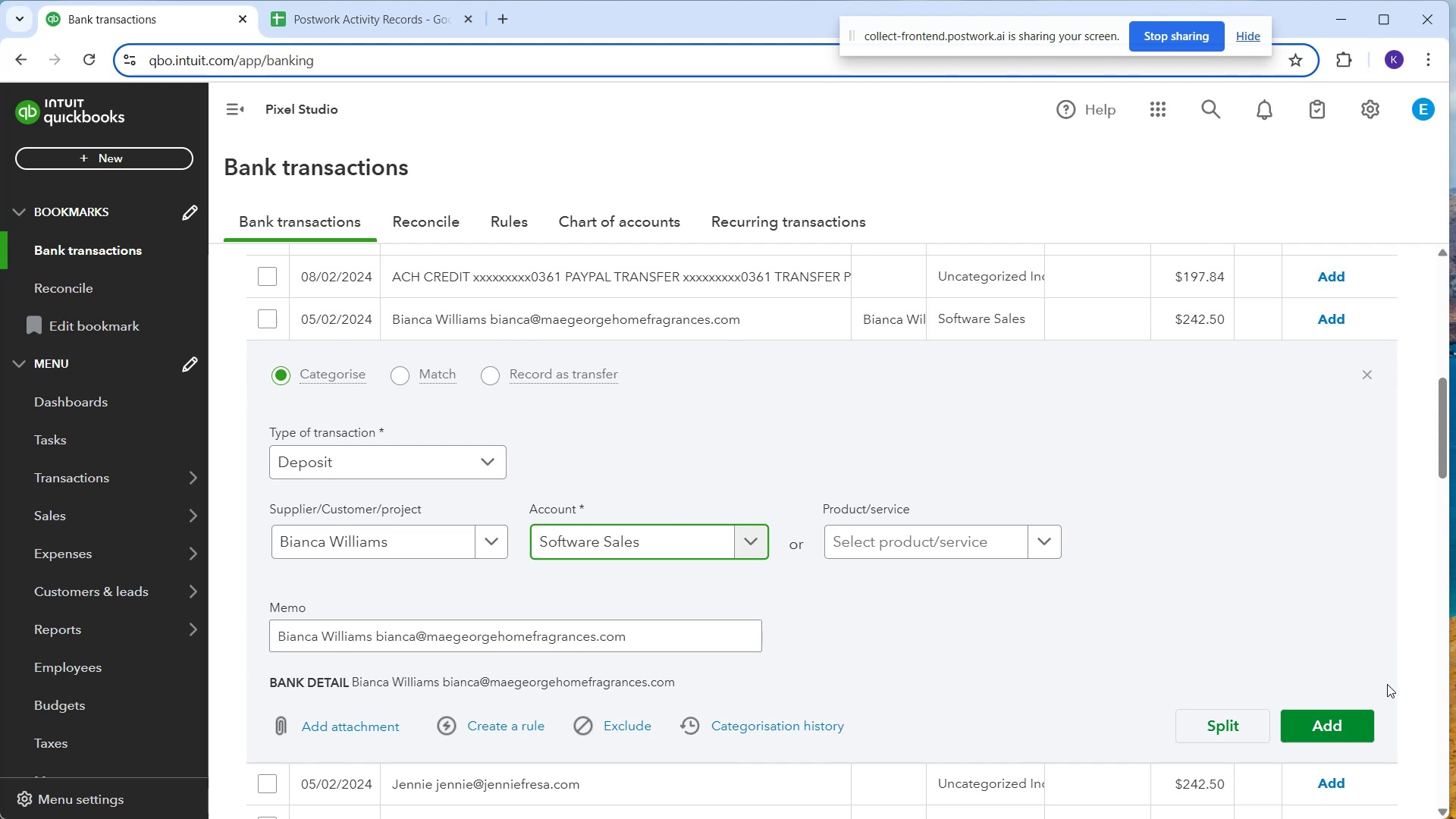 
left_click([1349, 717])
 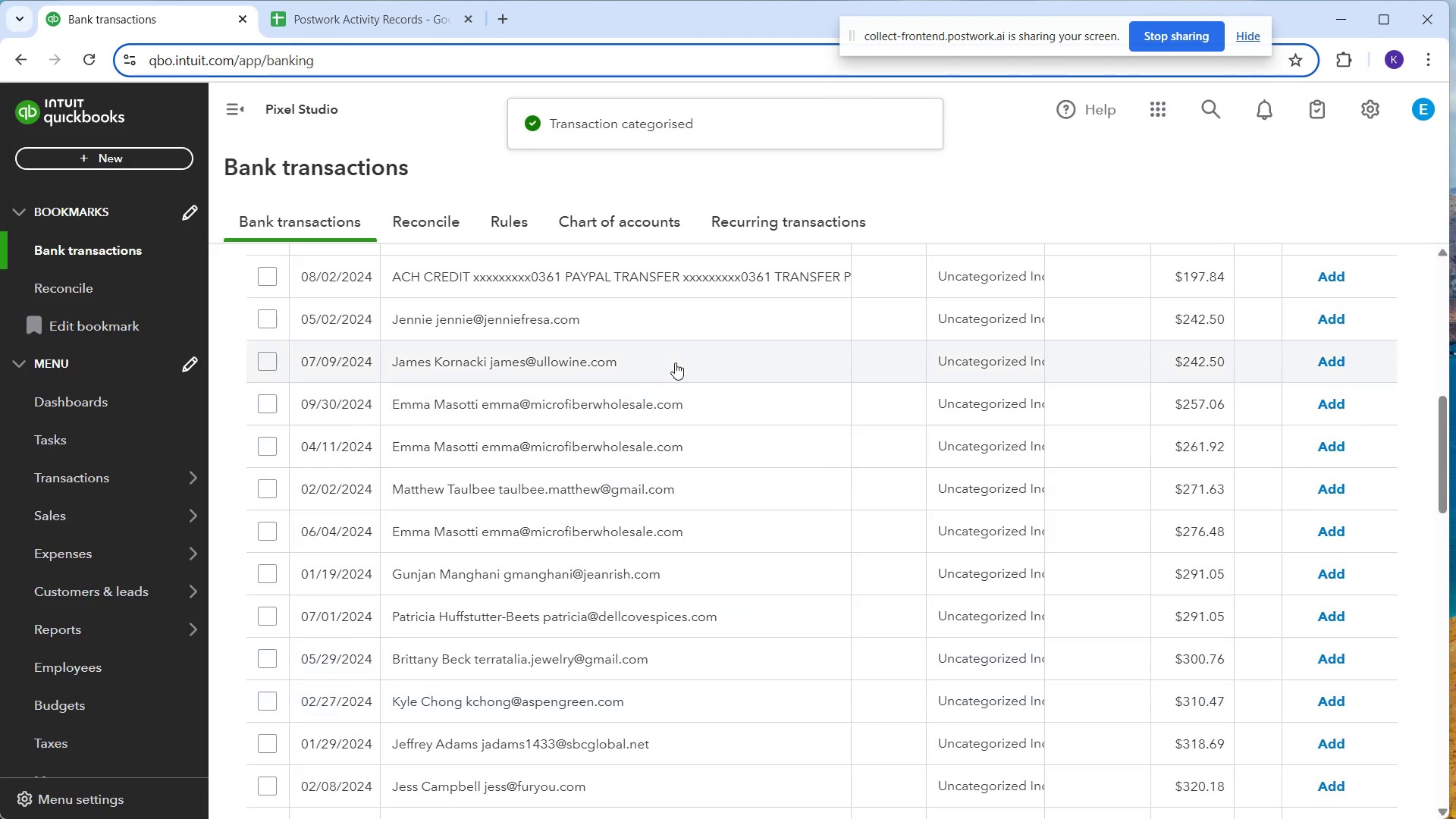 
left_click([644, 323])
 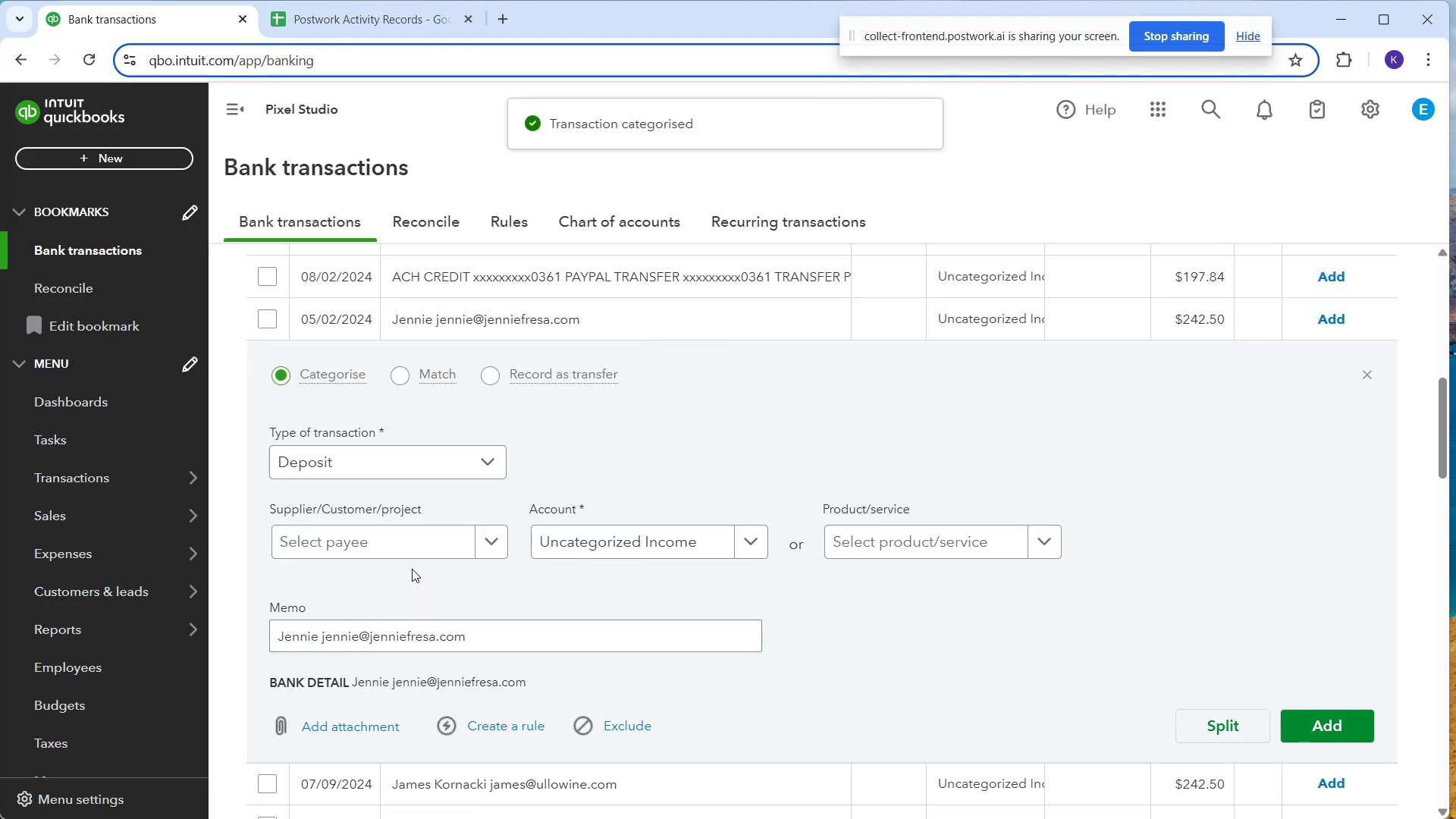 
left_click([405, 543])
 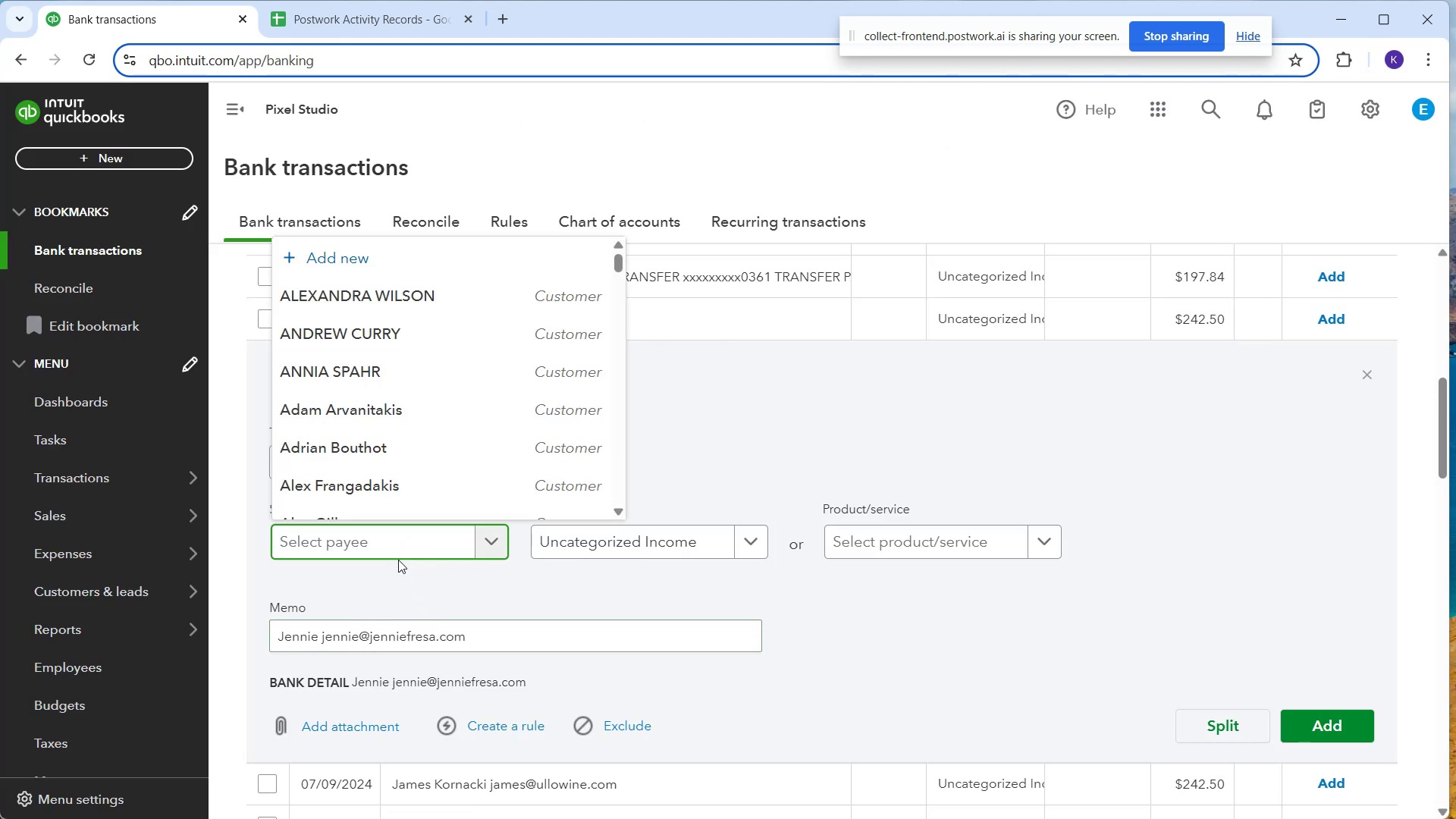 
type(Jenne)
key(Backspace)
type(ie Fresa)
 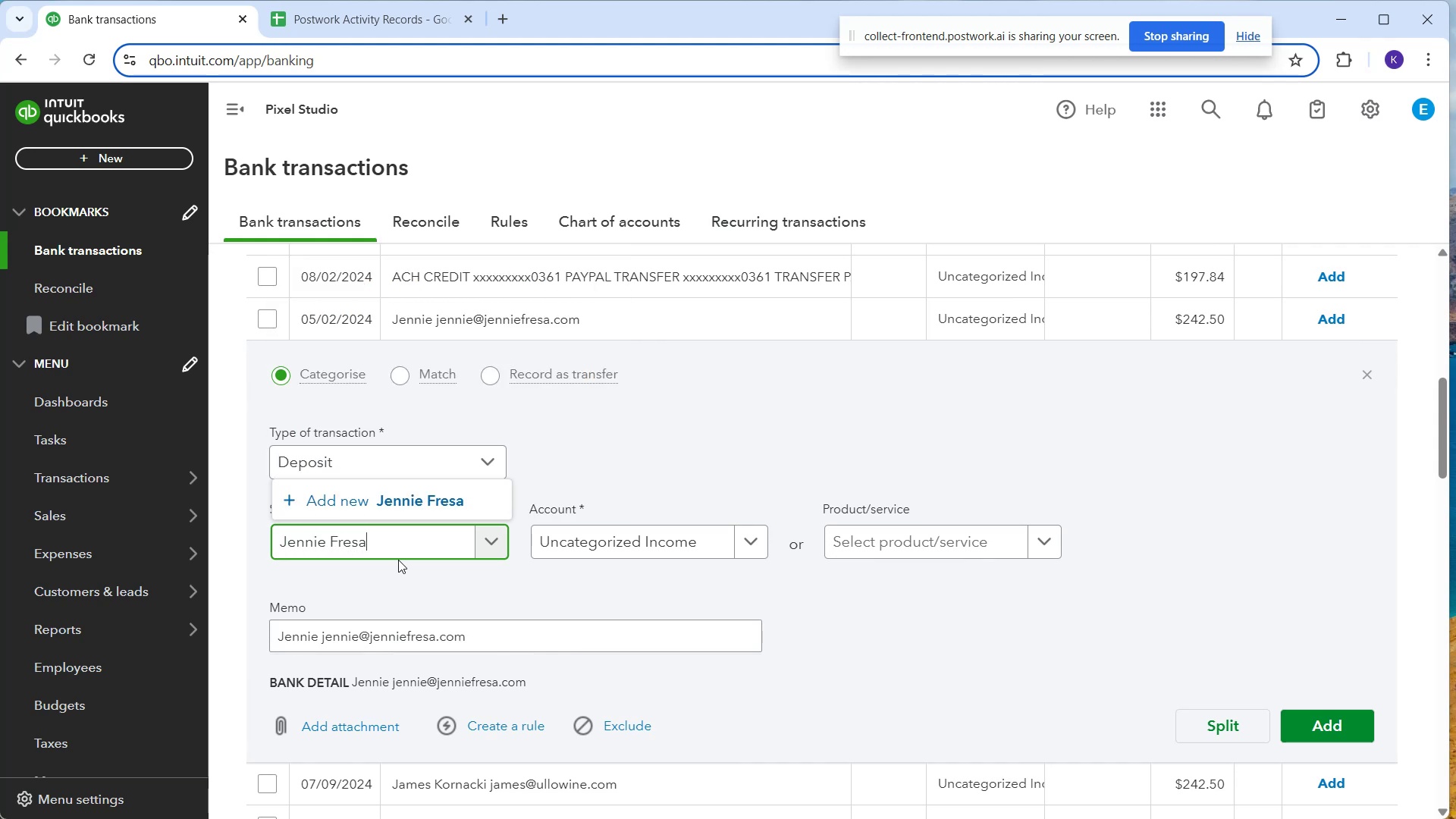 
left_click([441, 485])
 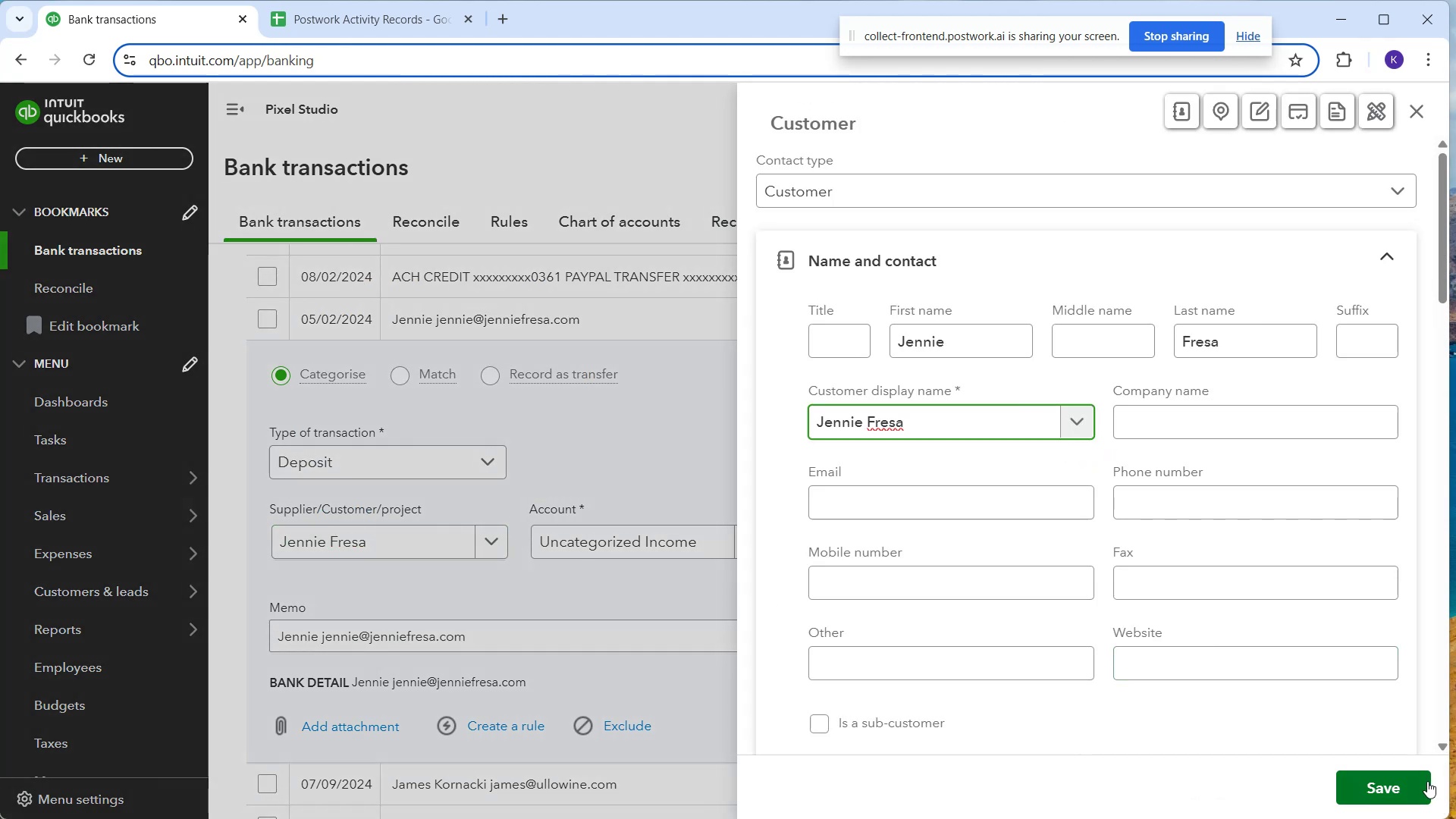 
left_click([1428, 793])
 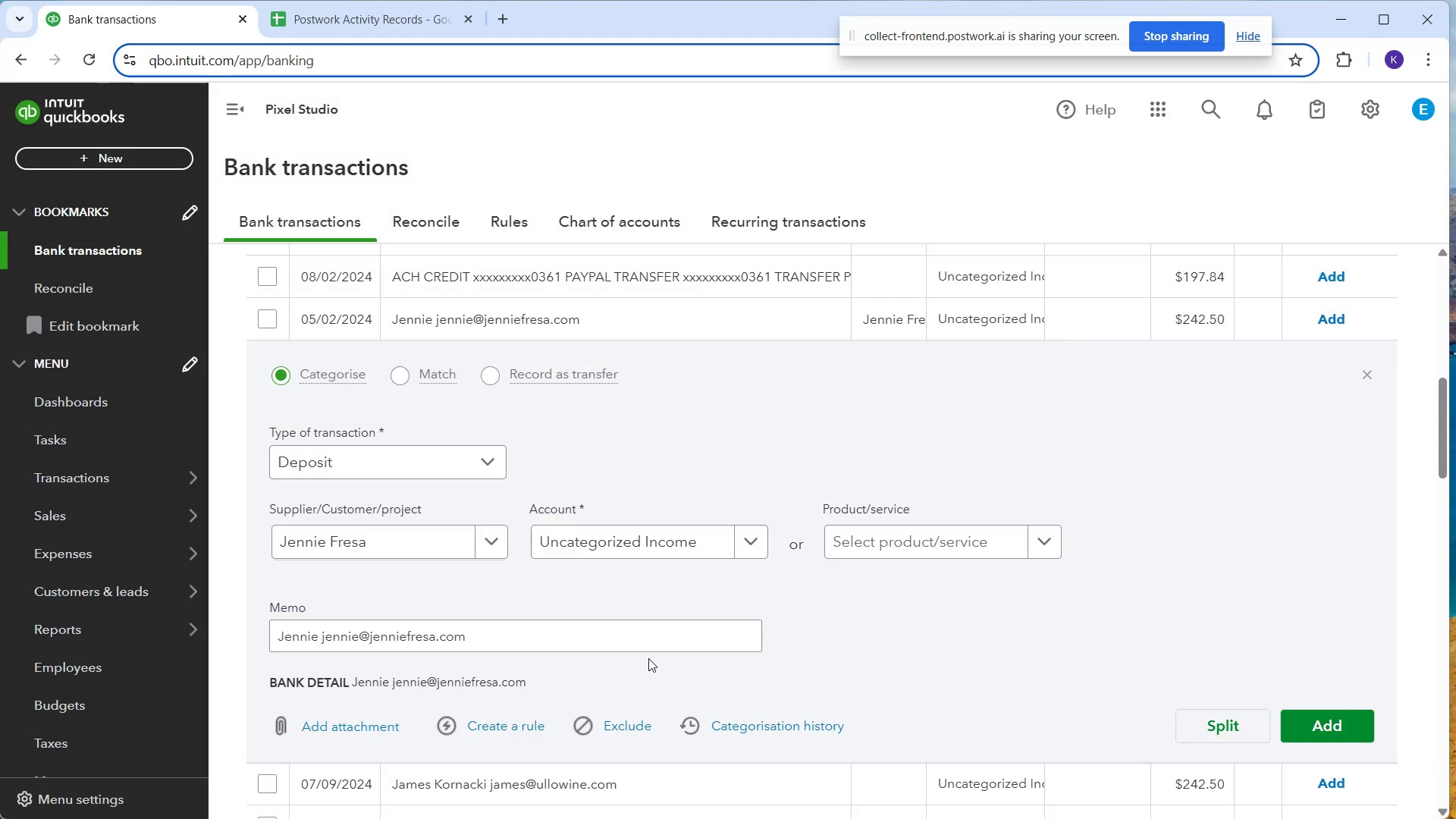 
left_click([632, 557])
 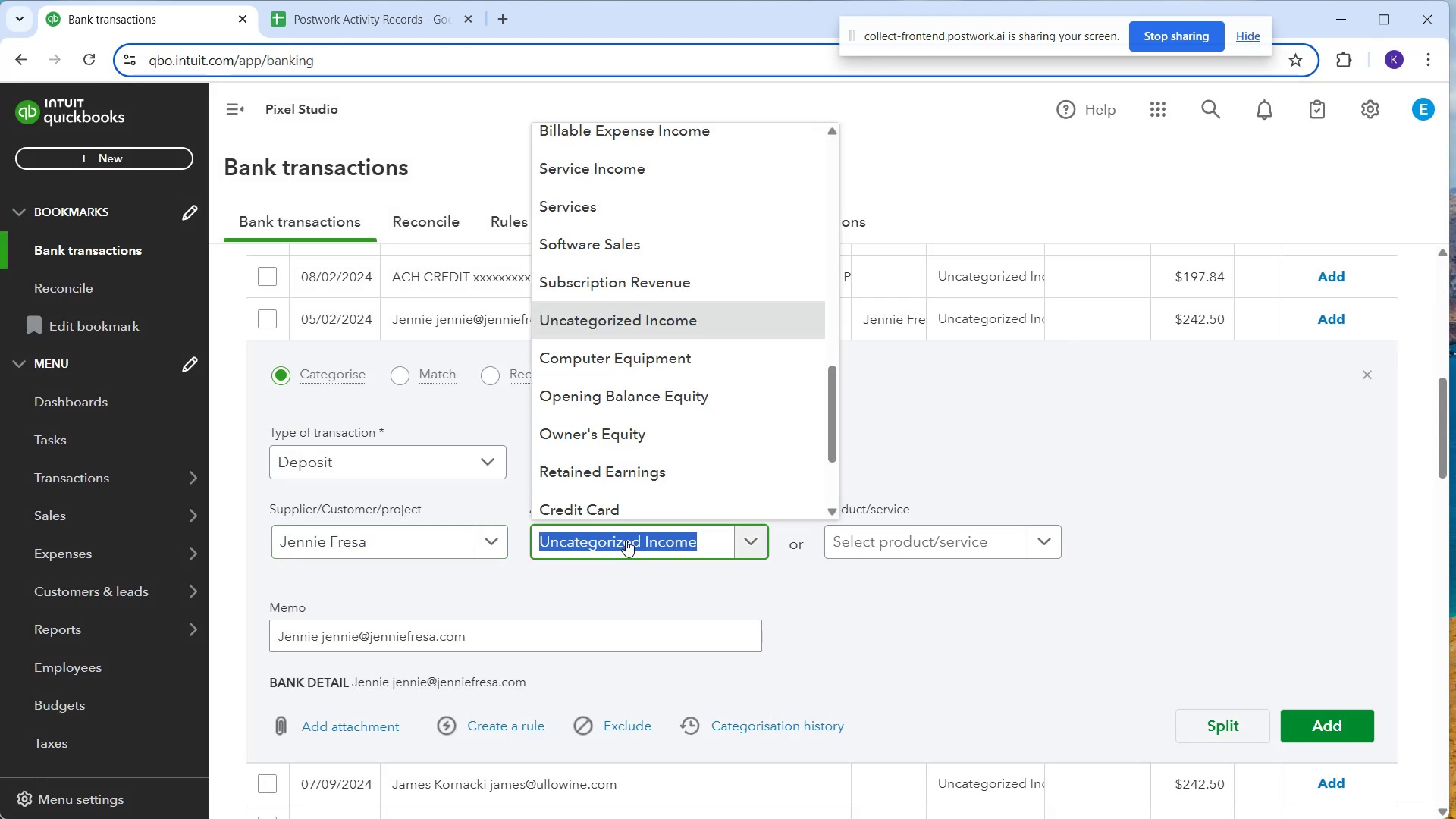 
type(sof)
 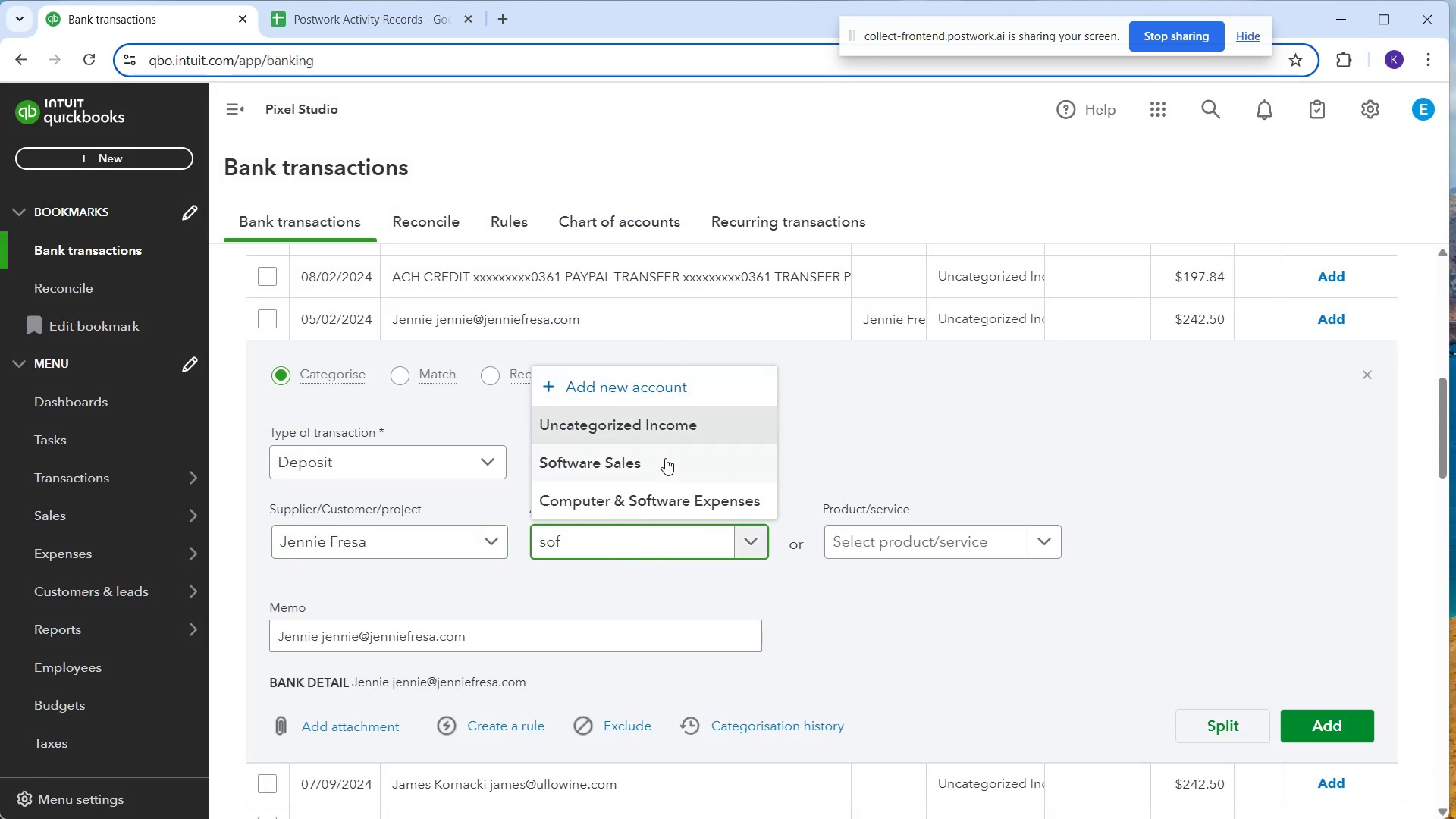 
left_click([665, 466])
 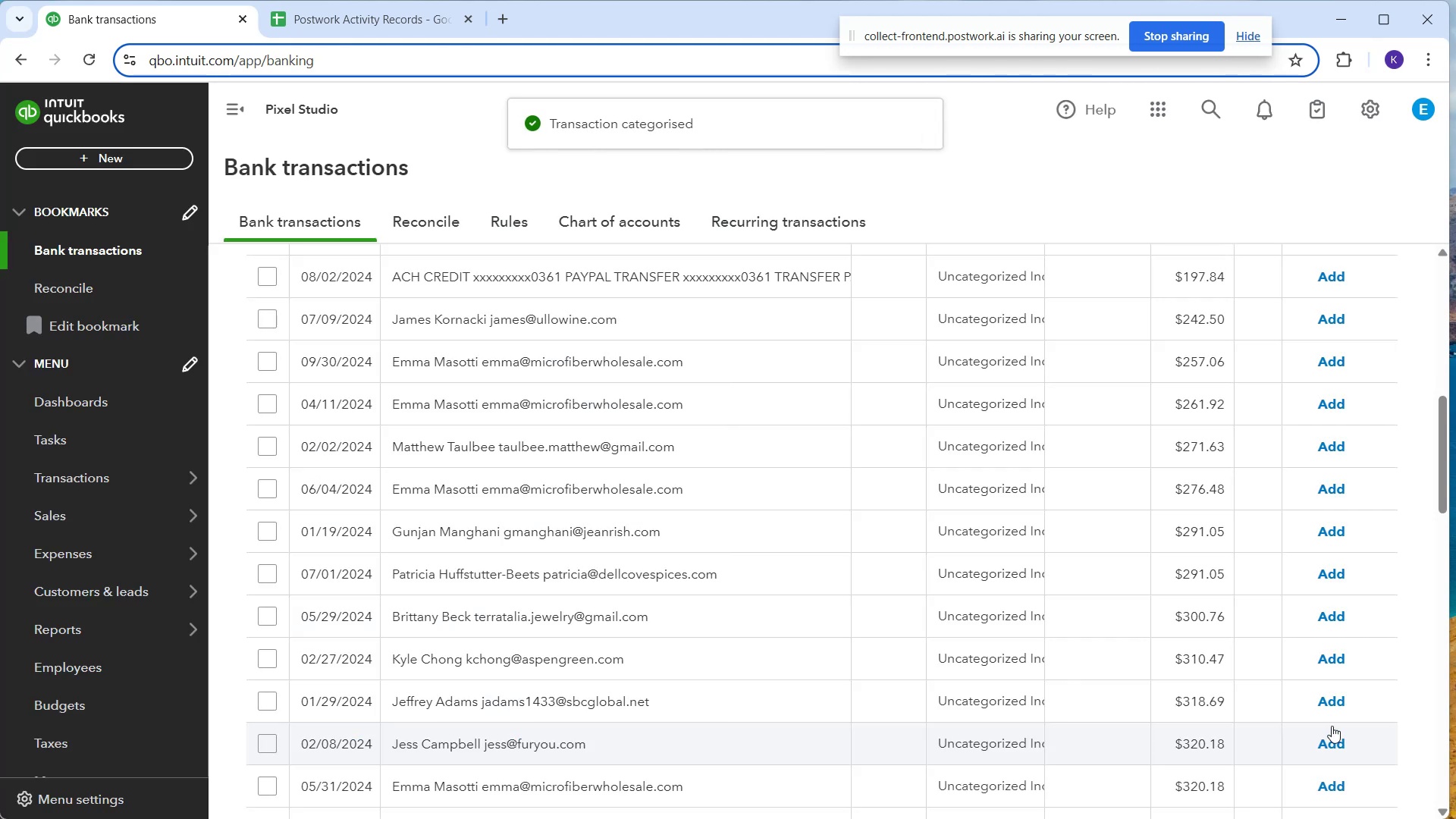 
wait(11.99)
 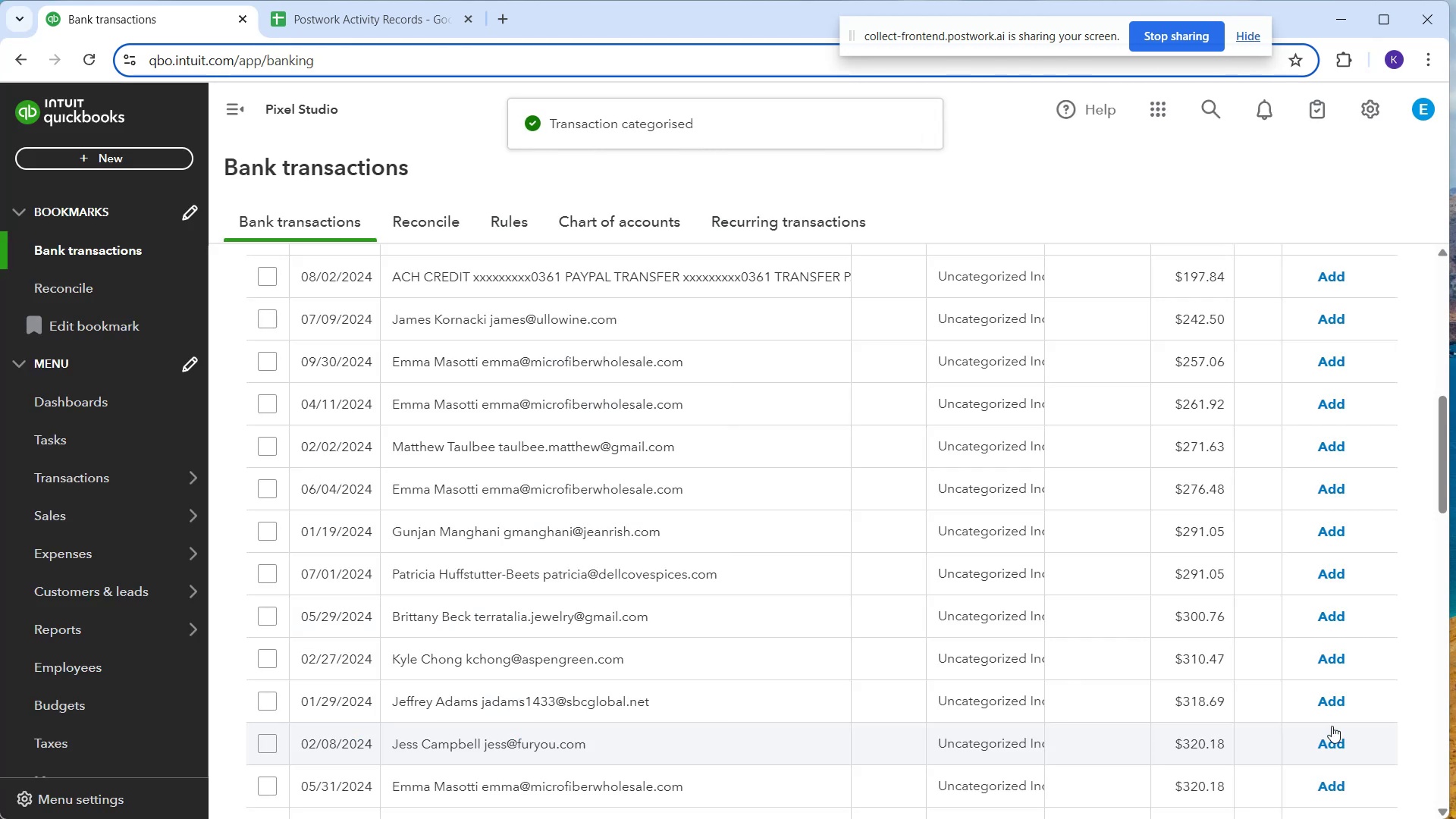 
left_click([742, 321])
 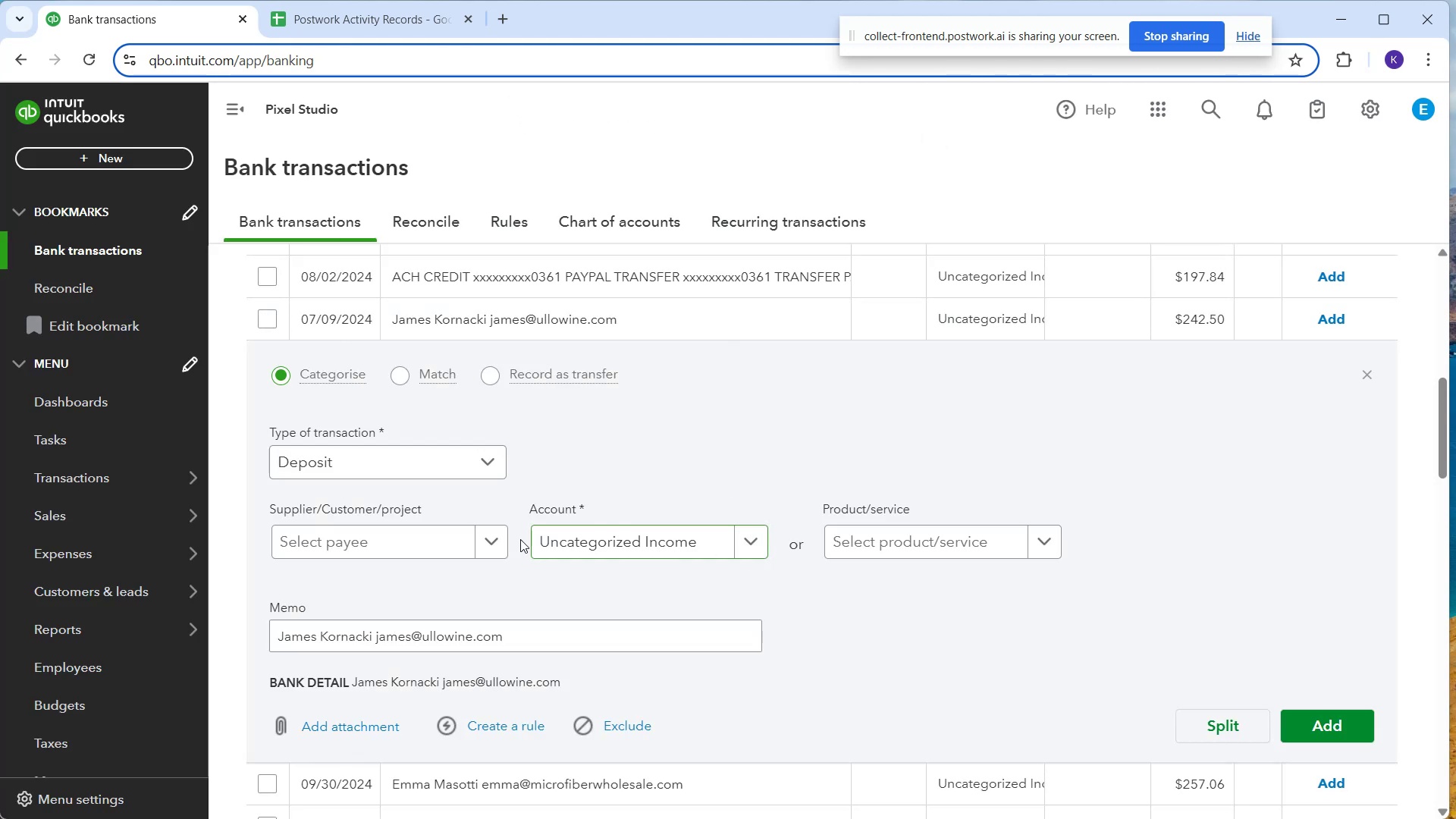 
left_click([448, 530])
 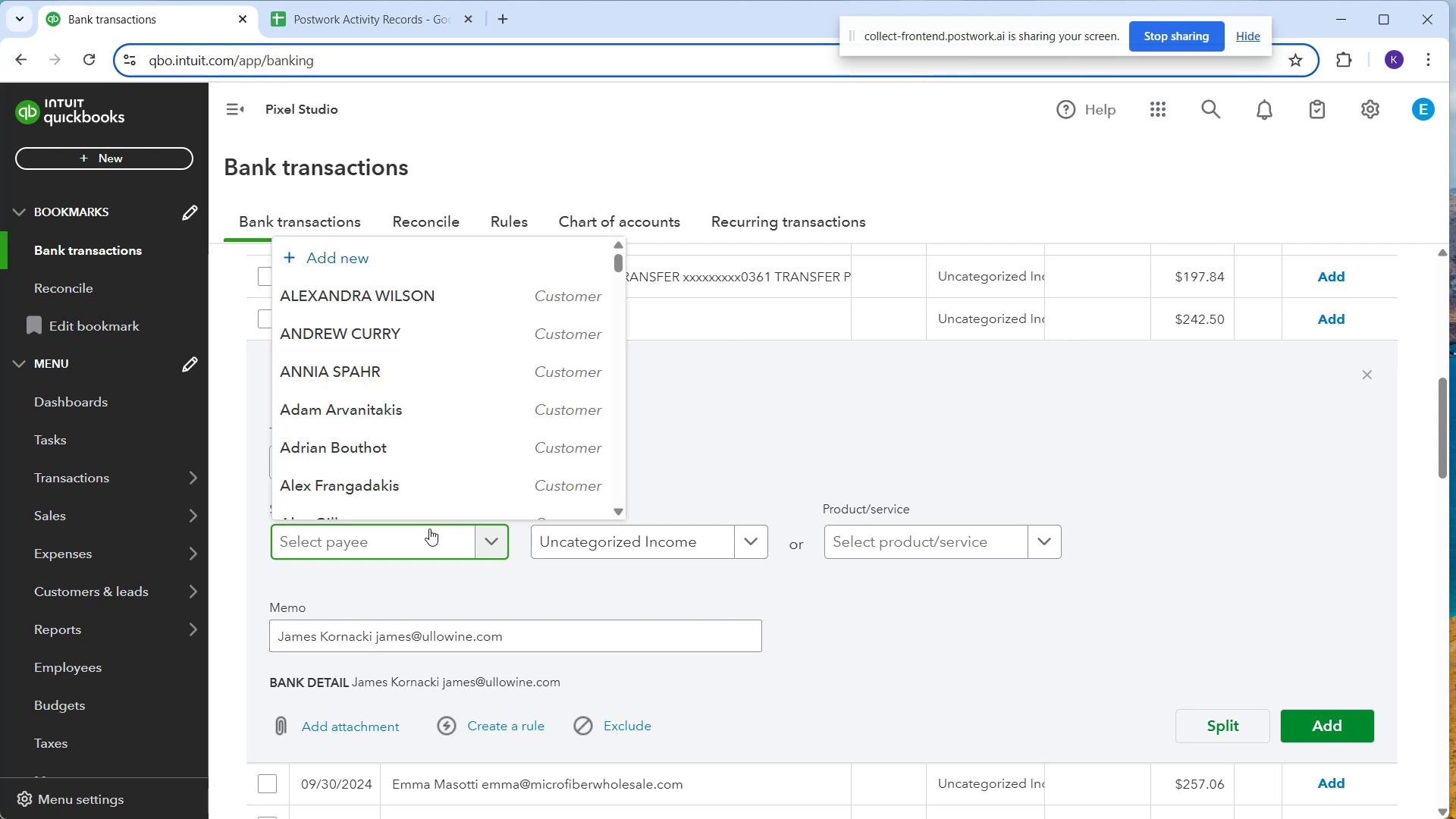 
type(James Kornacki)
 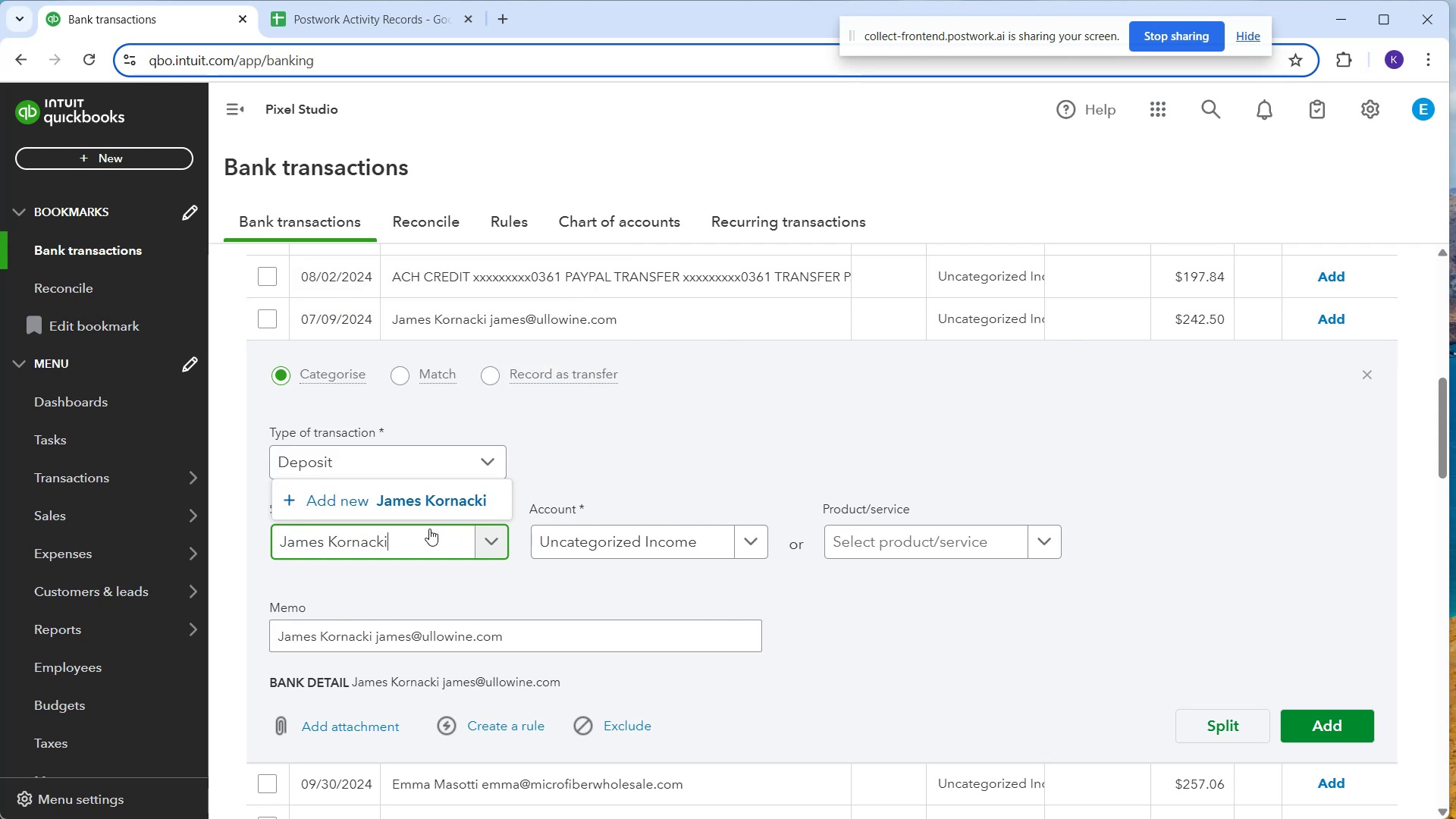 
left_click([408, 512])
 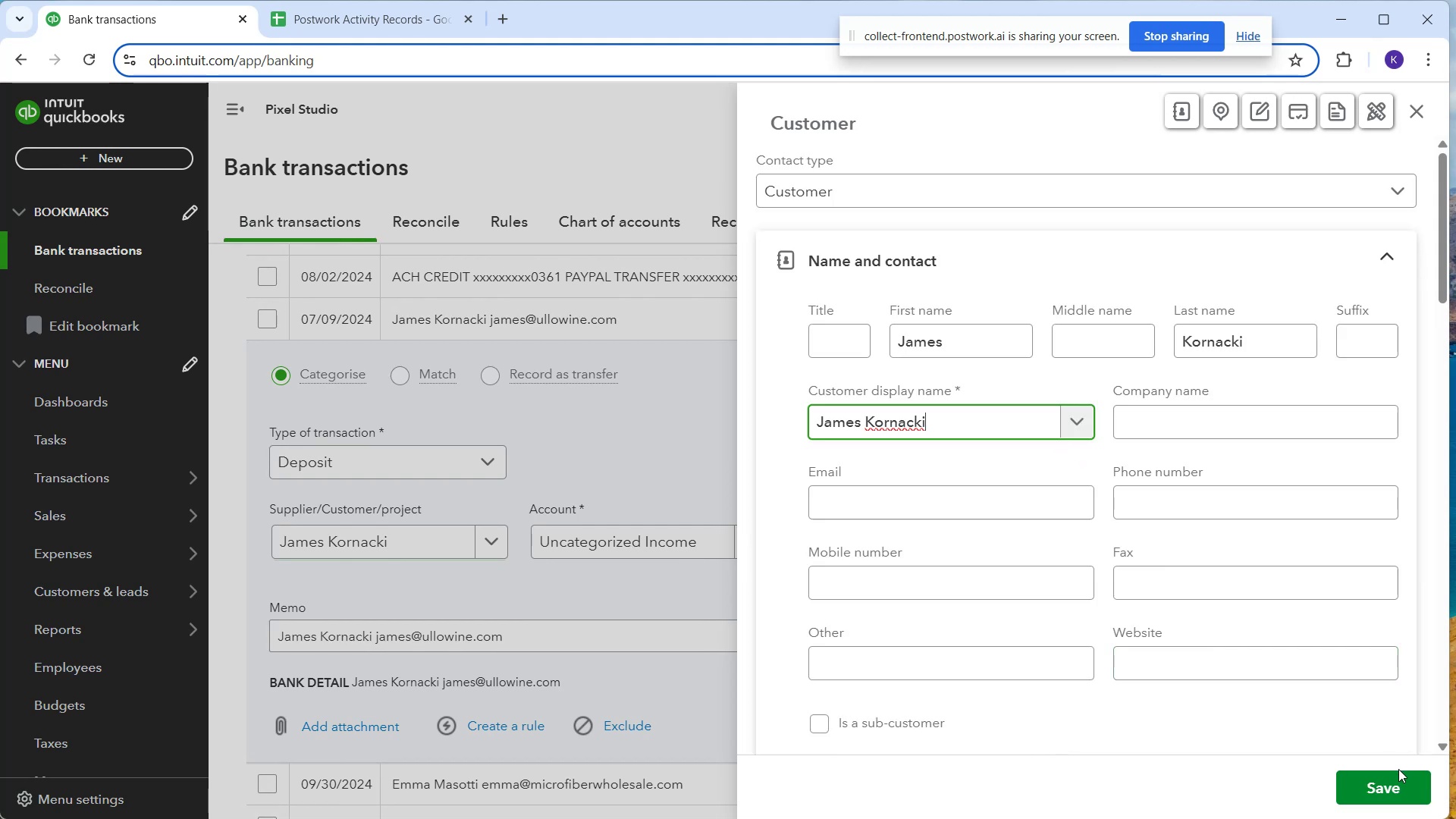 
left_click([1405, 780])
 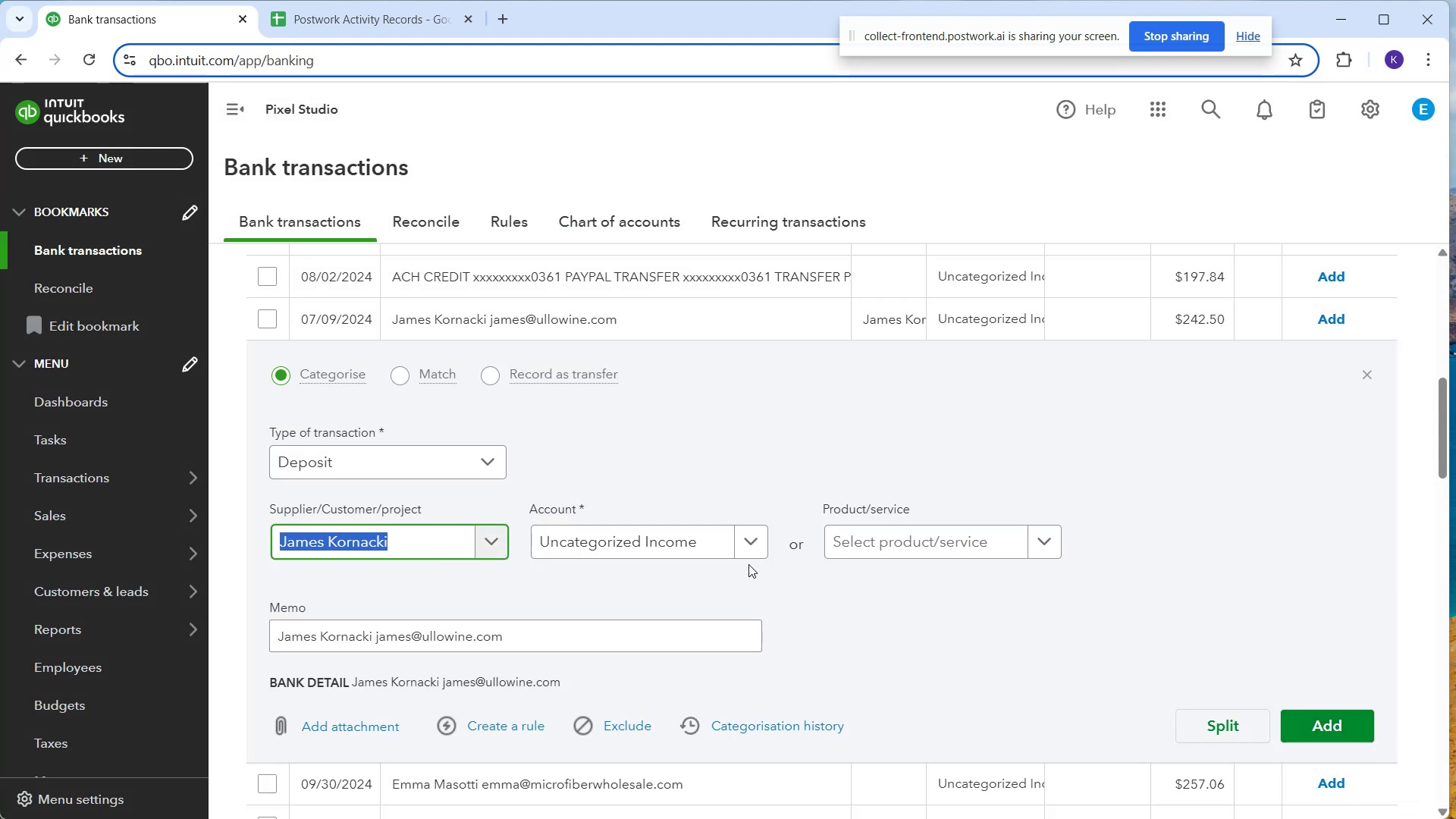 
left_click([711, 554])
 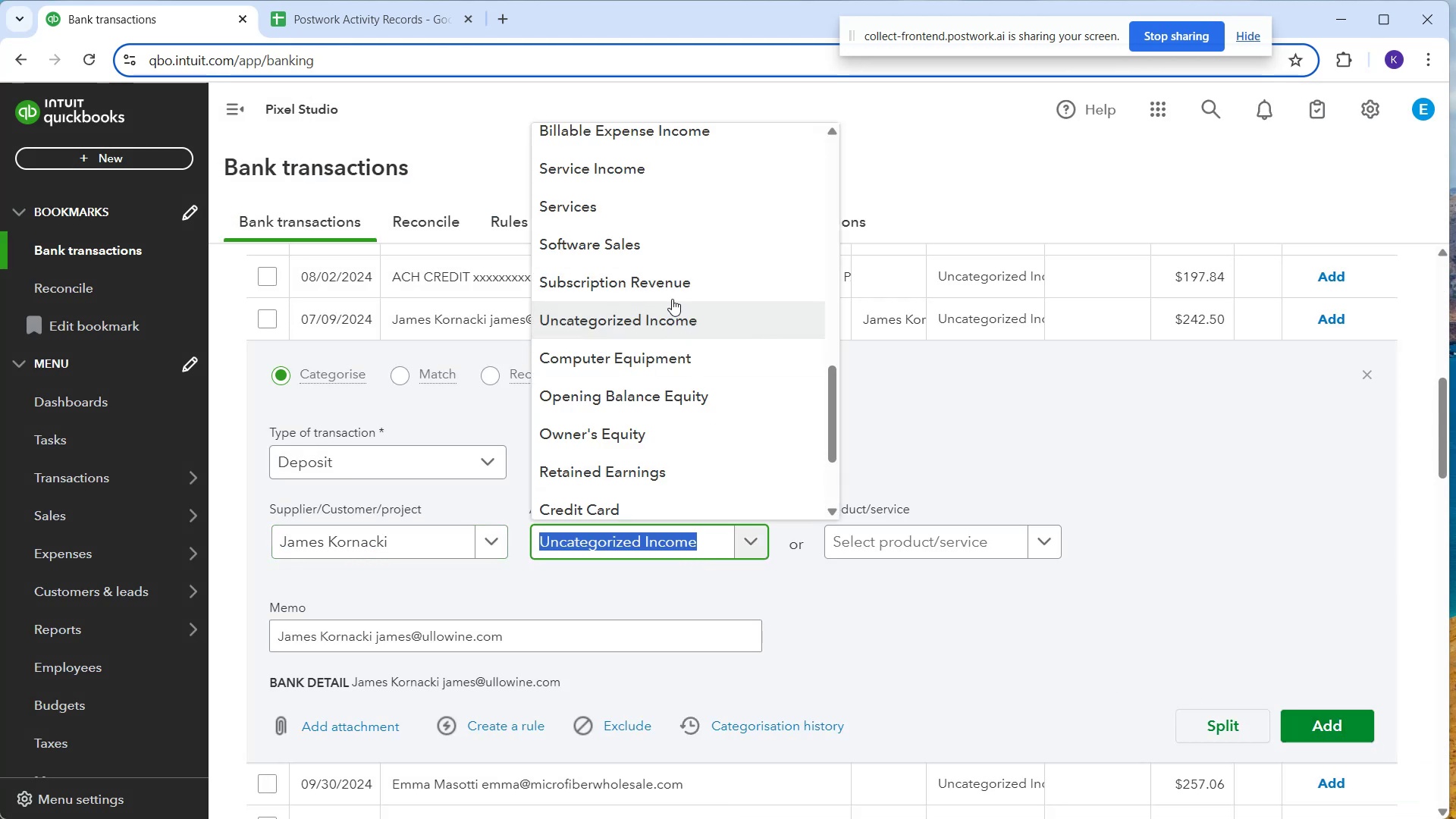 
left_click([644, 245])
 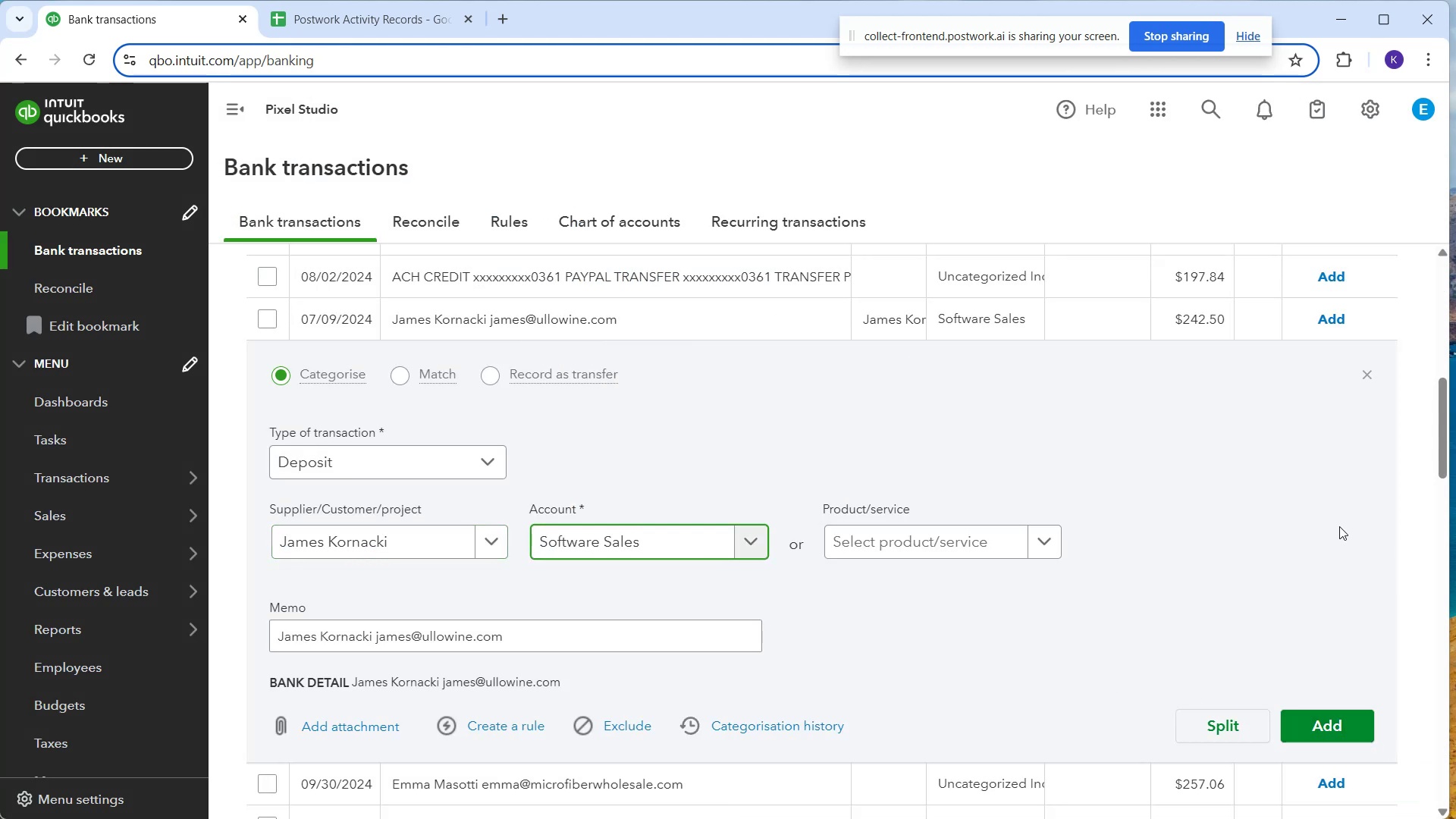 
left_click([1343, 529])
 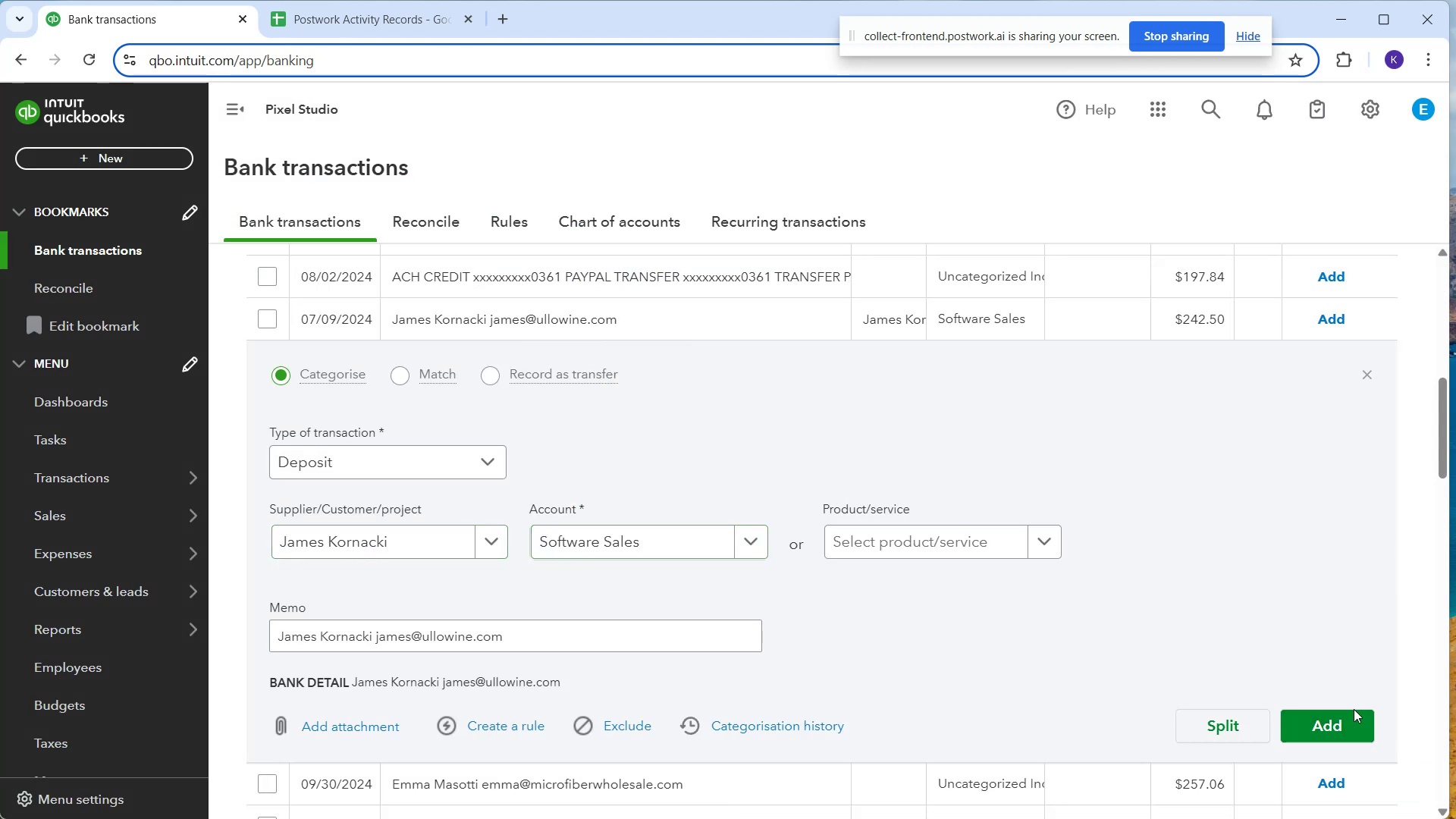 
left_click([1353, 714])
 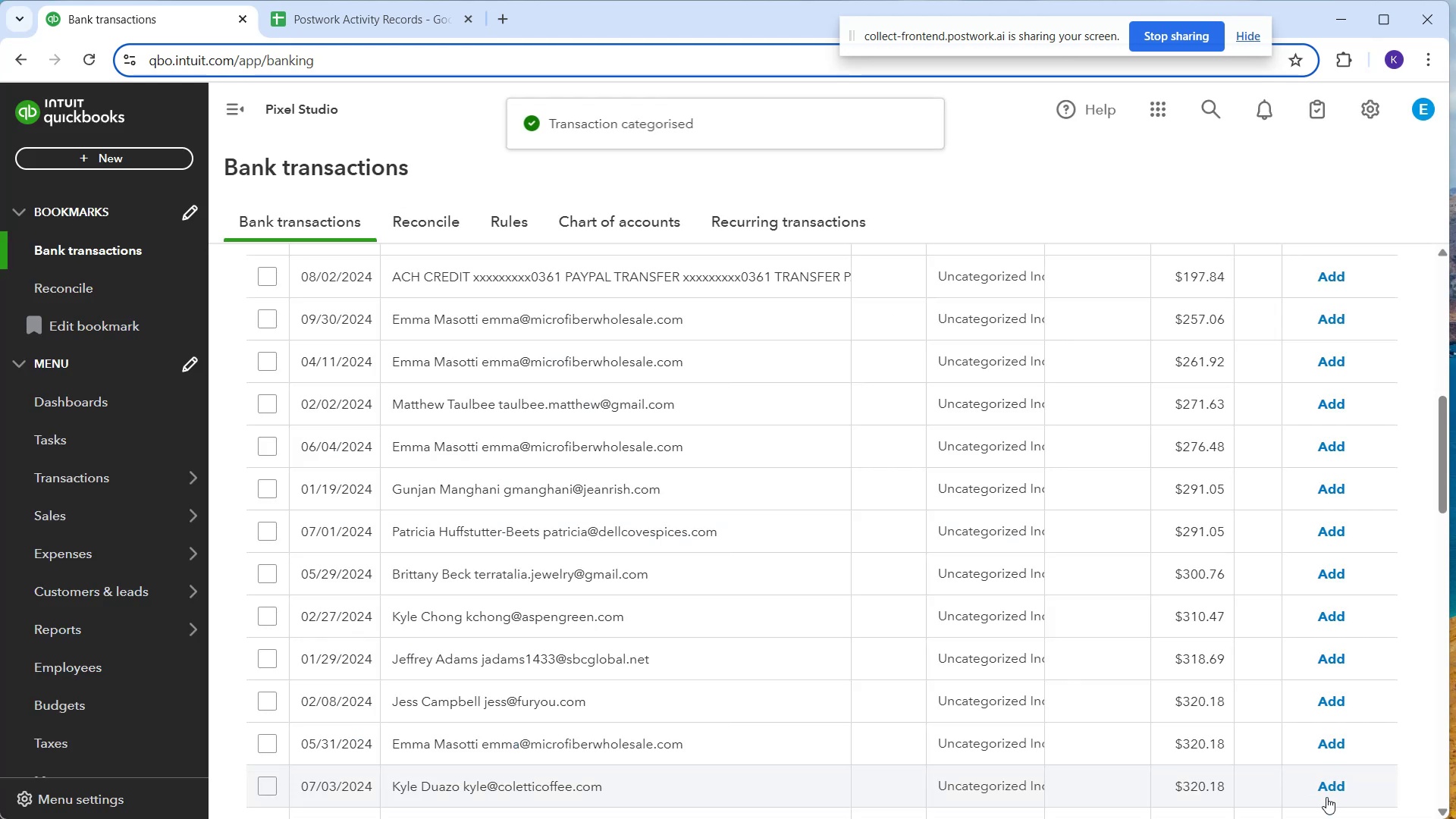 
mouse_move([1295, 819])
 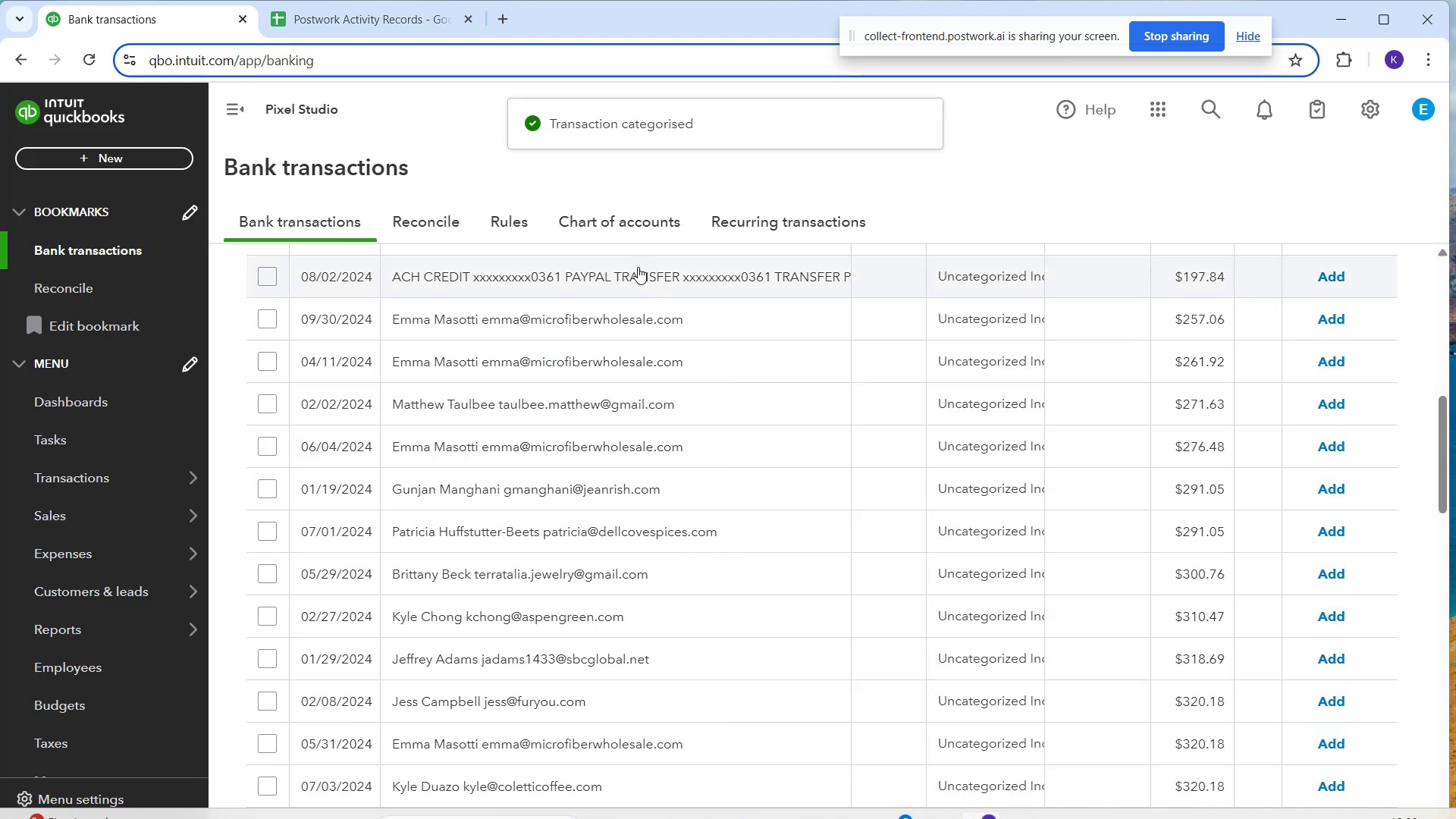 
left_click([639, 324])
 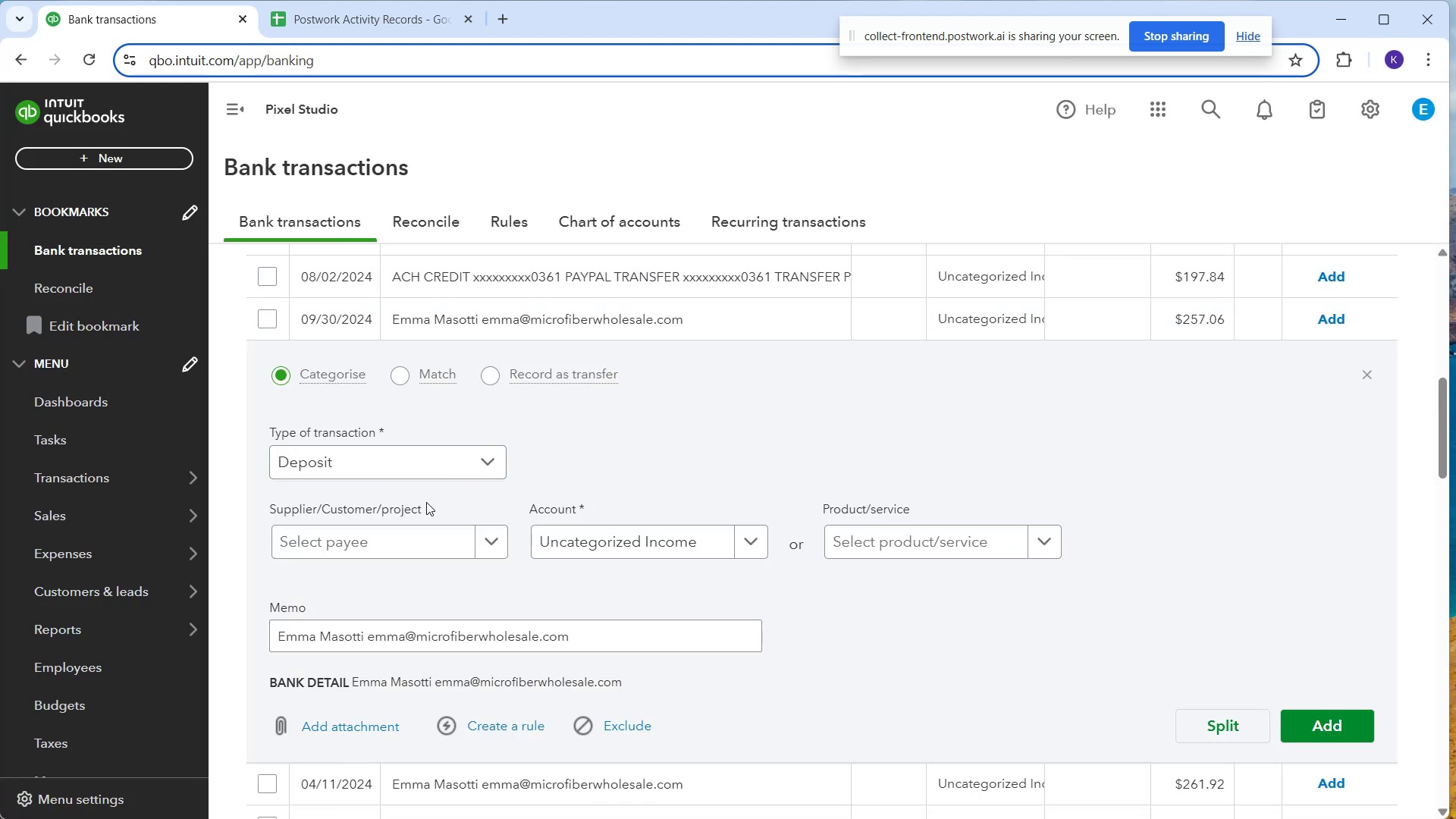 
left_click([419, 536])
 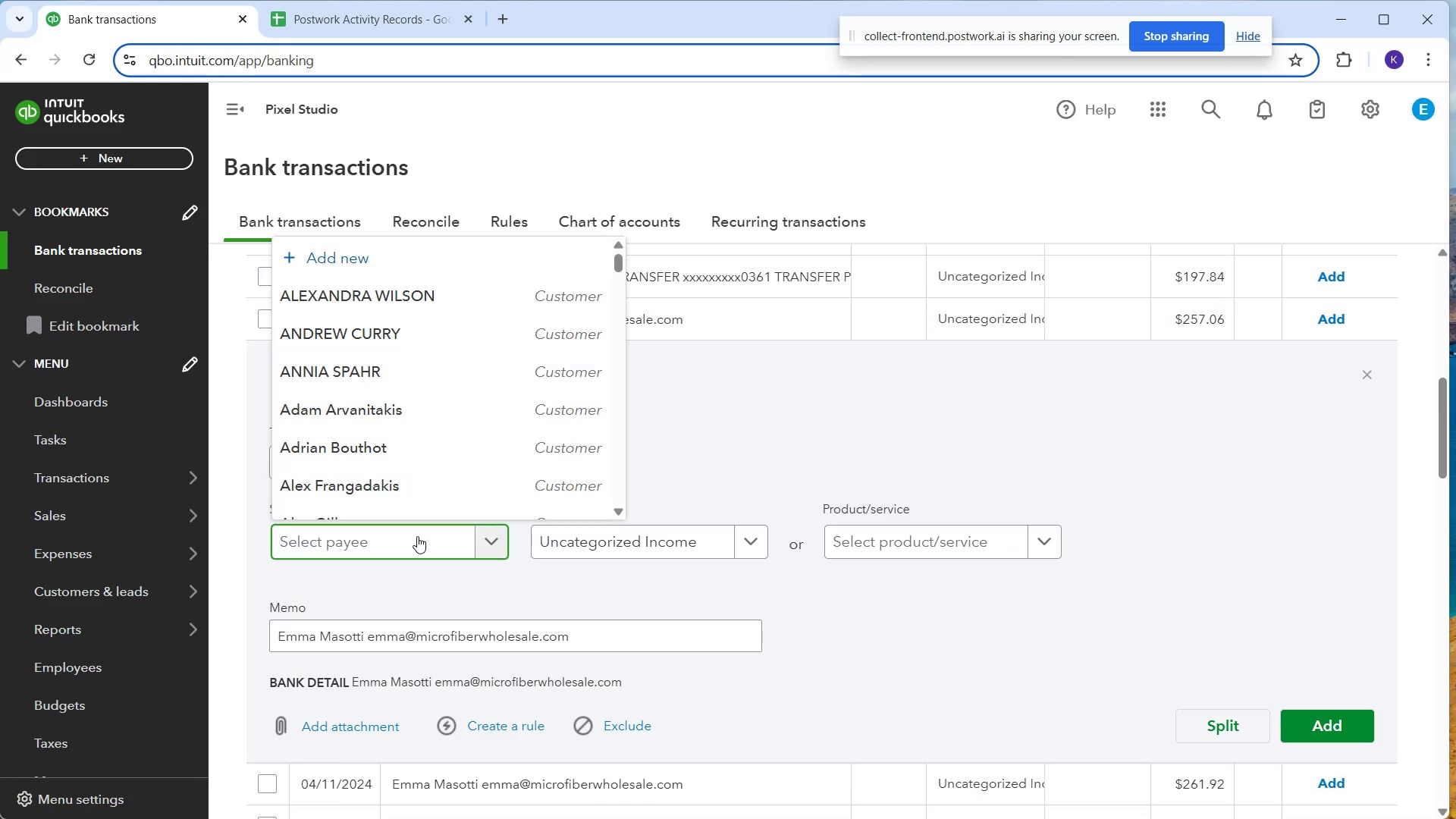 
type(emma)
 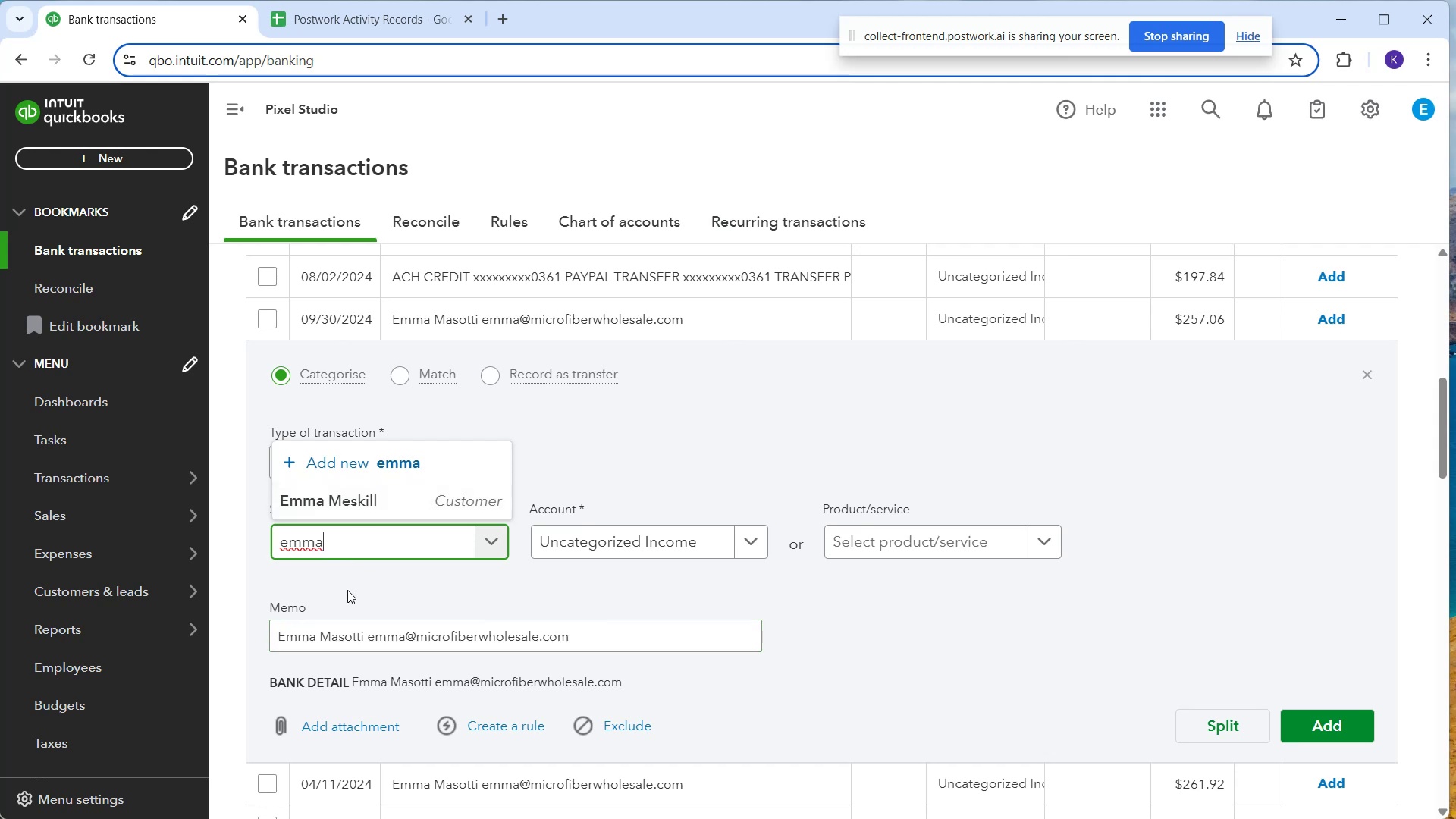 
left_click_drag(start_coordinate=[343, 535], to_coordinate=[246, 529])
 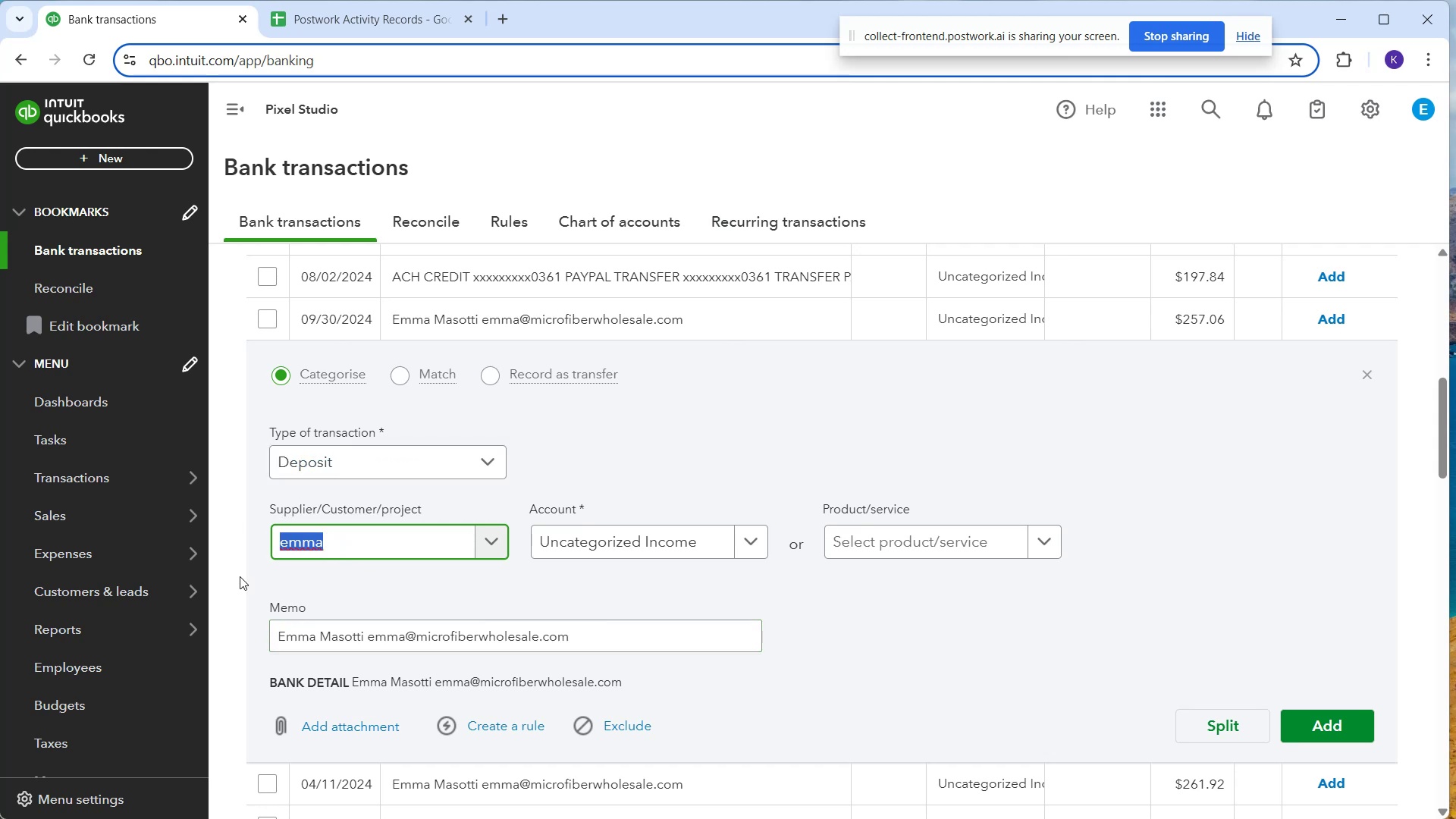 
type(Emma )
 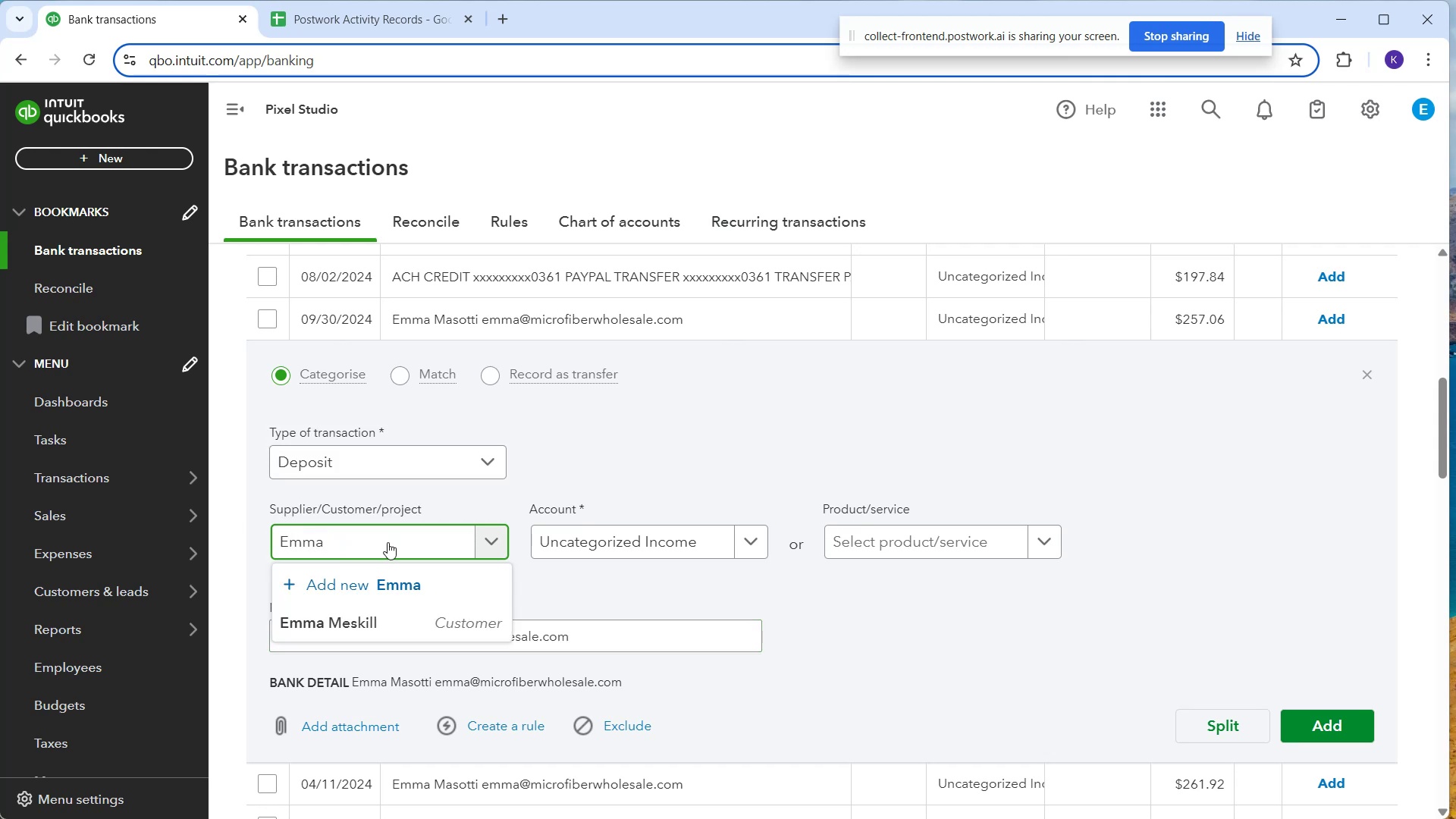 
type(Masotti)
 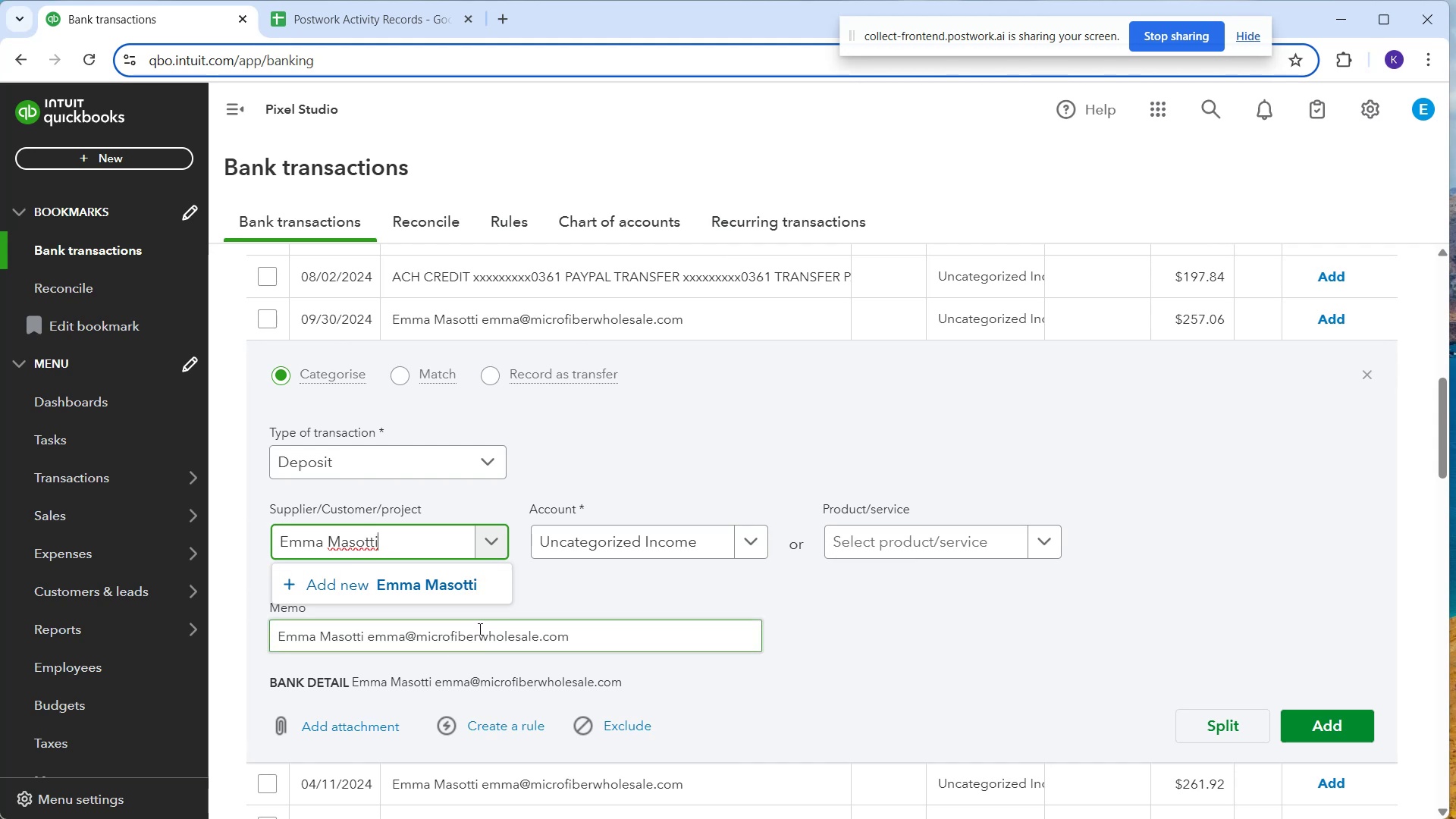 
left_click_drag(start_coordinate=[431, 582], to_coordinate=[431, 586])
 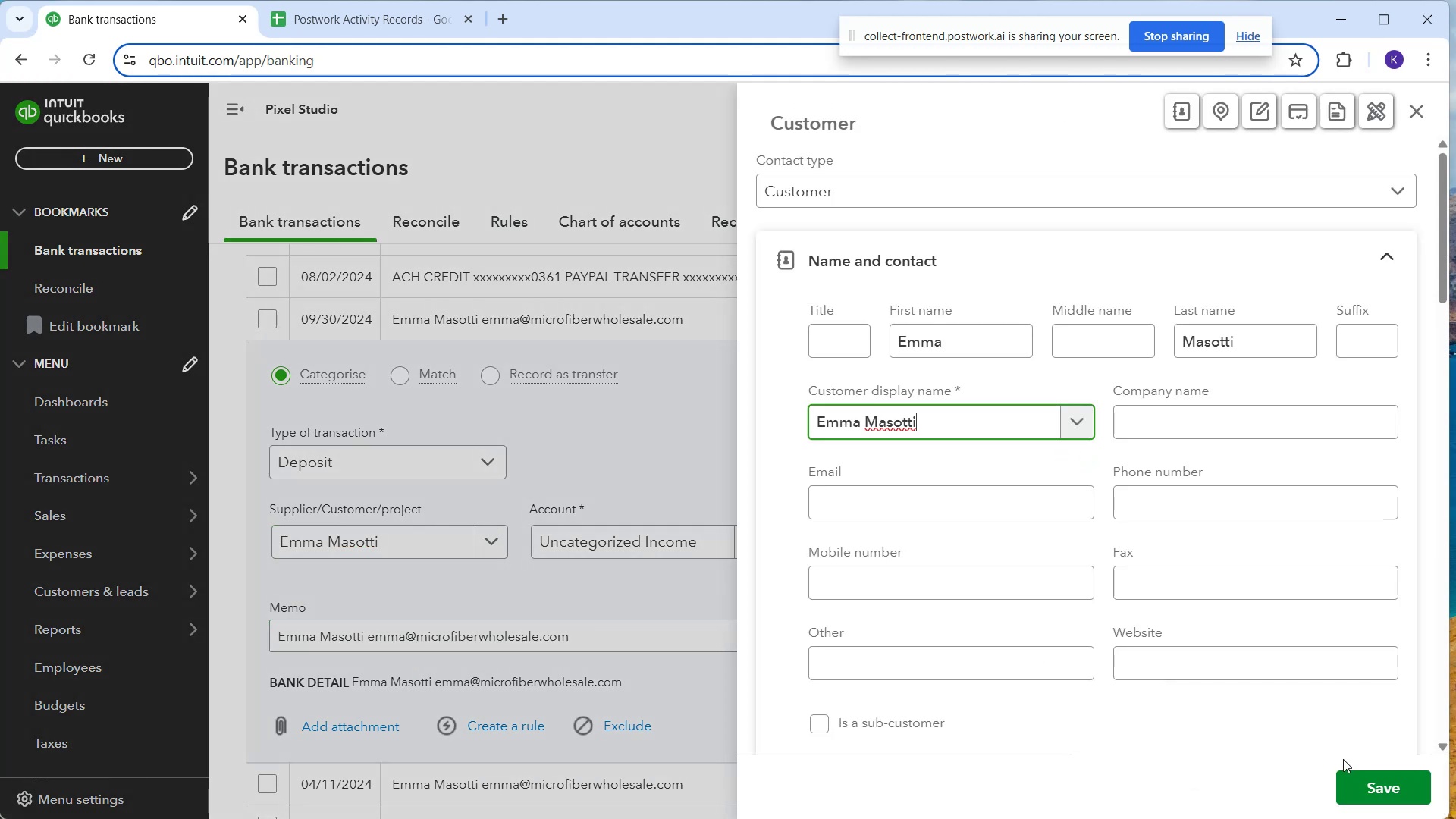 
left_click([1367, 779])
 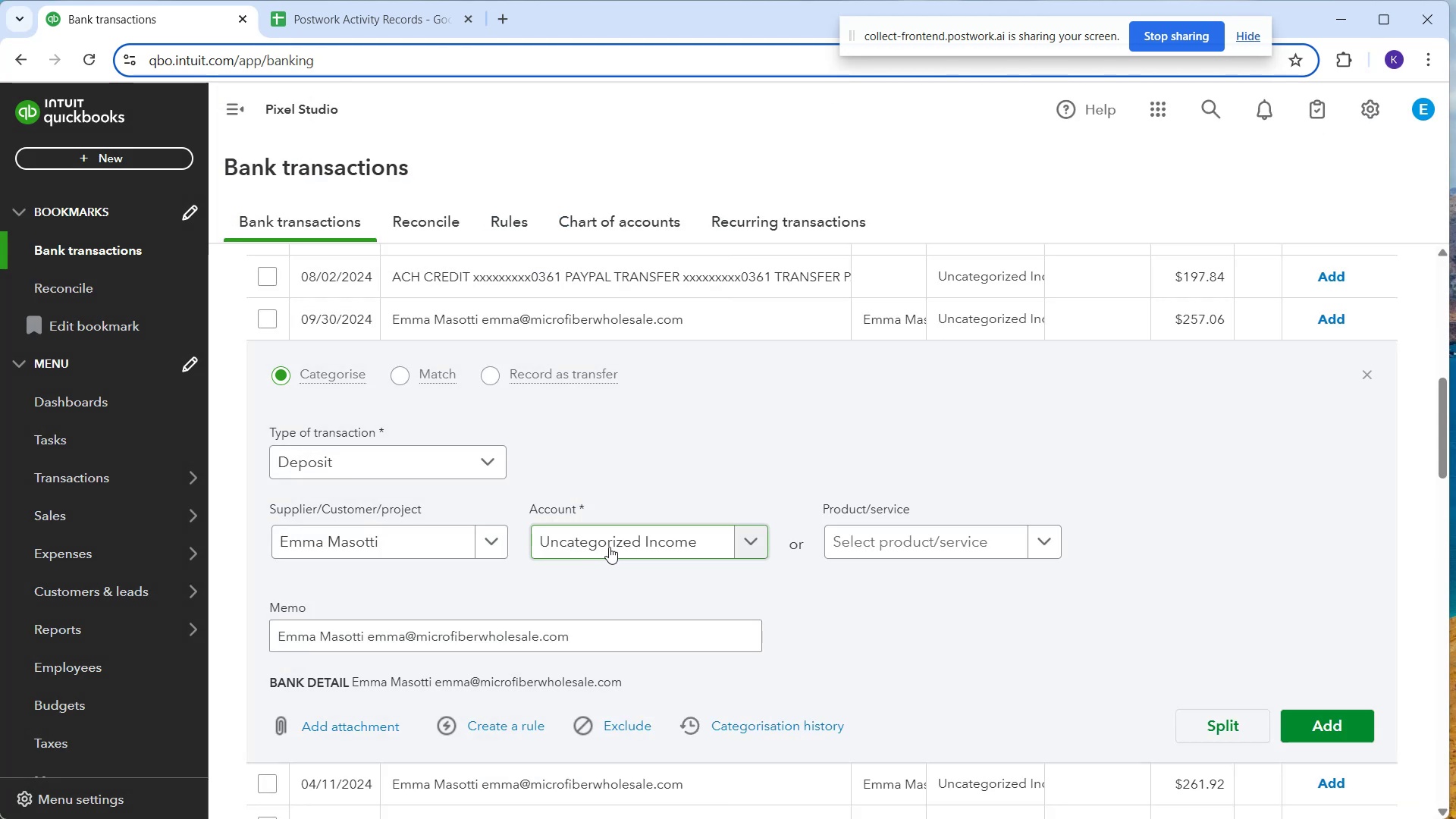 
left_click([610, 547])
 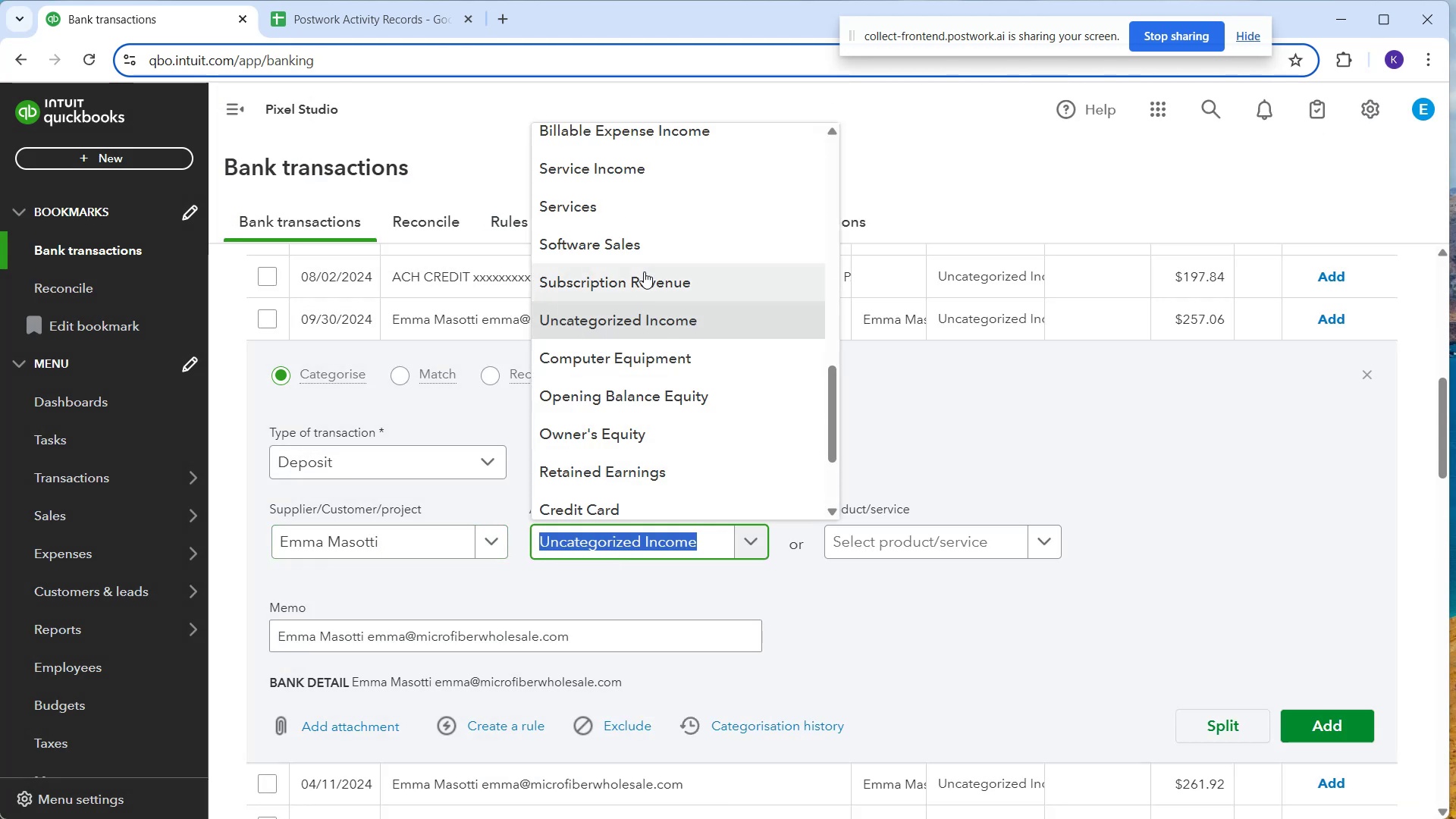 
left_click([644, 243])
 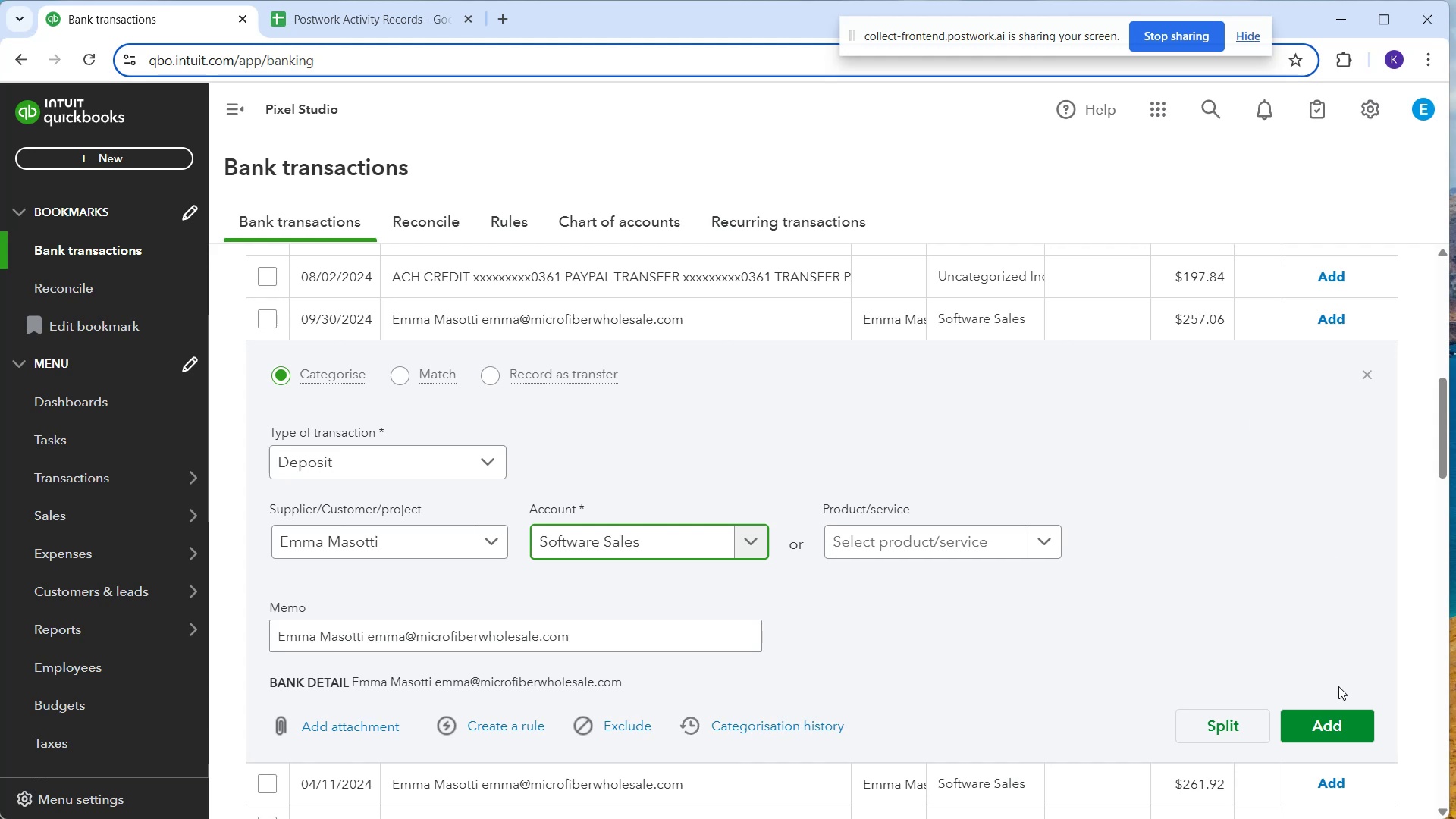 
left_click([1344, 719])
 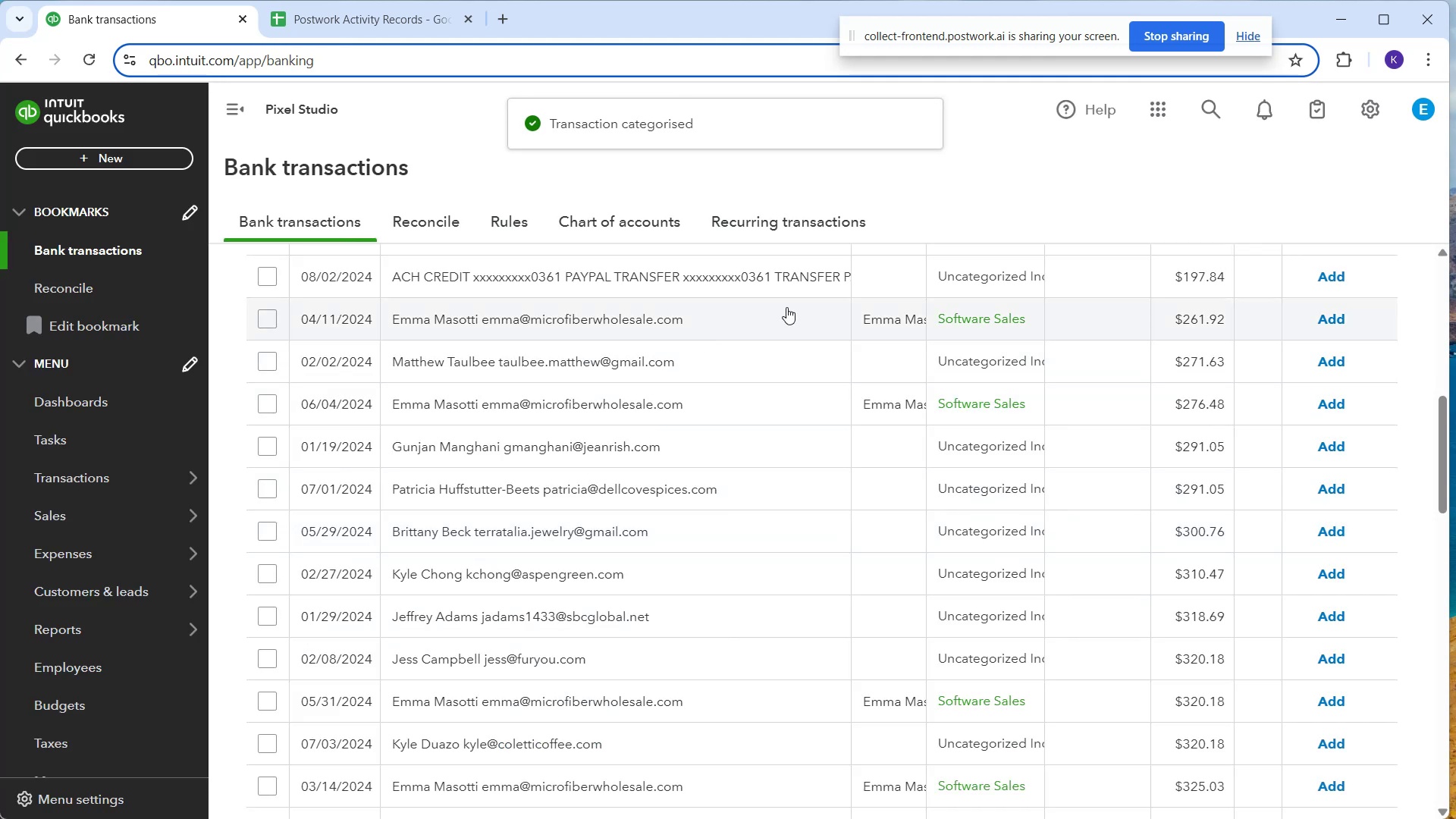 
left_click([1323, 319])
 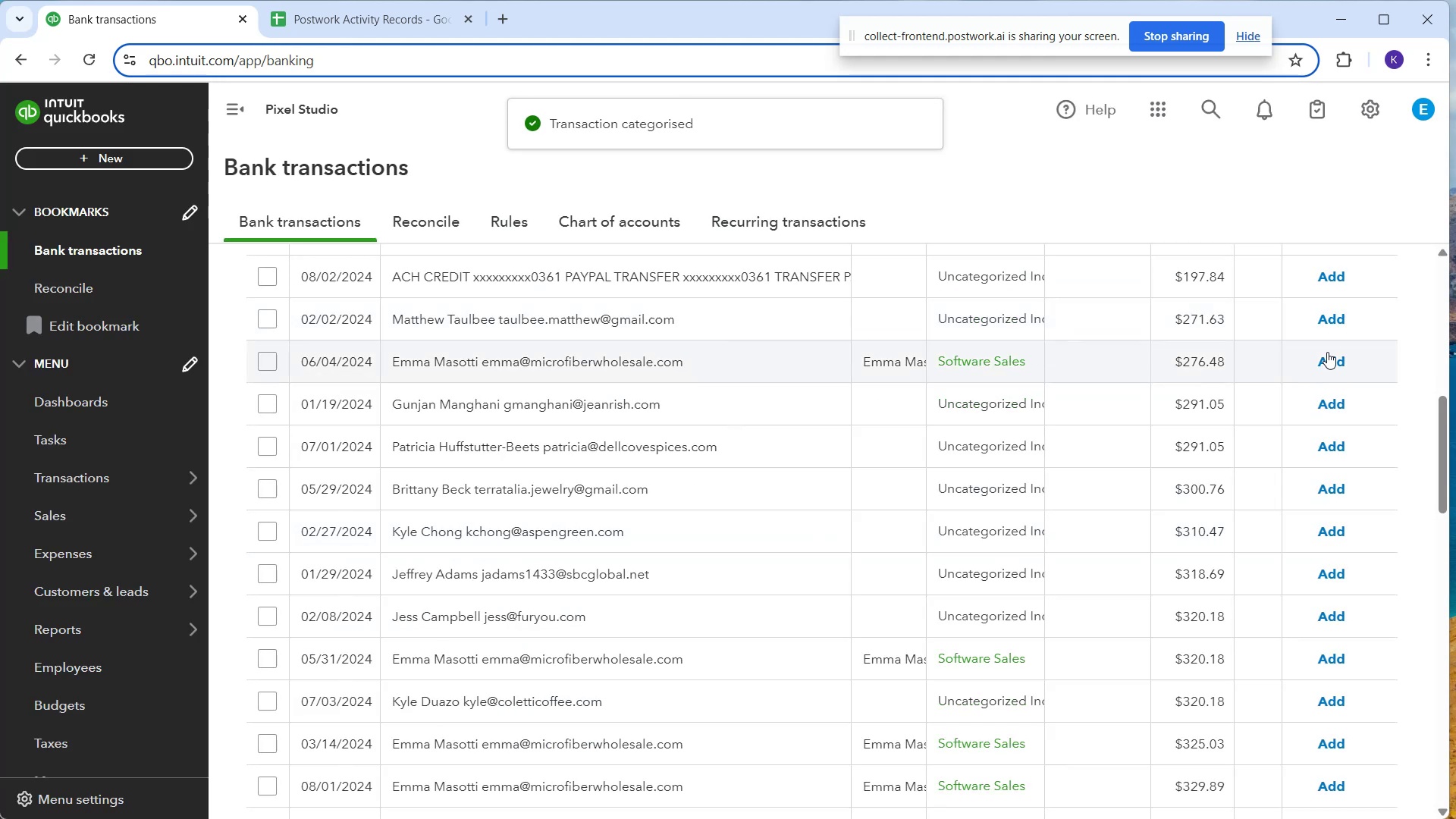 
left_click([1330, 354])
 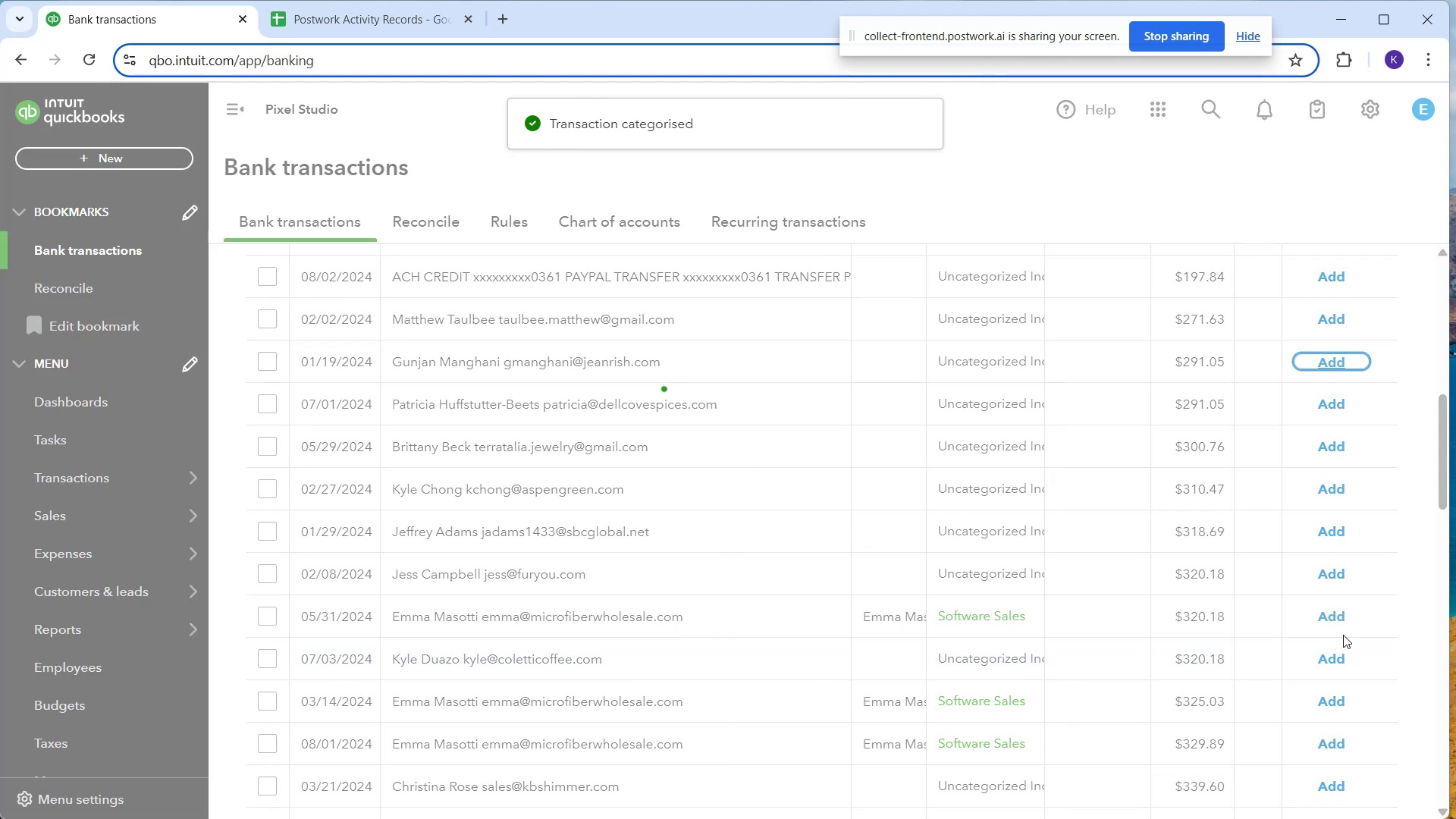 
wait(6.45)
 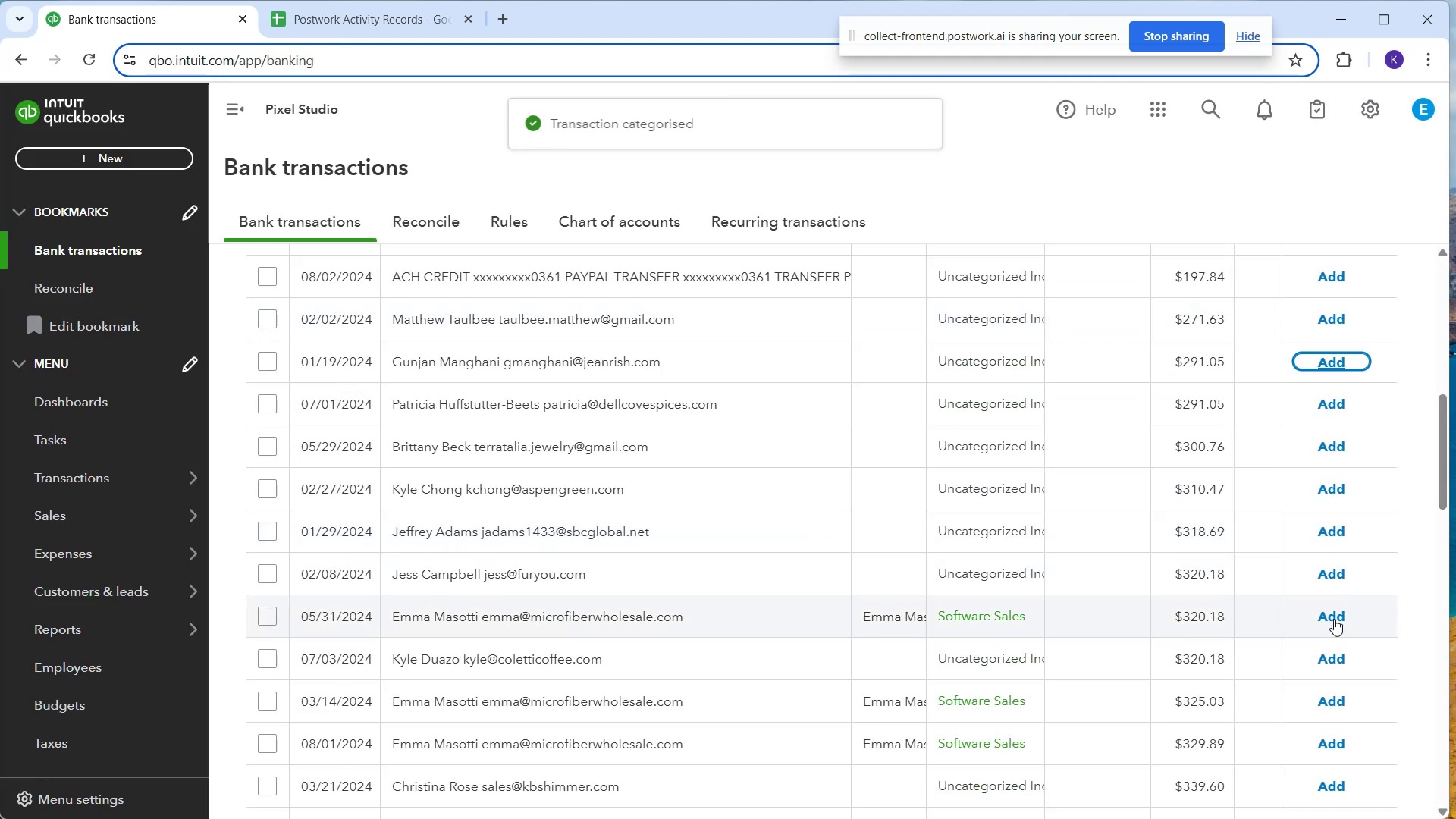 
left_click([1341, 662])
 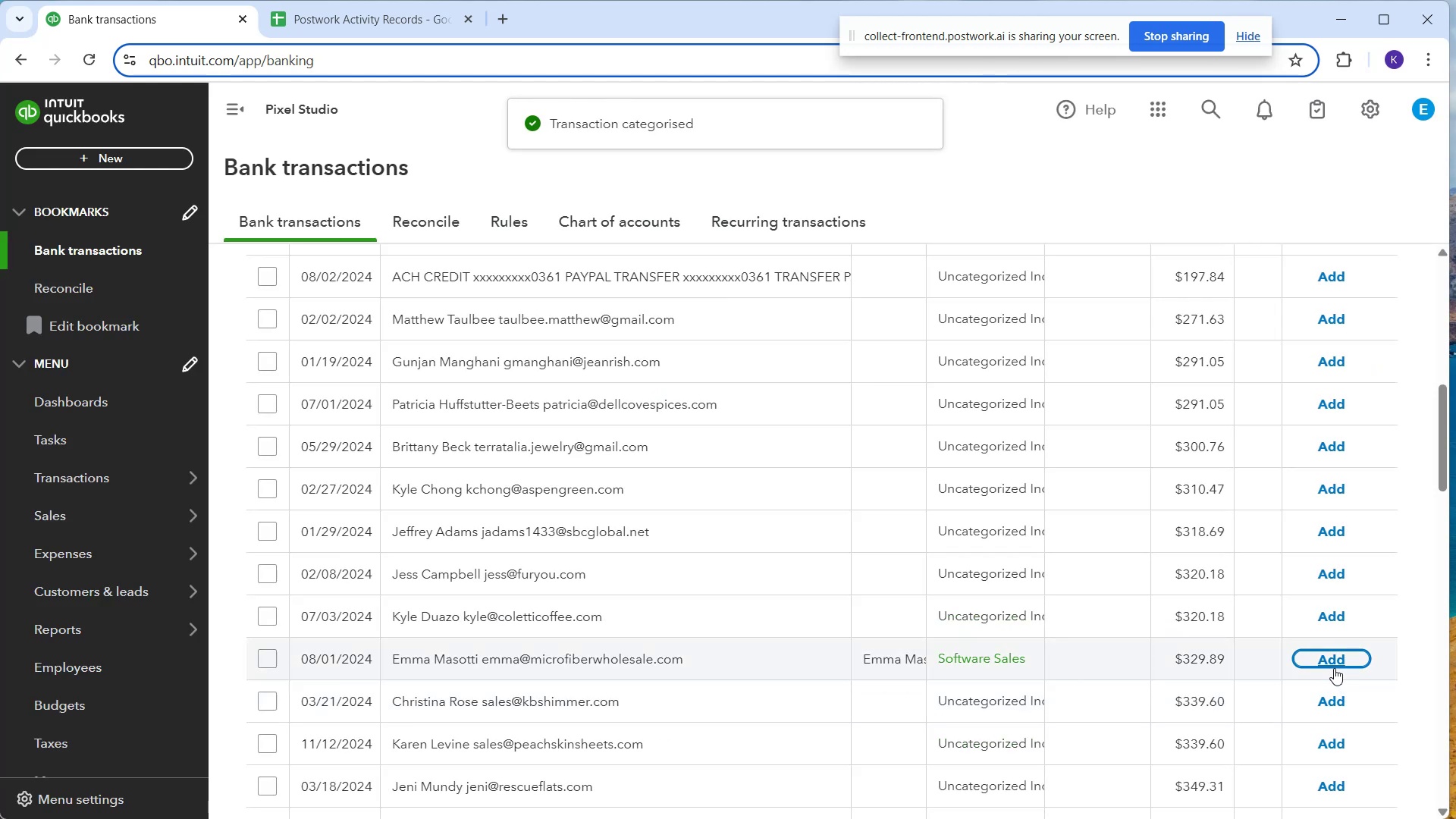 
left_click([1332, 662])
 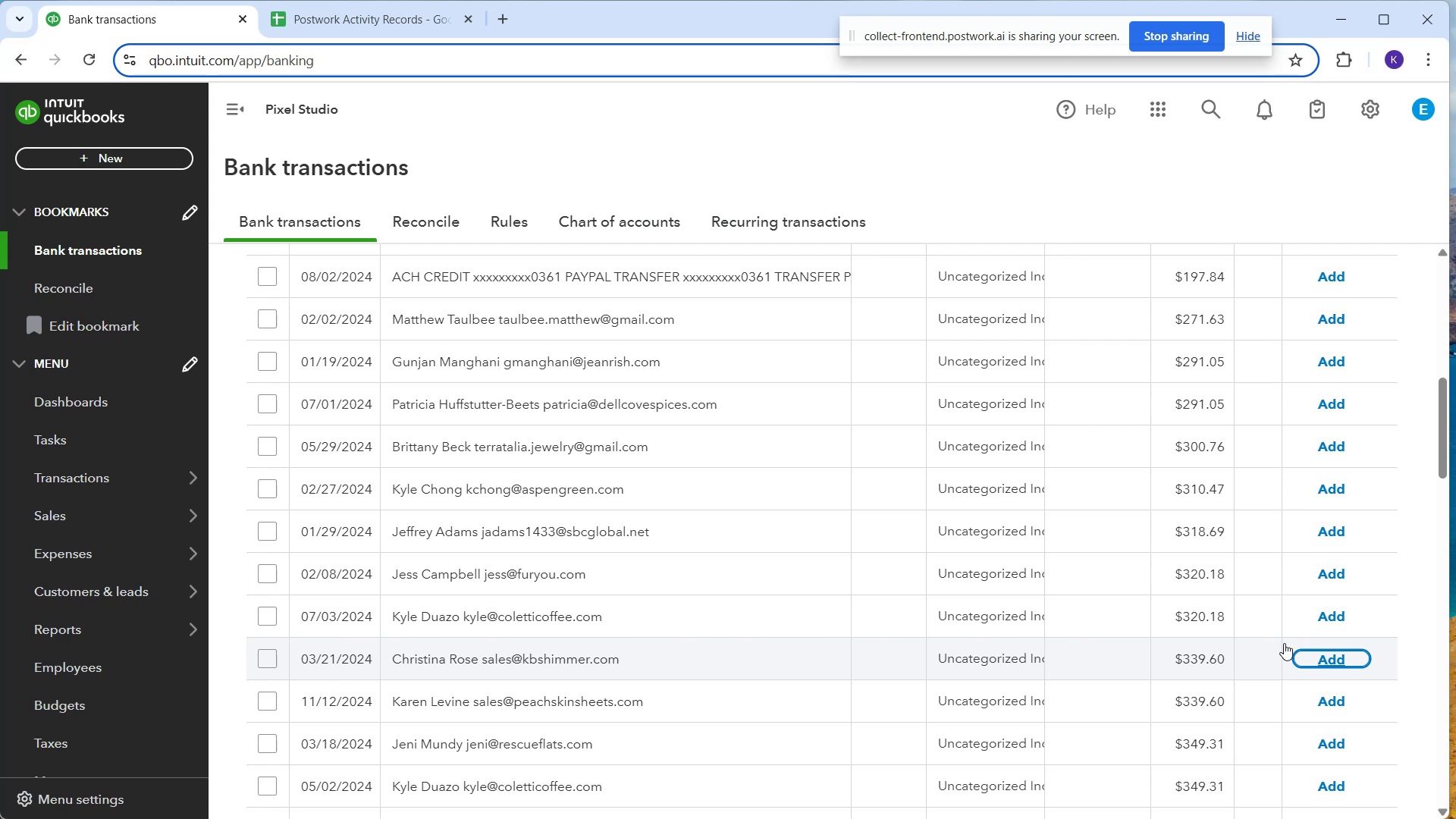 
wait(7.21)
 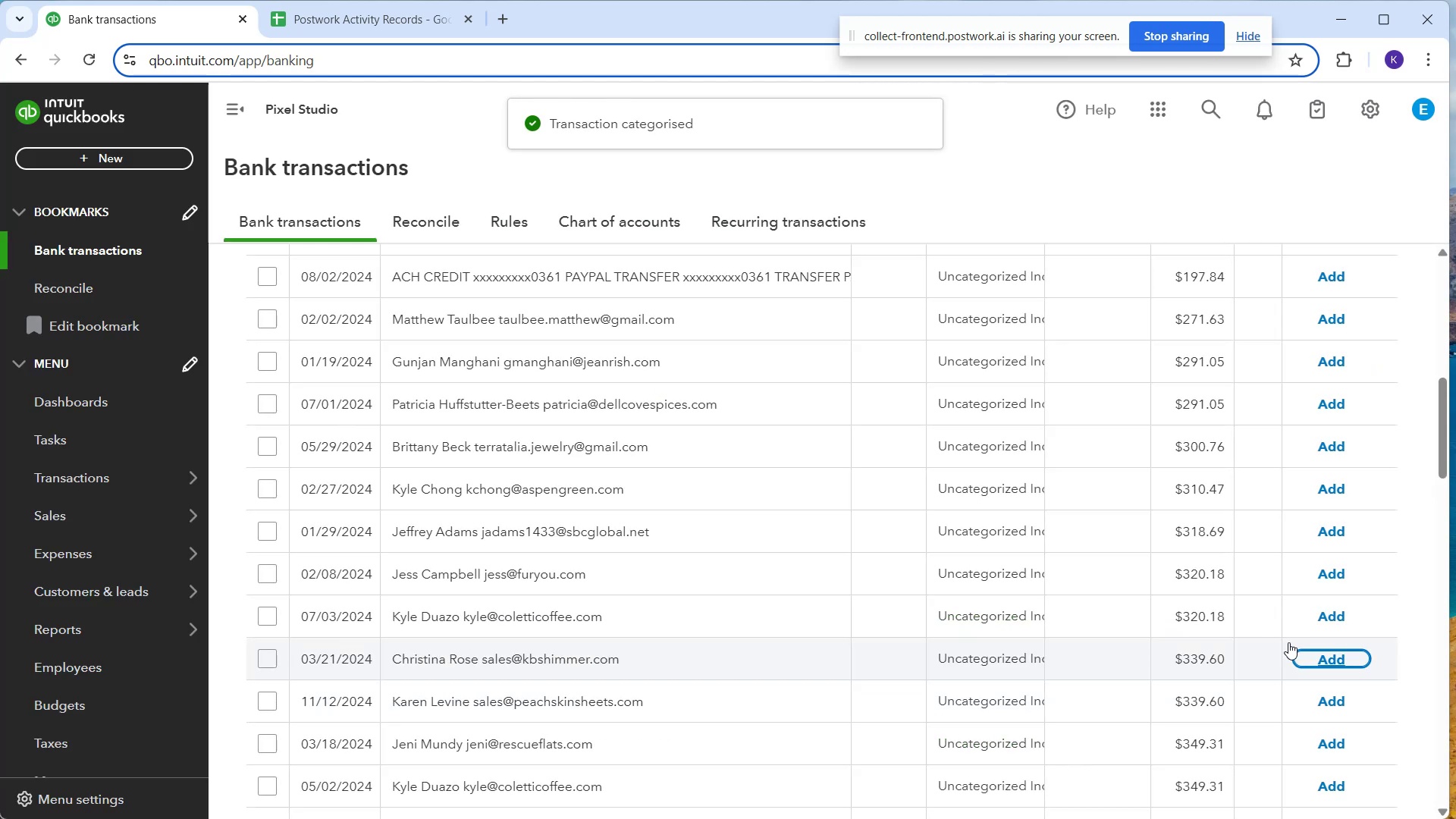 
scroll: coordinate [1137, 575], scroll_direction: down, amount: 5.0
 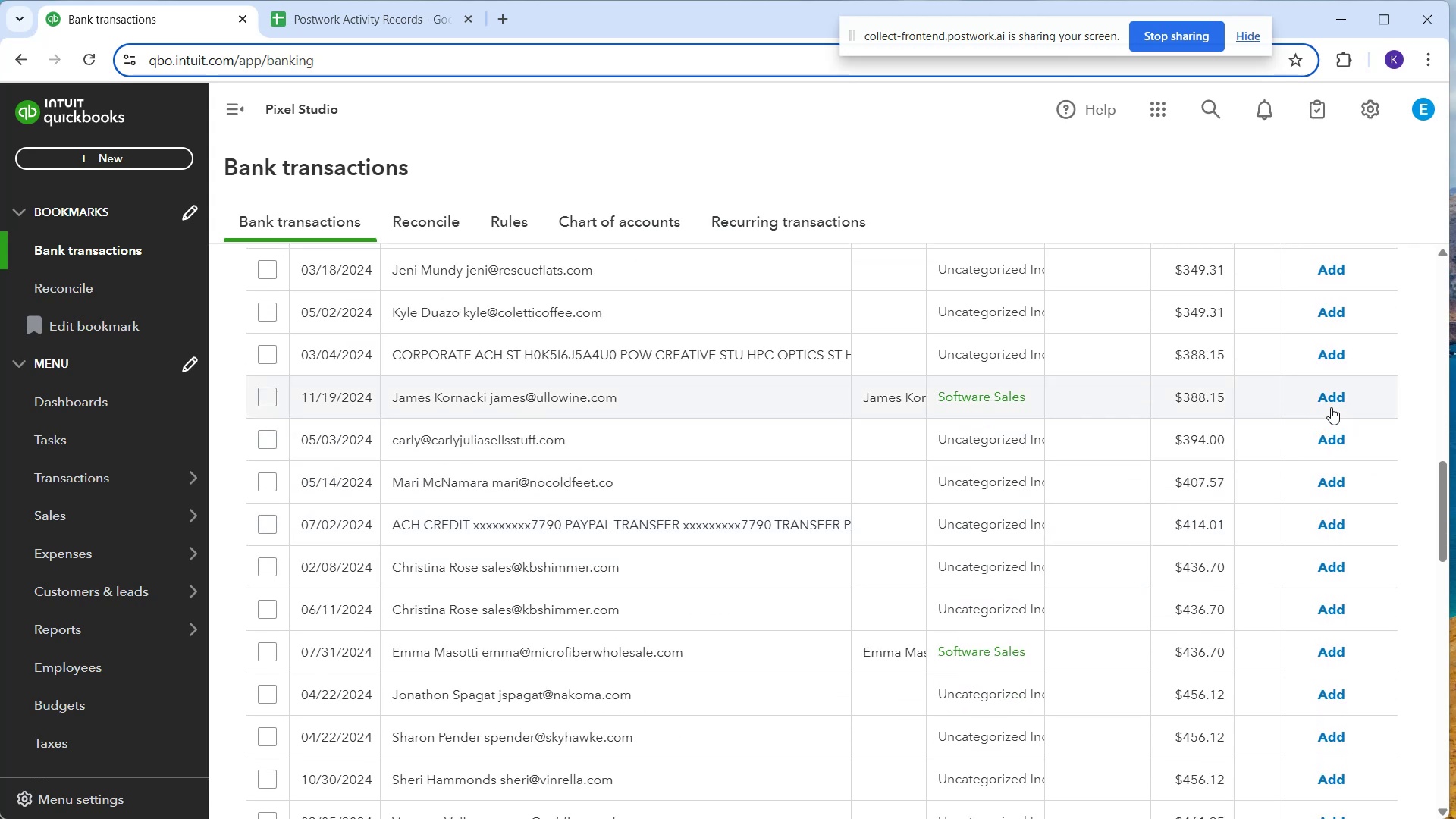 
left_click([1331, 394])
 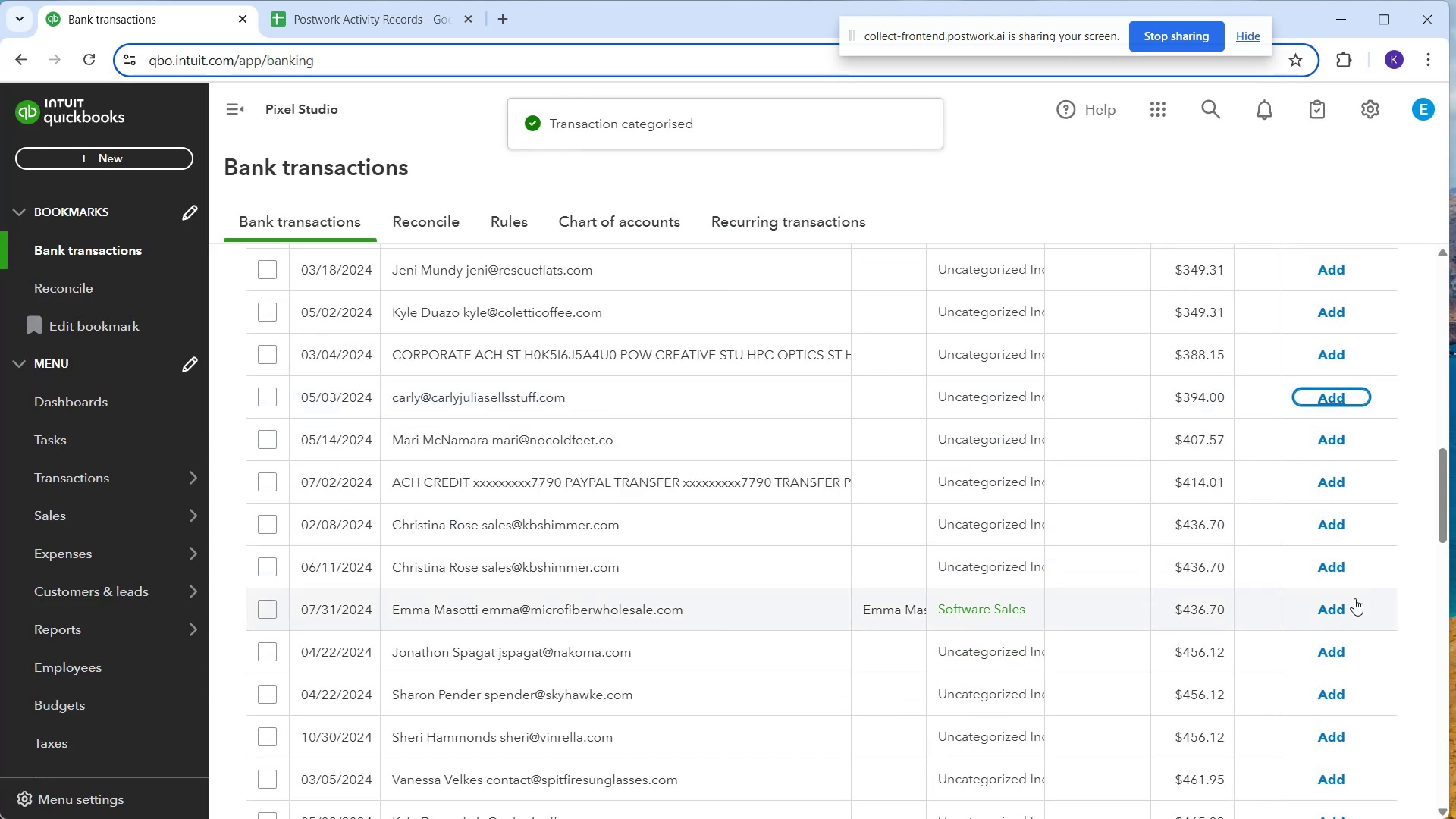 
left_click([1341, 608])
 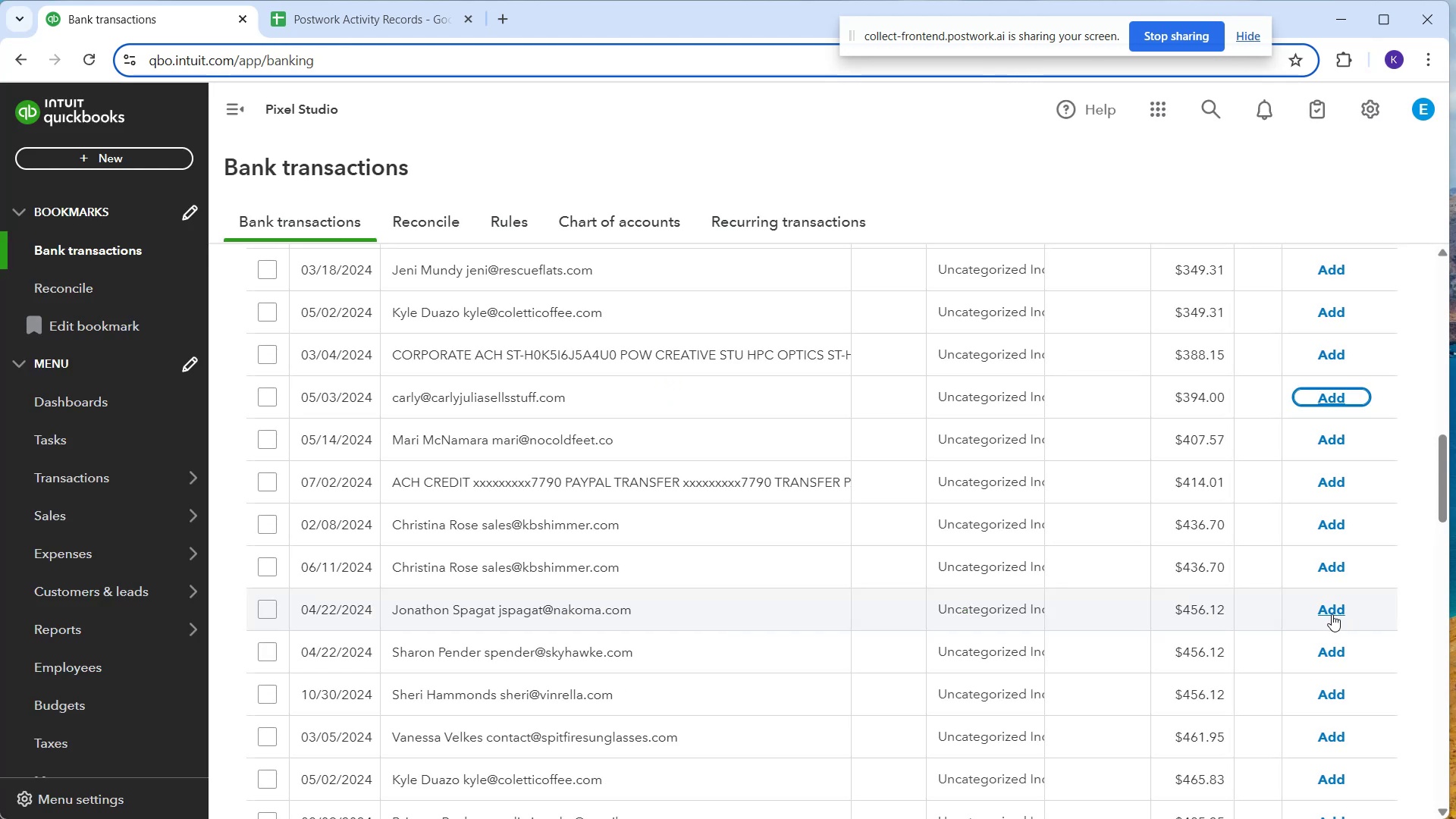 
wait(6.98)
 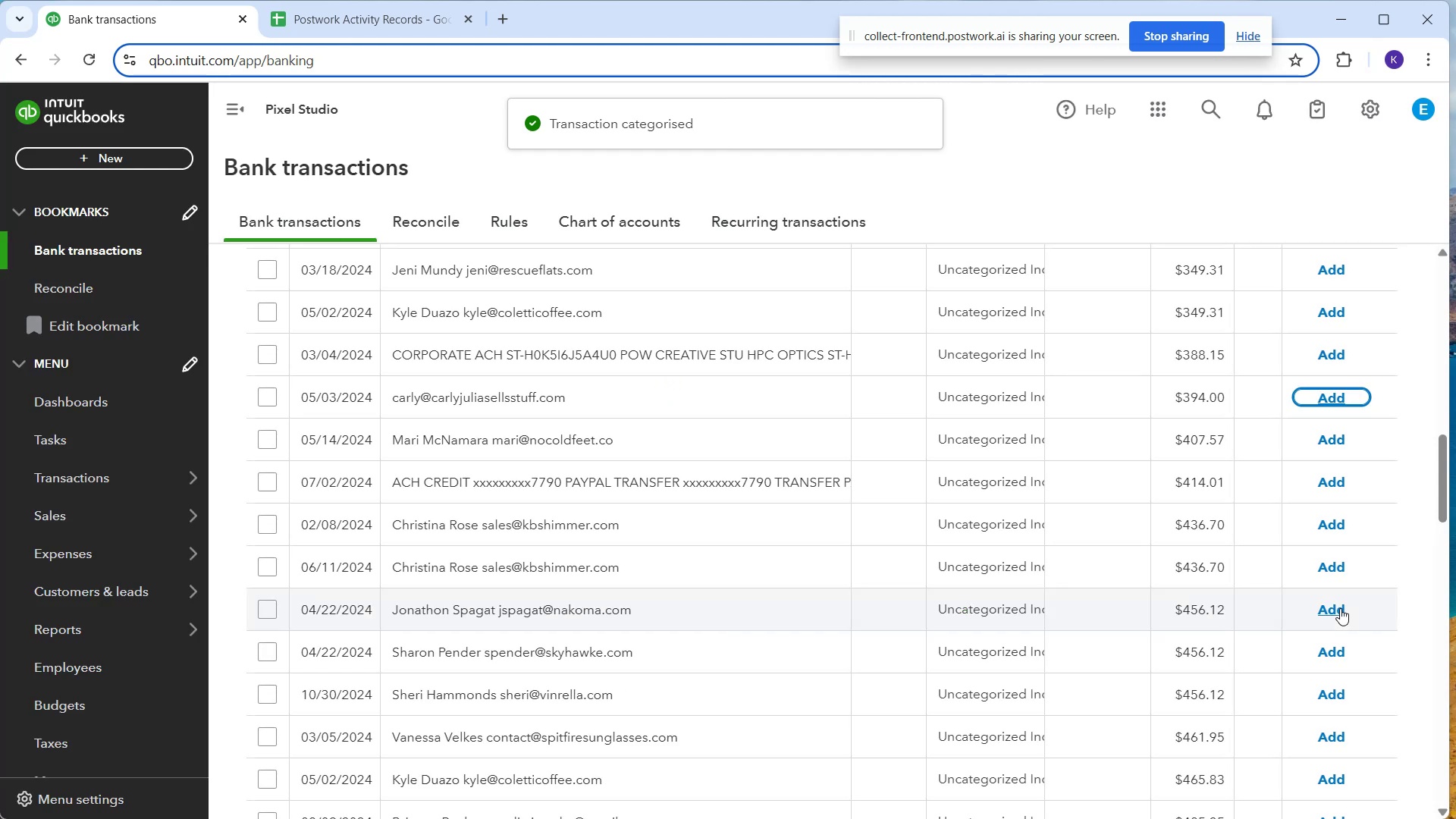 
scroll: coordinate [1067, 549], scroll_direction: down, amount: 6.0
 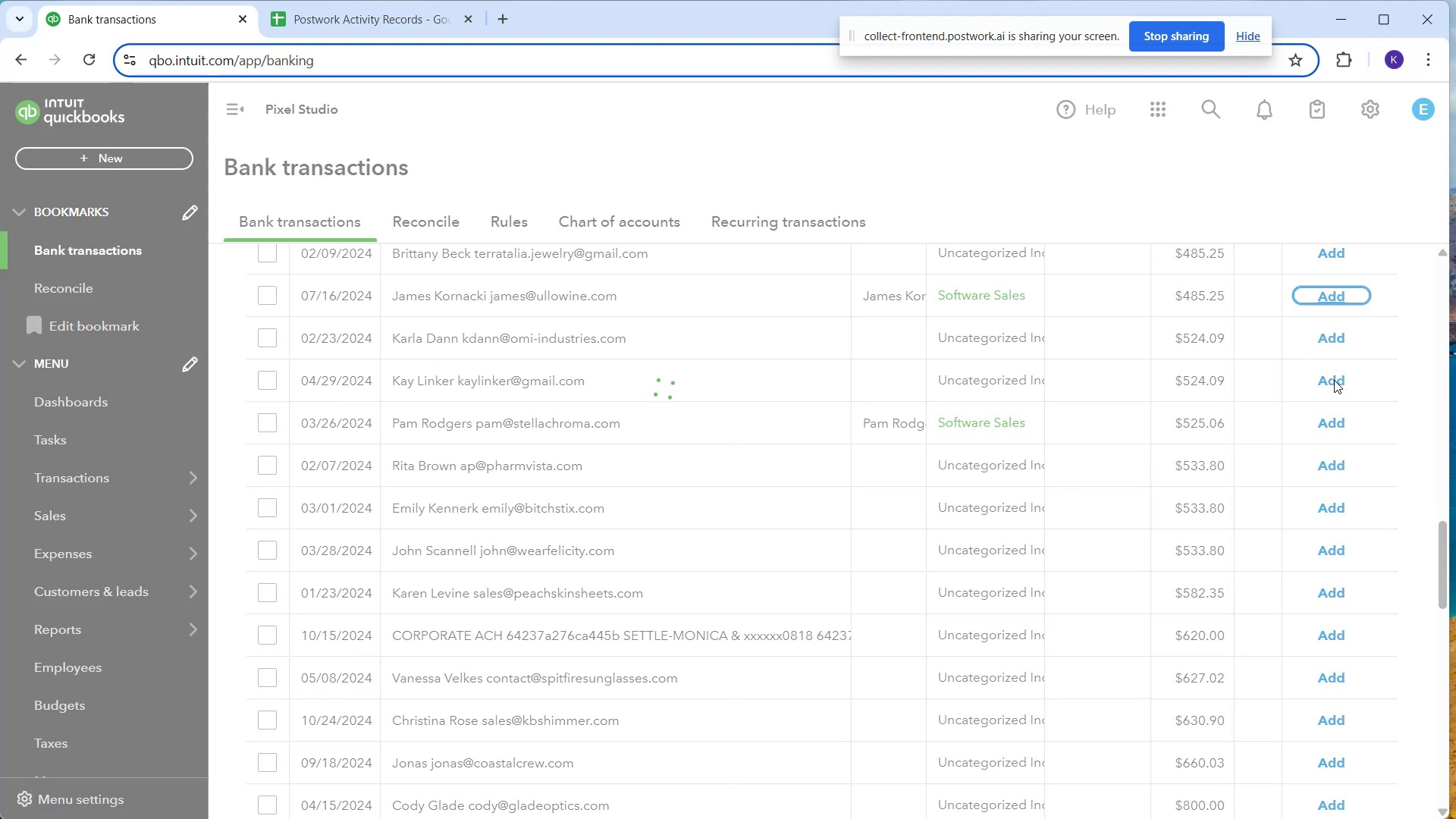 
wait(5.89)
 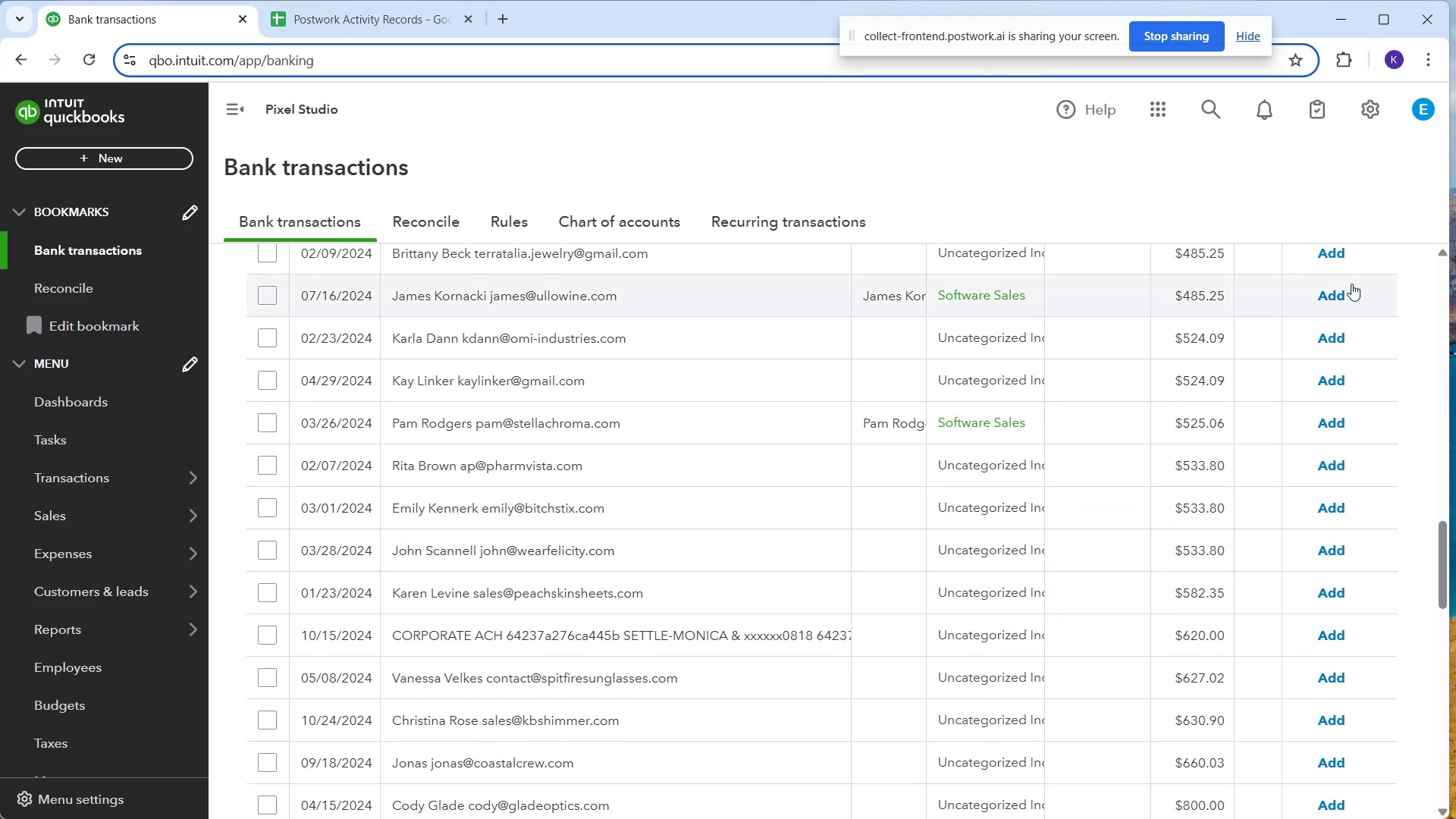 
left_click([1331, 372])
 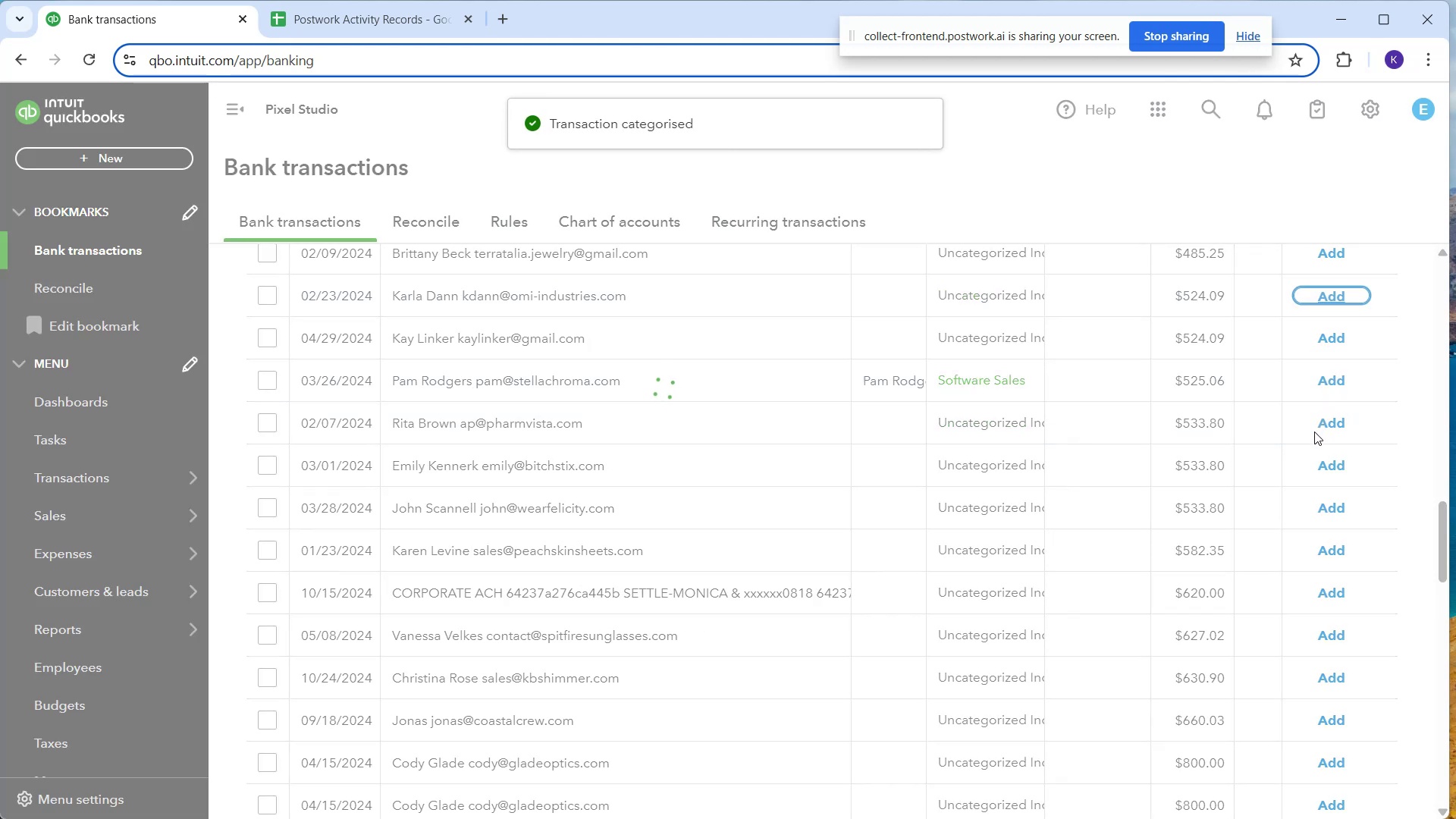 
scroll: coordinate [1275, 485], scroll_direction: down, amount: 25.0
 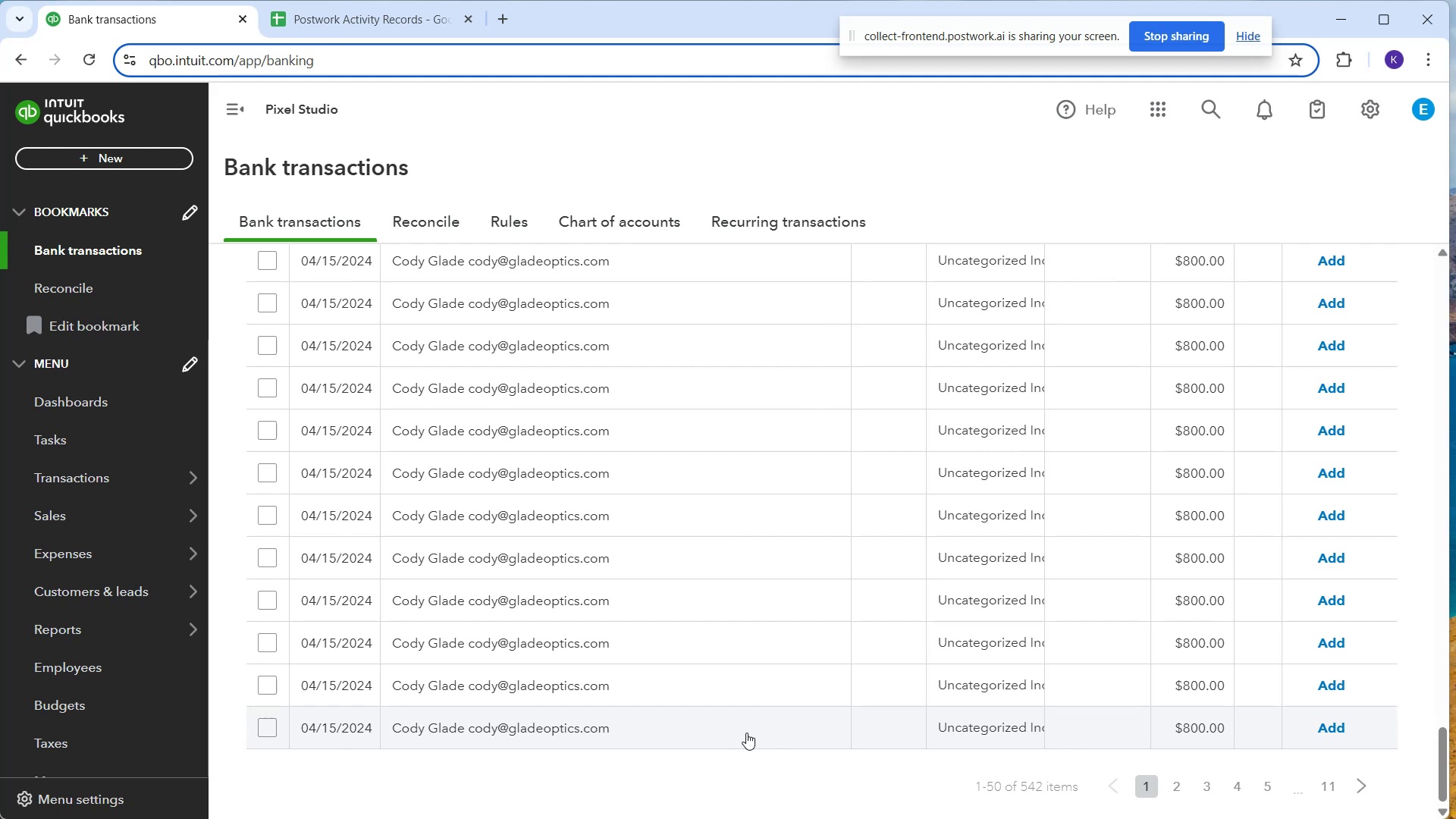 
left_click([748, 726])
 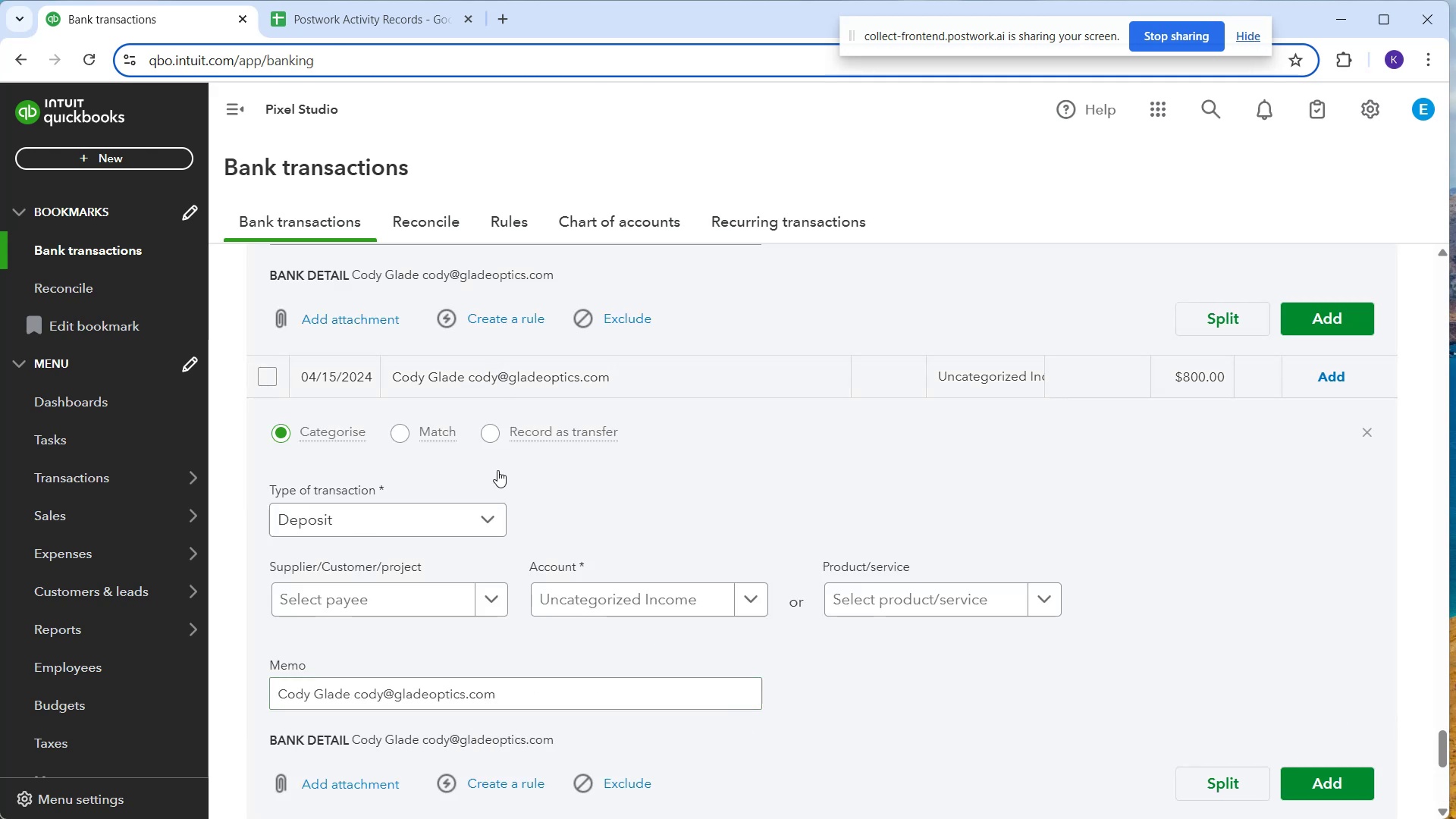 
left_click([456, 598])
 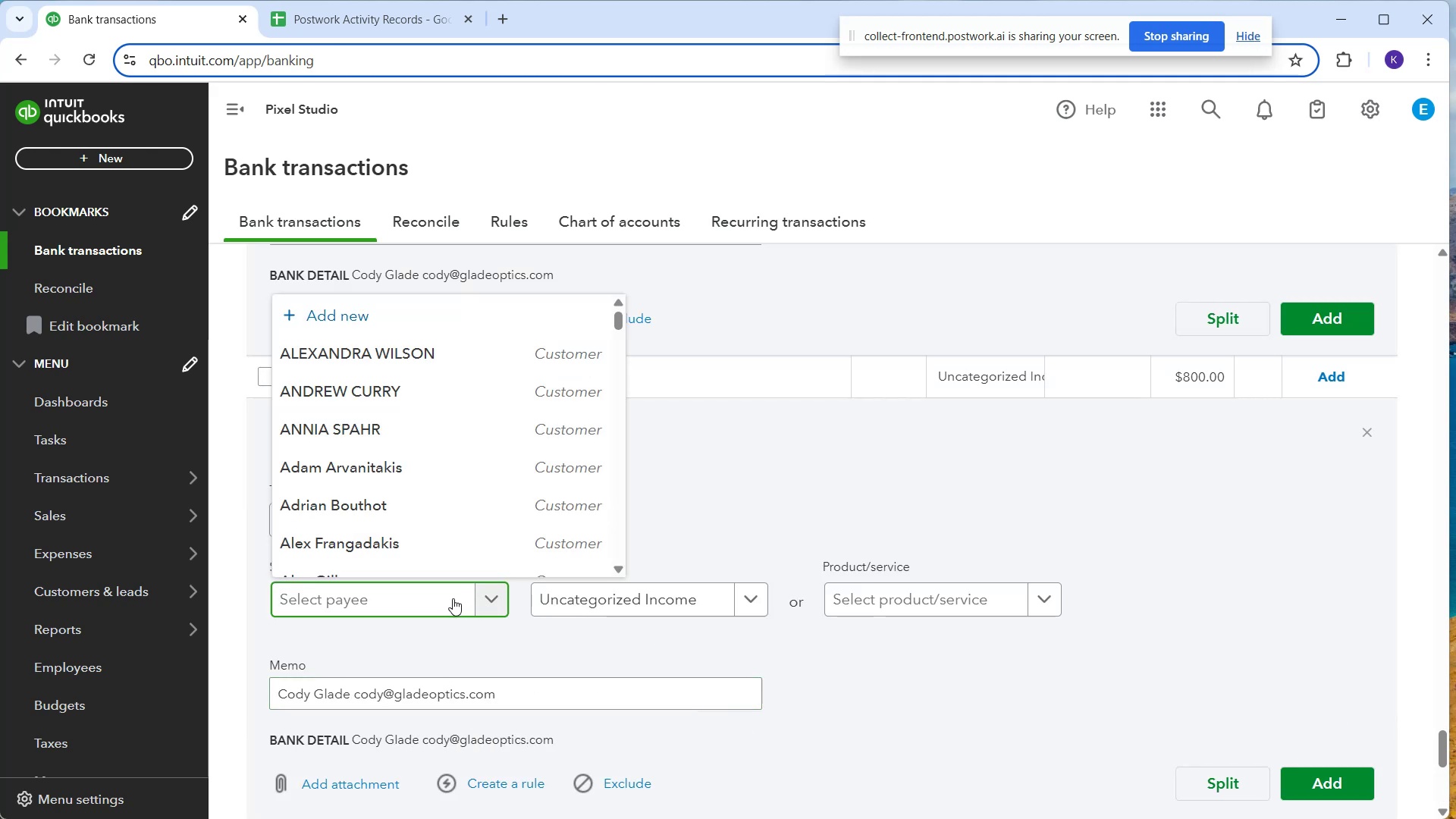 
type(Cody F)
key(Backspace)
type(Glade)
 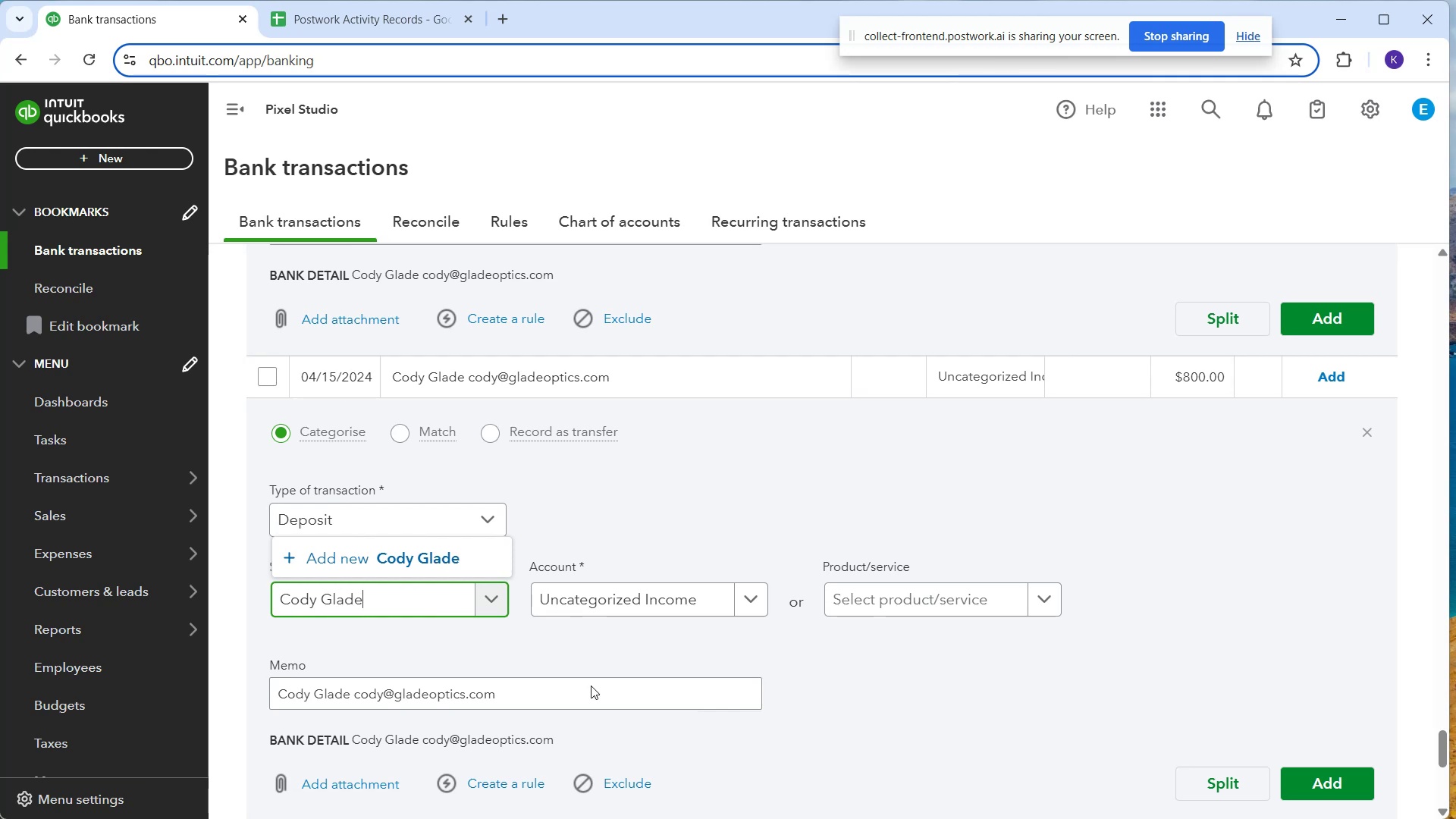 
left_click([472, 554])
 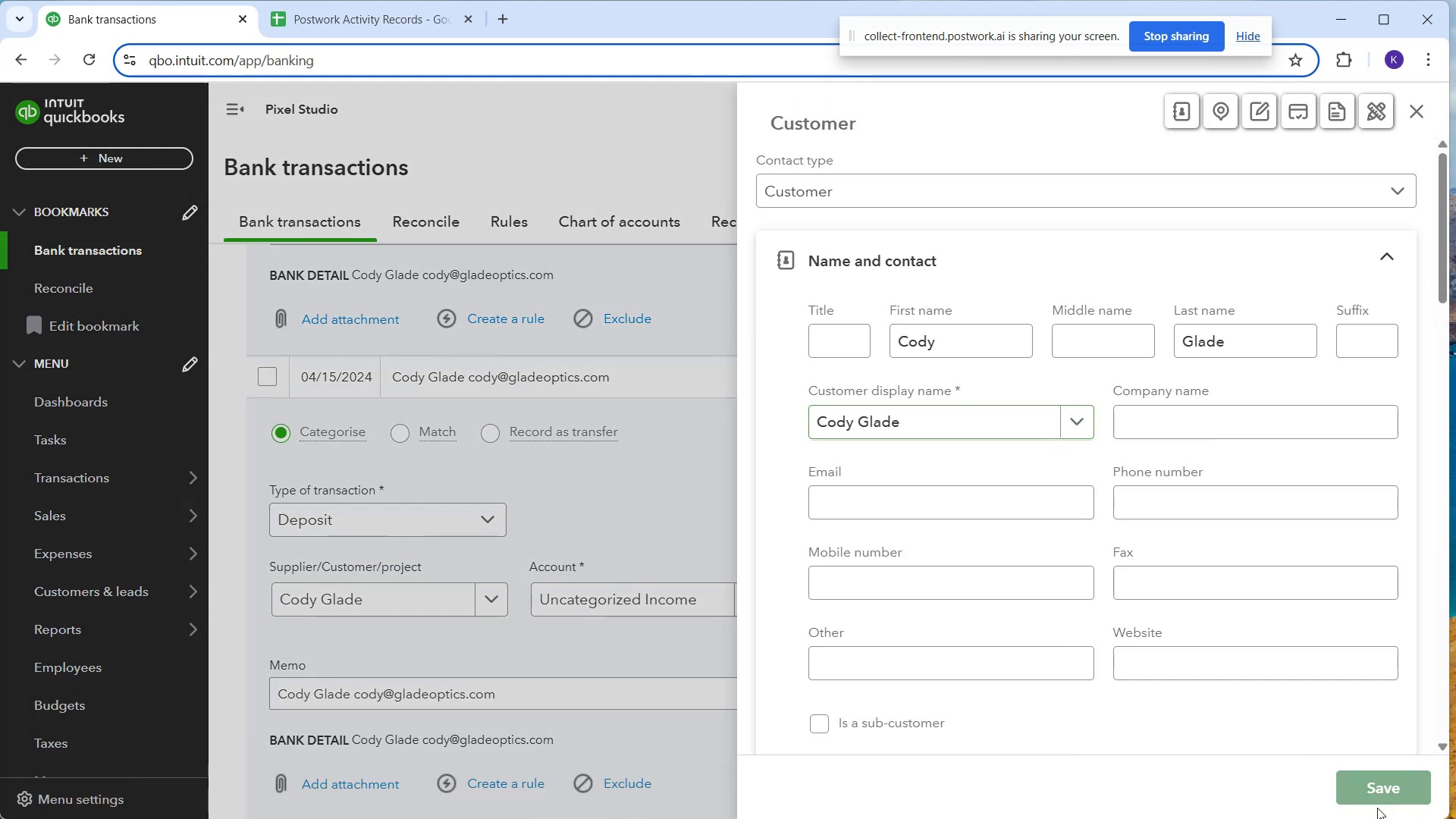 
mouse_move([1355, 790])
 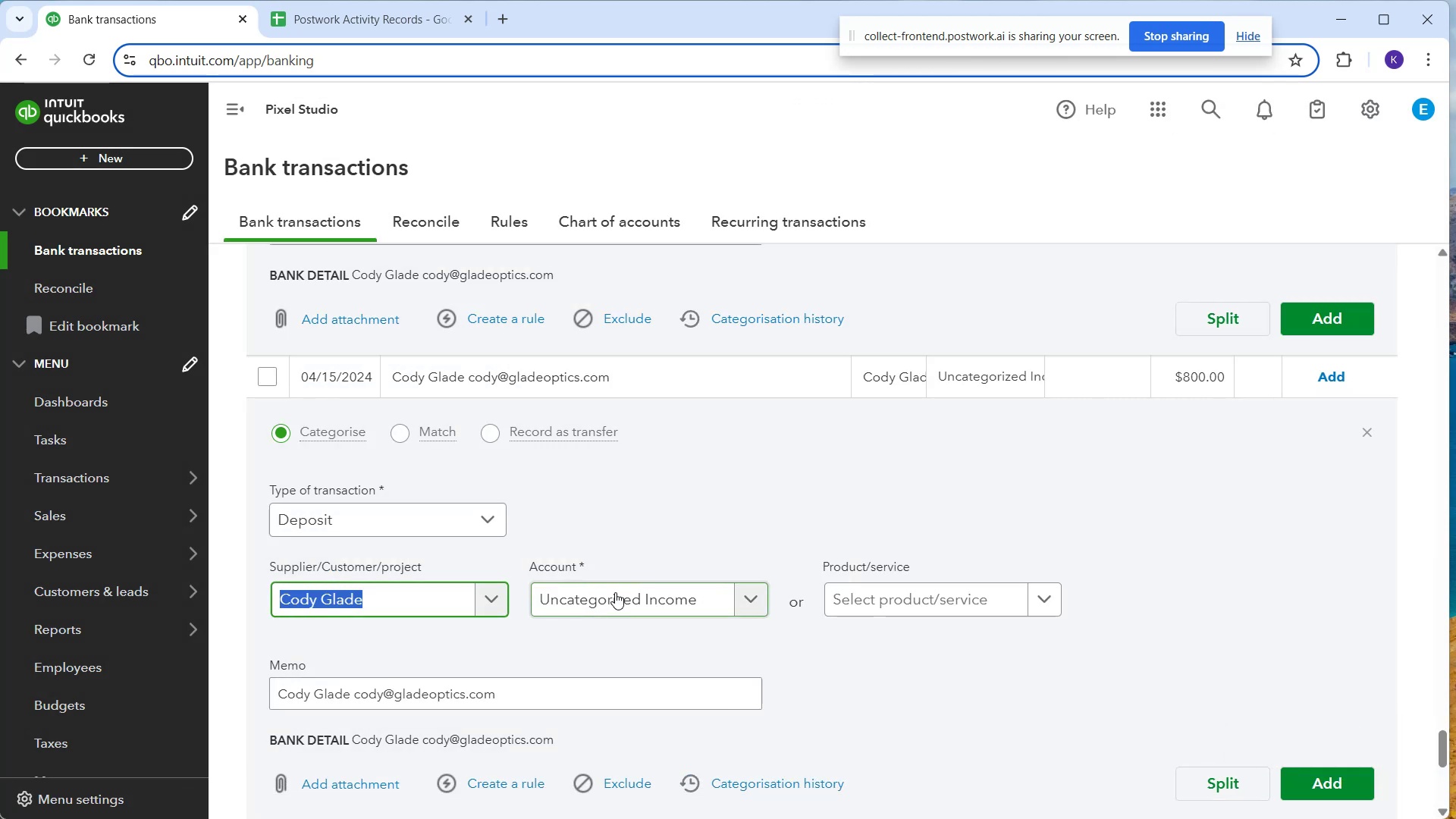 
left_click([615, 592])
 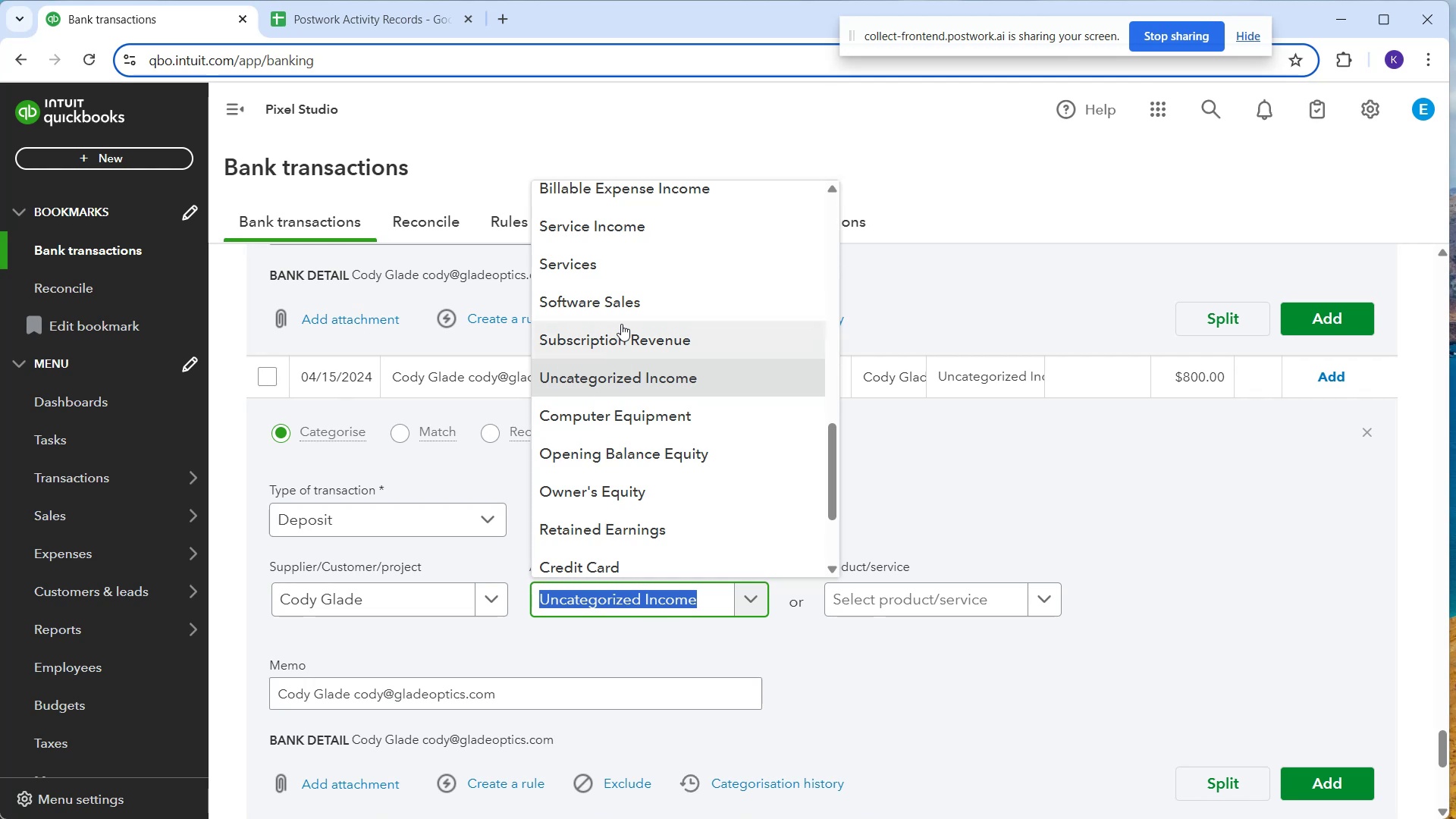 
left_click([620, 313])
 